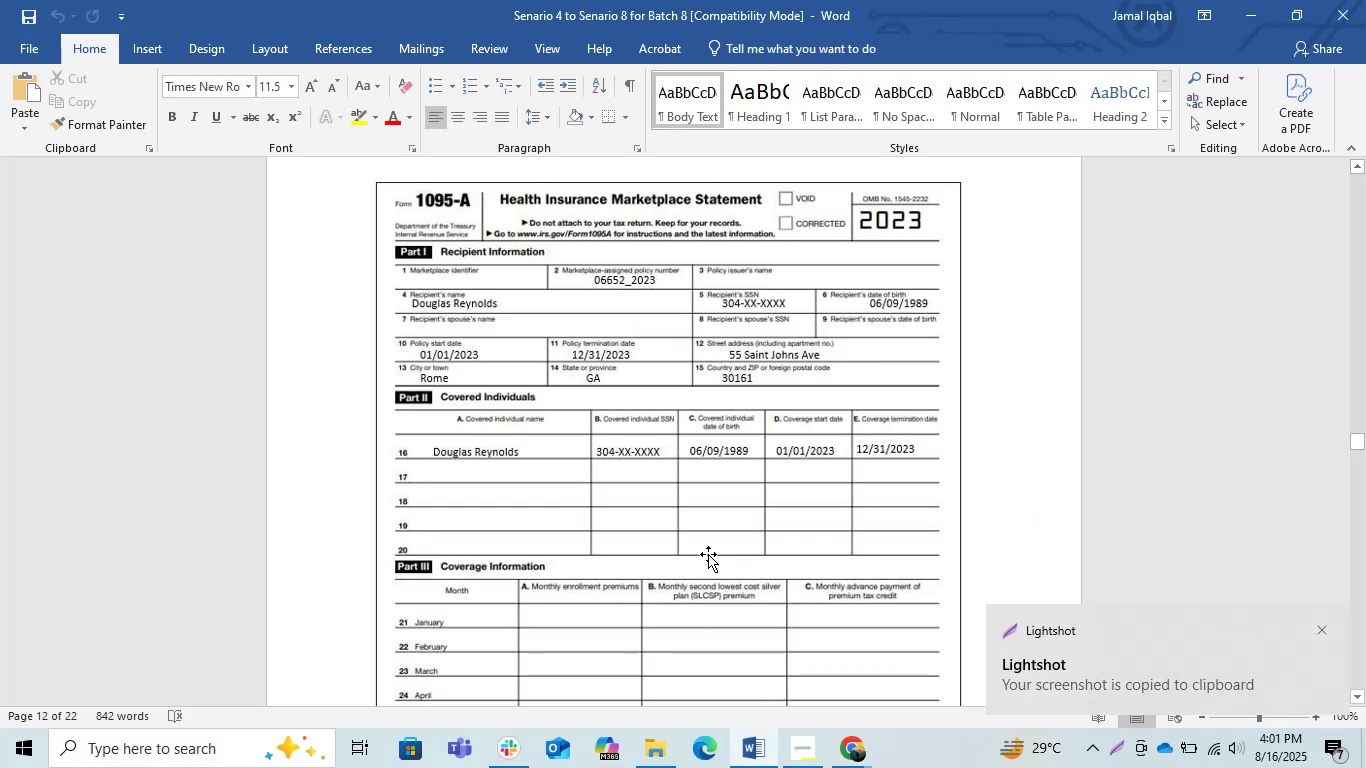 
scroll: coordinate [697, 555], scroll_direction: down, amount: 2.0
 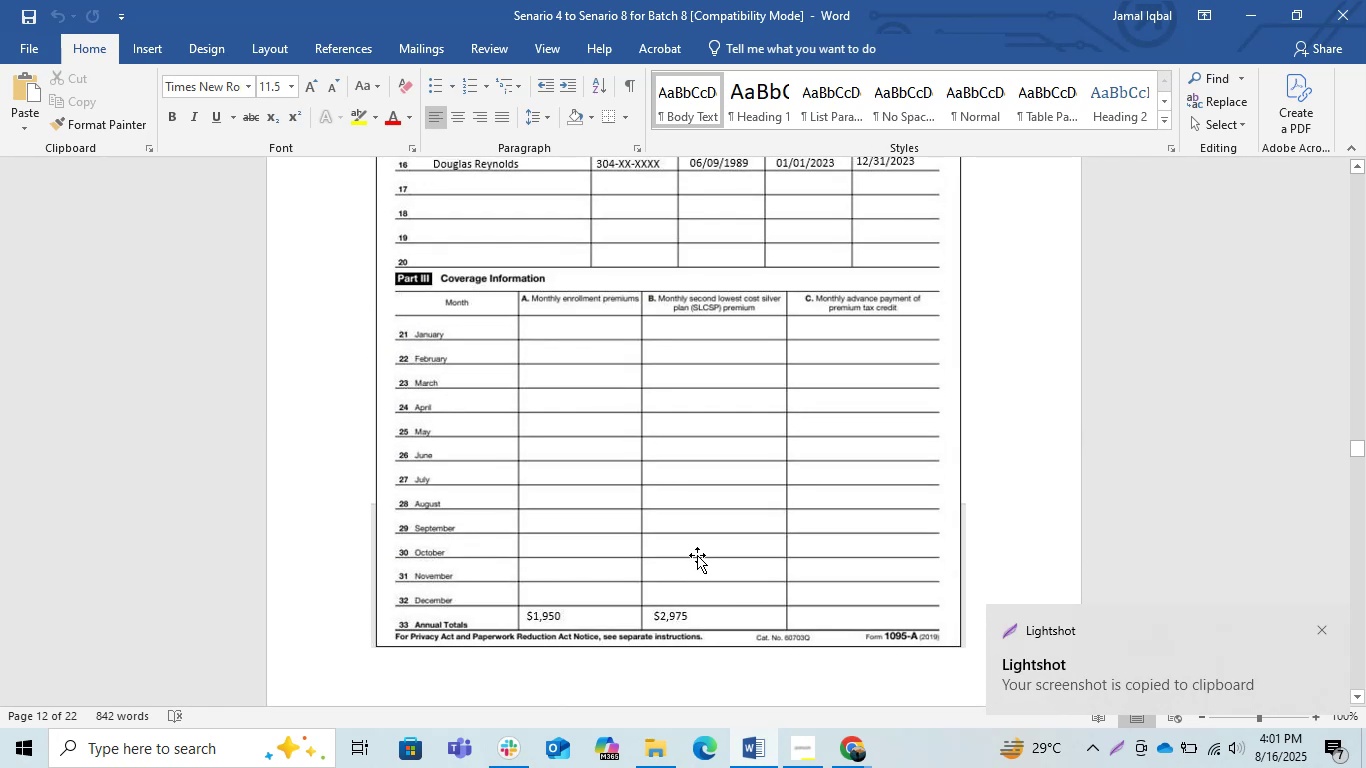 
key(PrintScreen)
 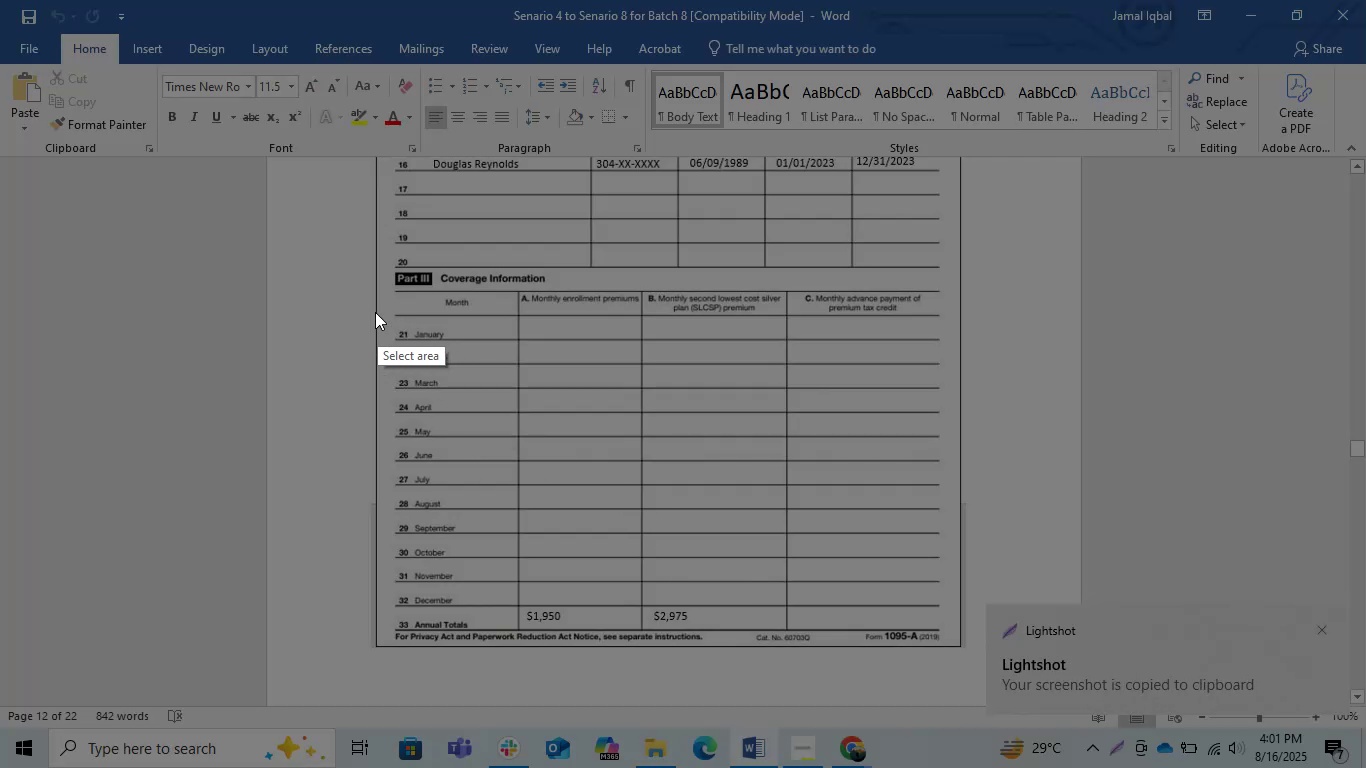 
left_click_drag(start_coordinate=[325, 218], to_coordinate=[972, 652])
 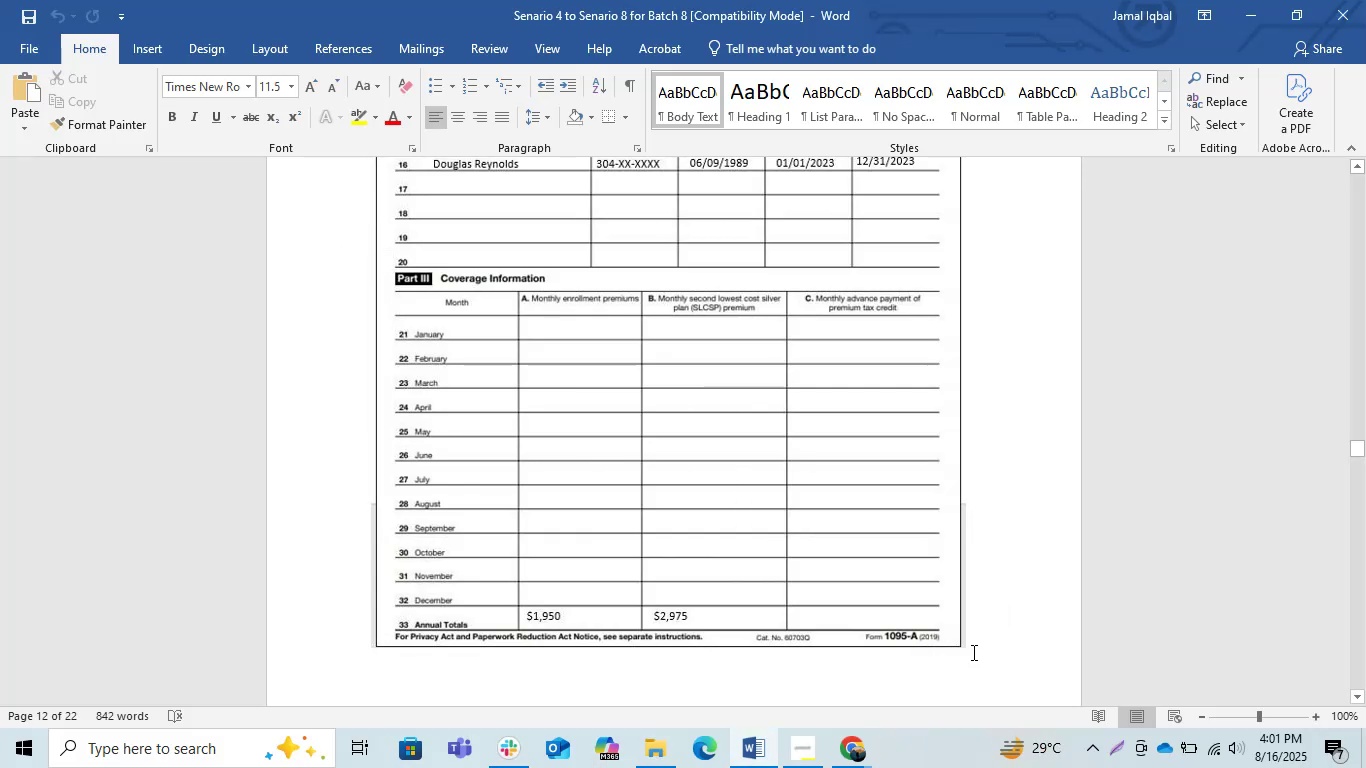 
key(Control+C)
 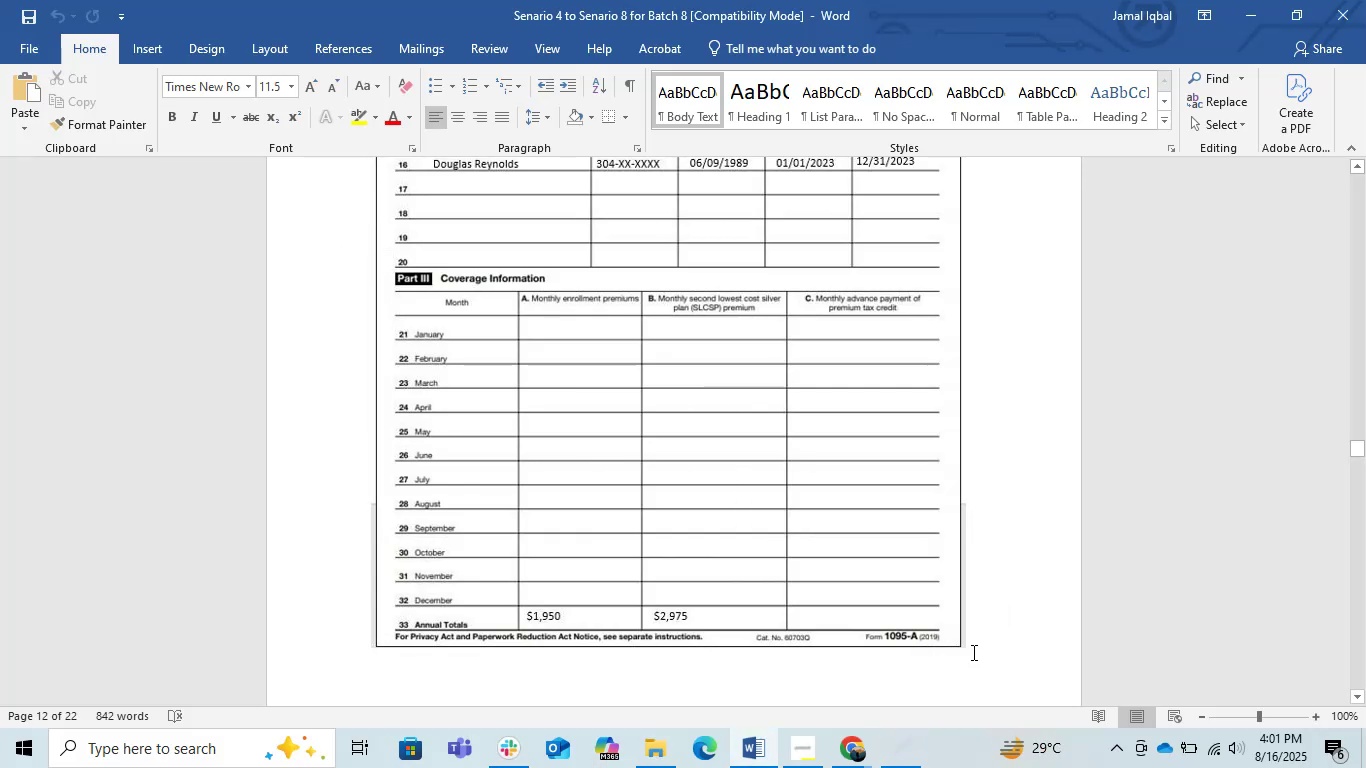 
key(Space)
 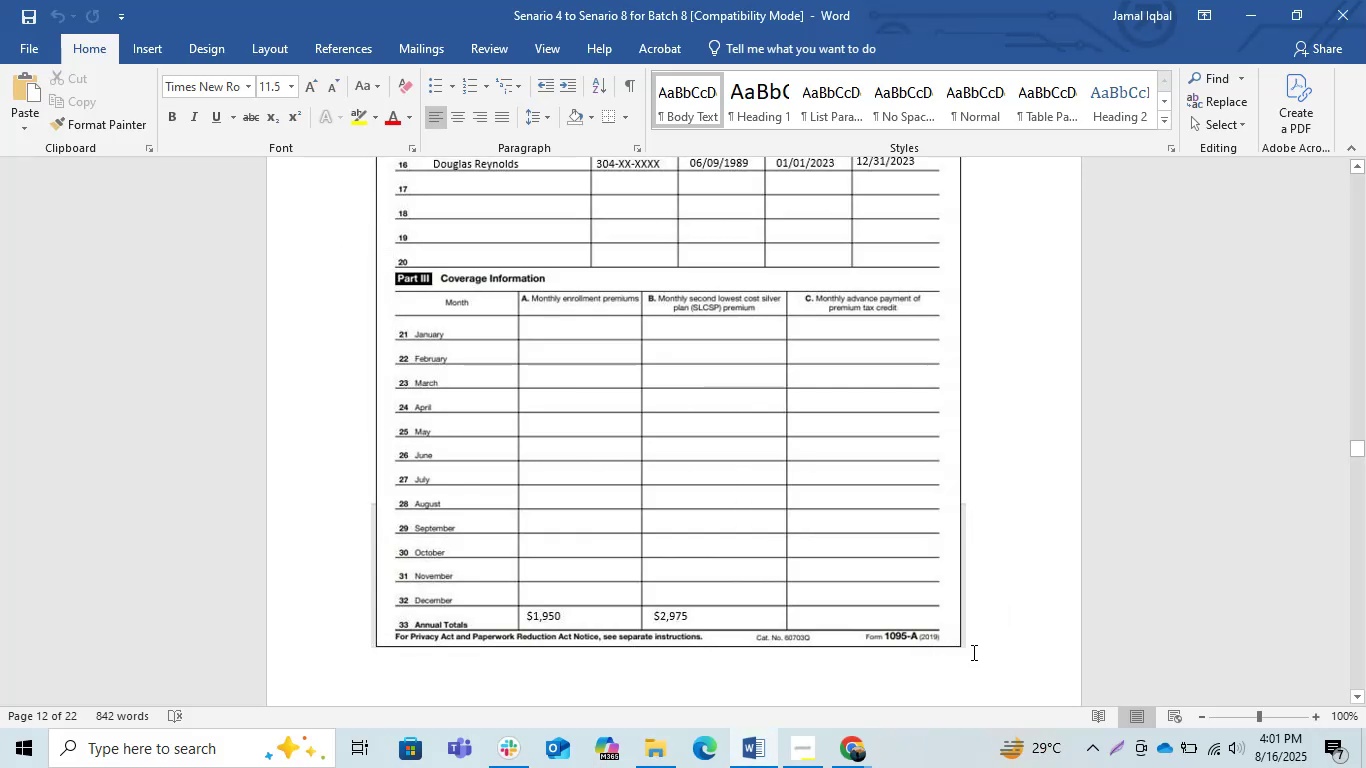 
key(Tab)
 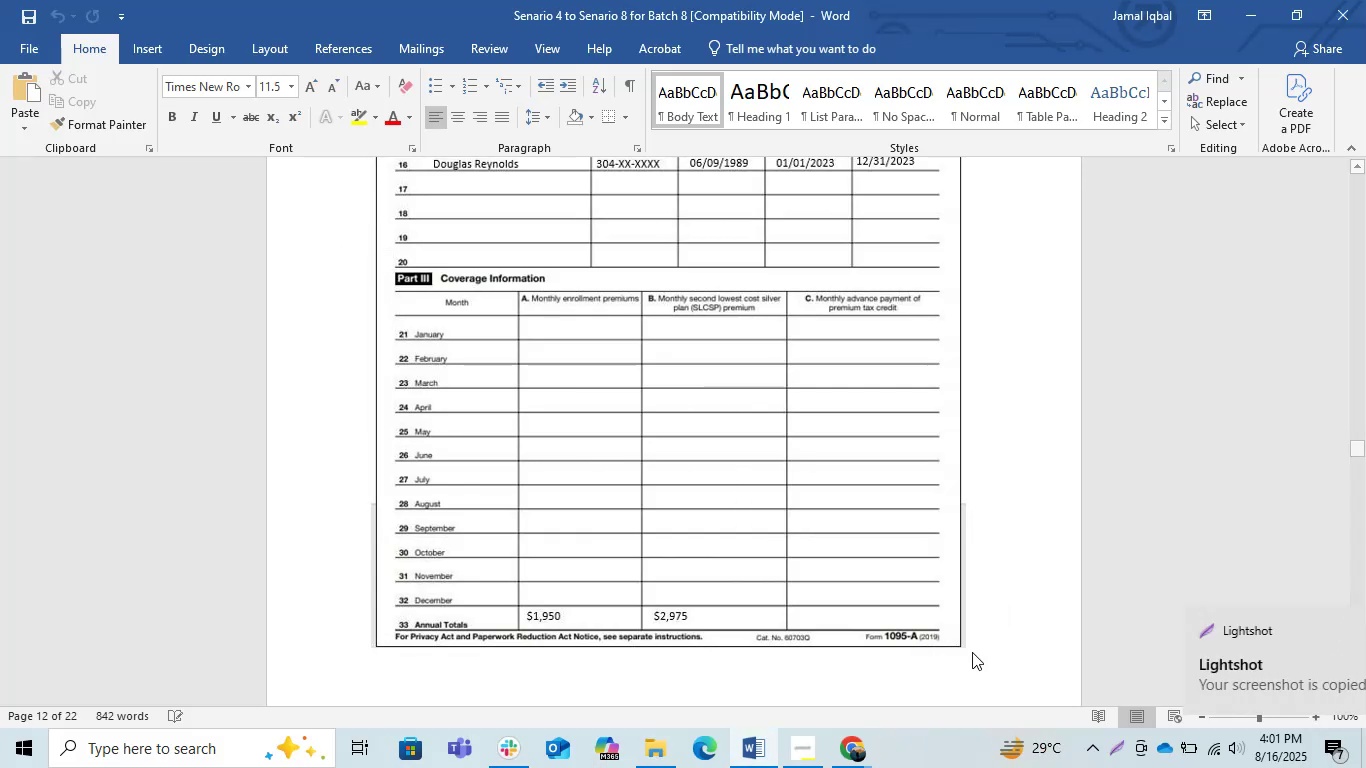 
key(Alt+AltLeft)
 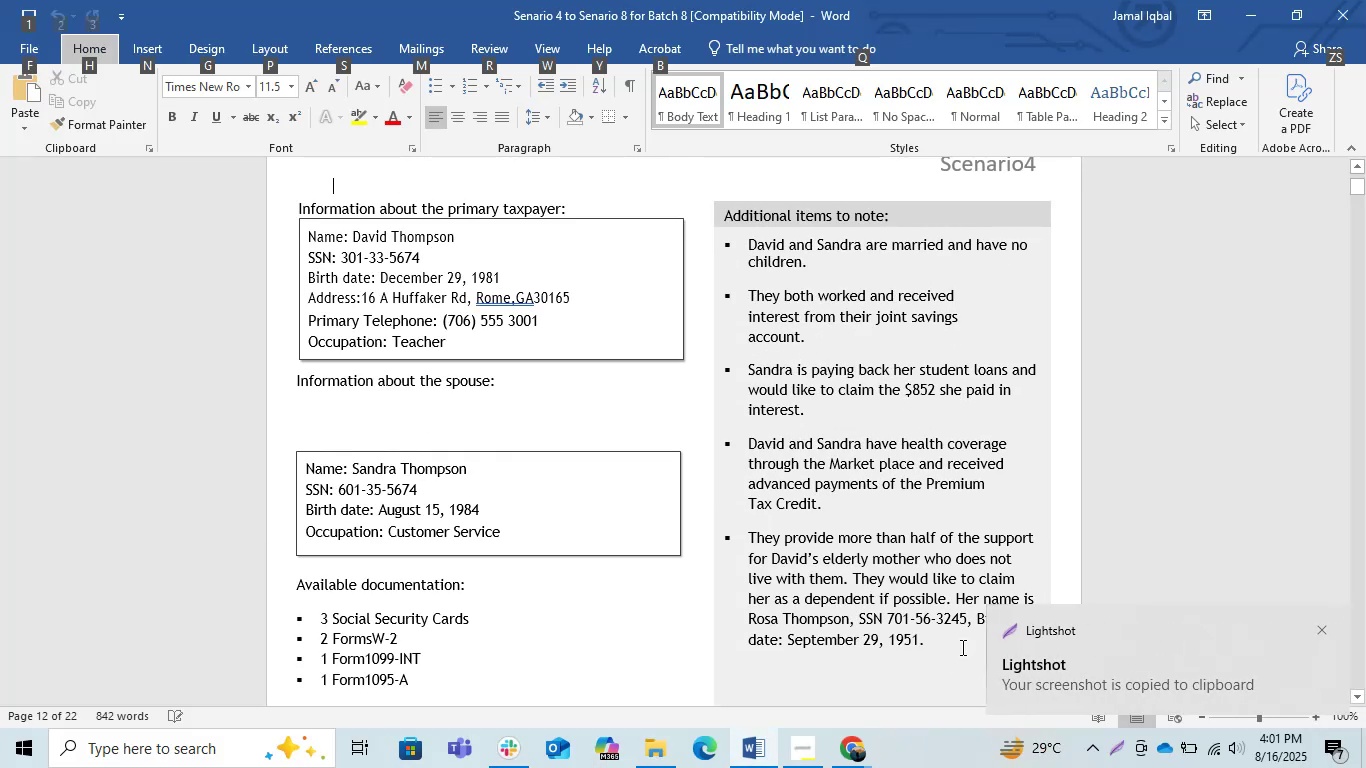 
scroll: coordinate [914, 585], scroll_direction: down, amount: 10.0
 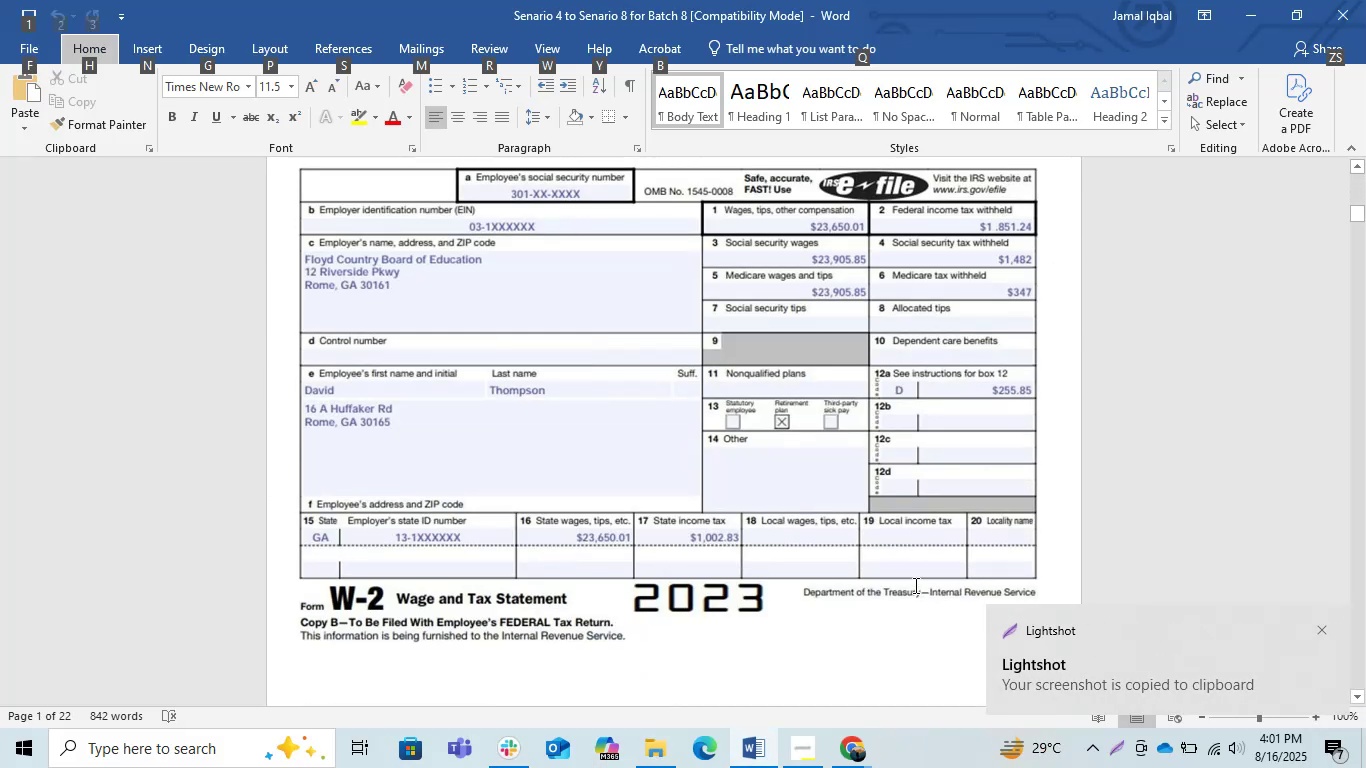 
key(Alt+Tab)
 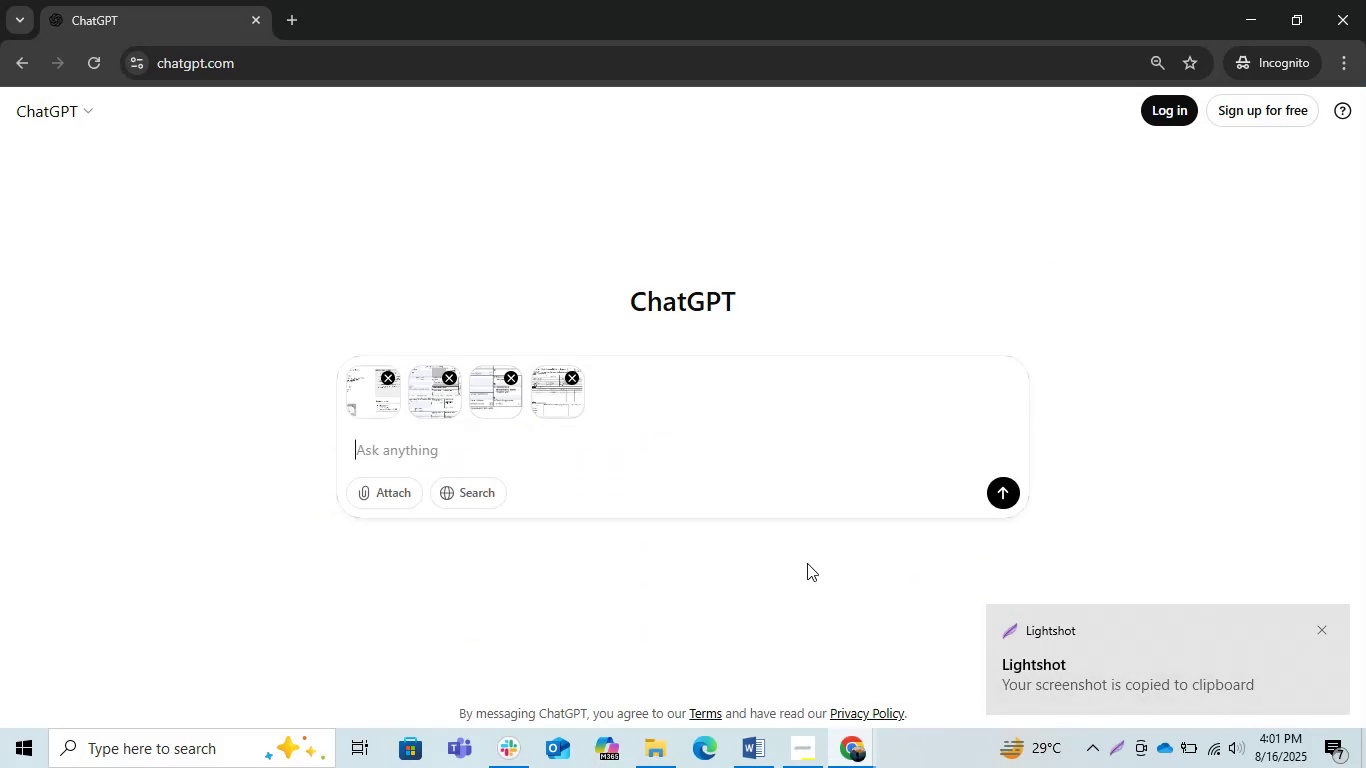 
key(Control+ControlLeft)
 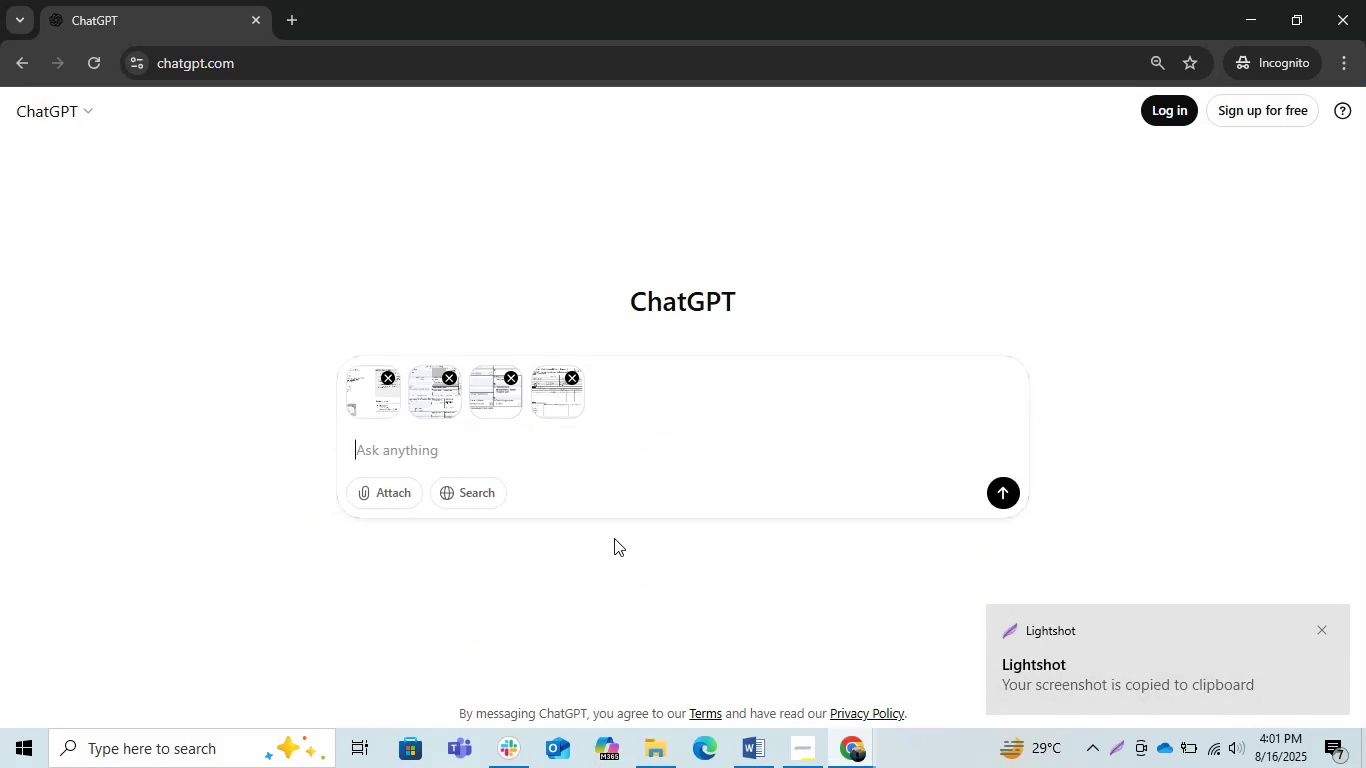 
key(Control+V)
 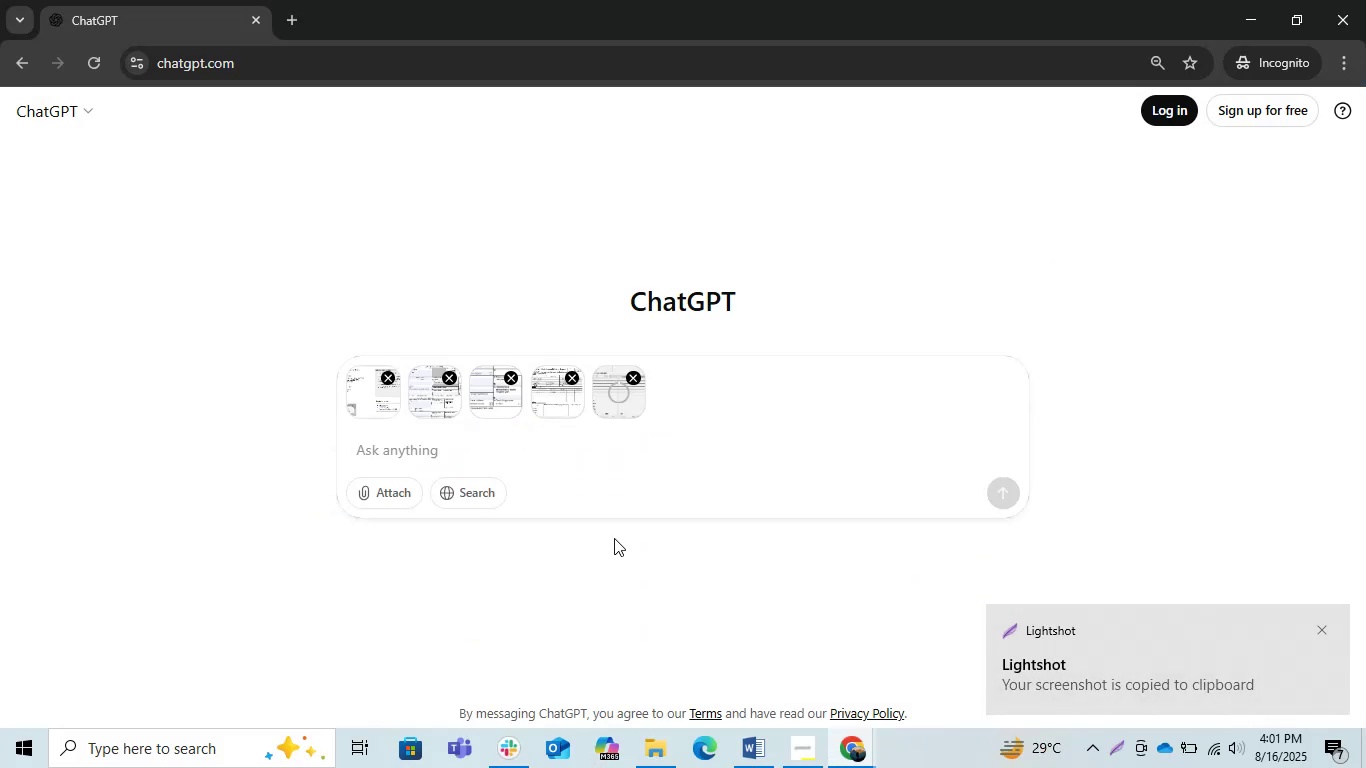 
key(Alt+Tab)
 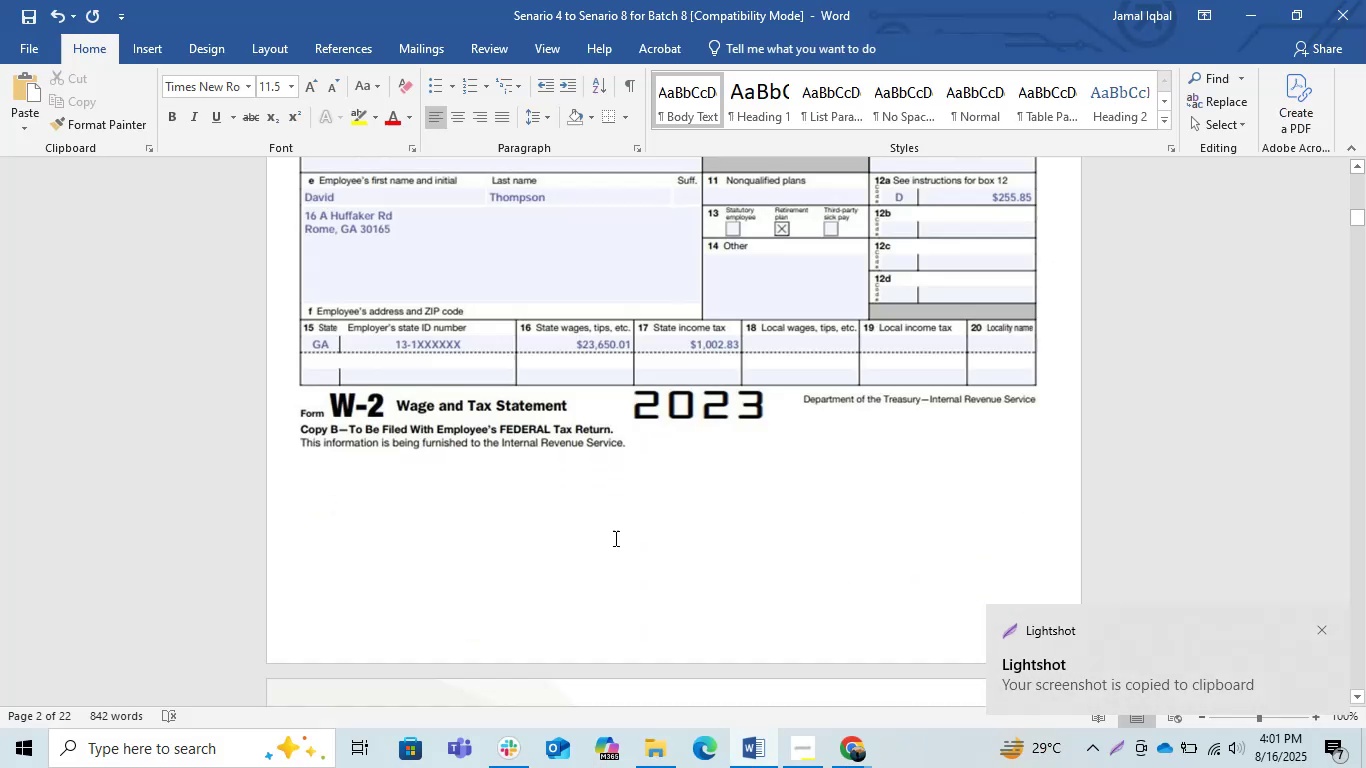 
scroll: coordinate [648, 545], scroll_direction: down, amount: 66.0
 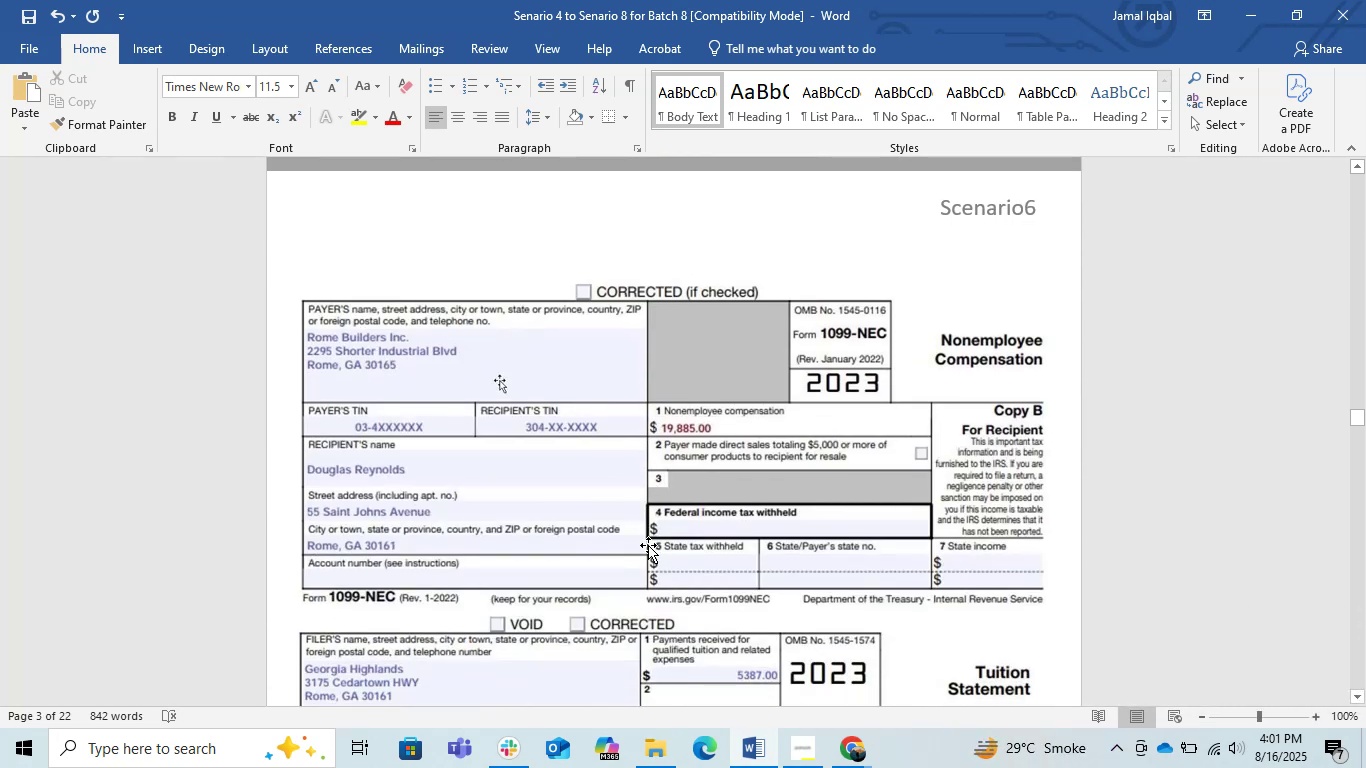 
middle_click([648, 545])
 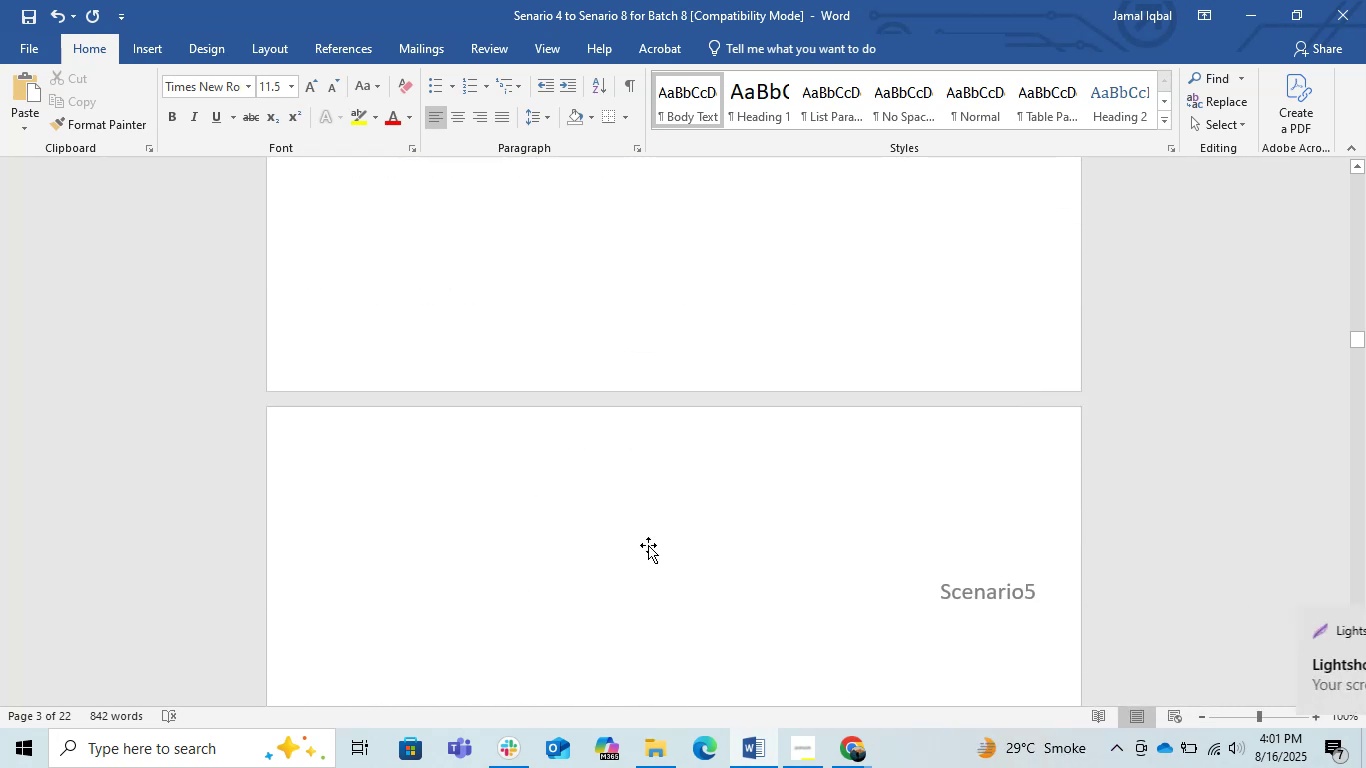 
middle_click([648, 545])
 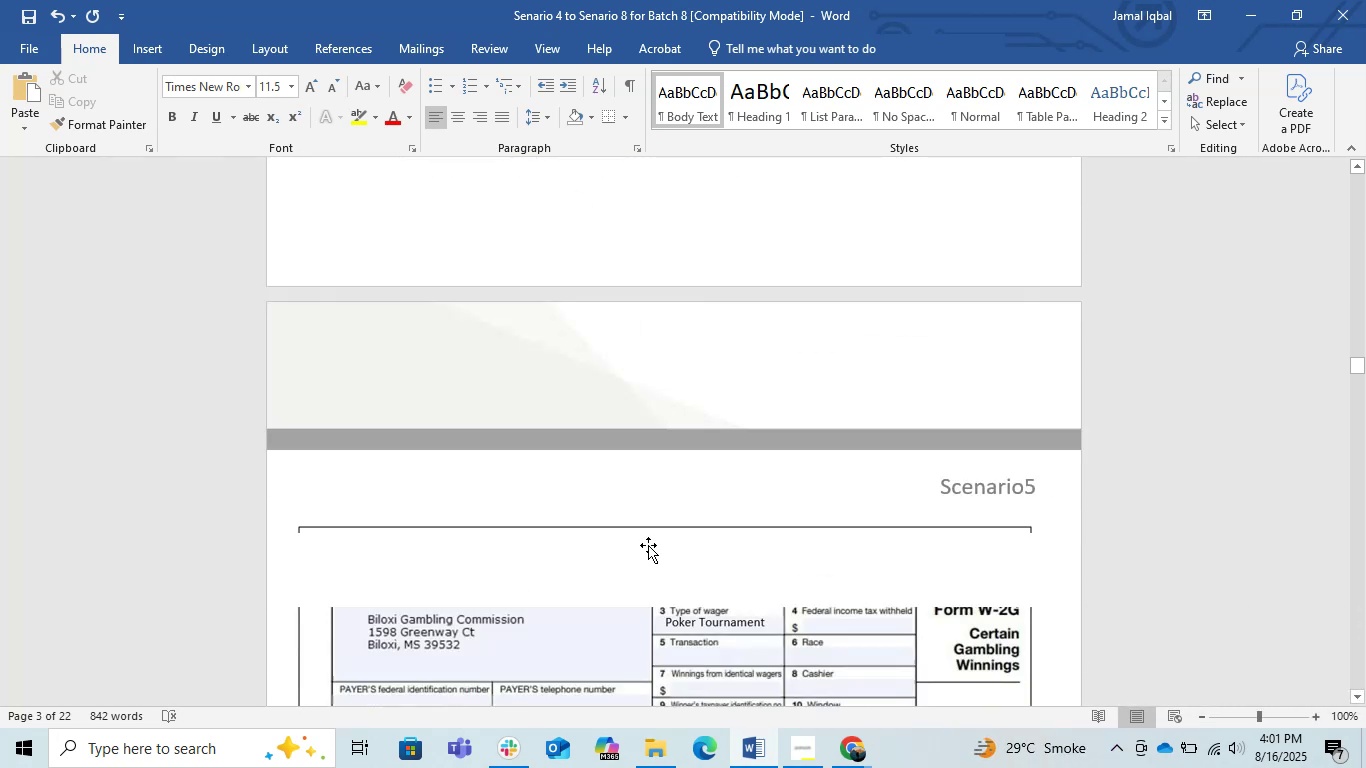 
middle_click([648, 545])
 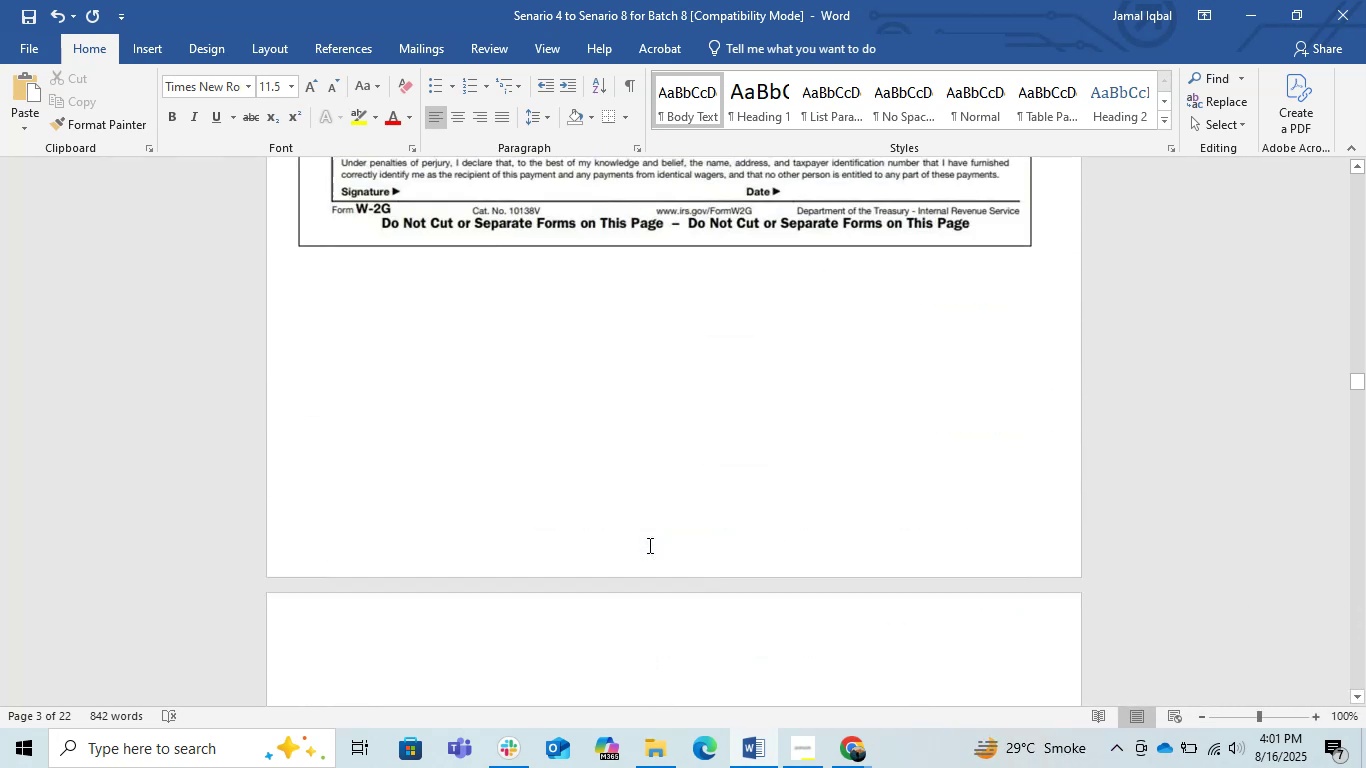 
middle_click([648, 545])
 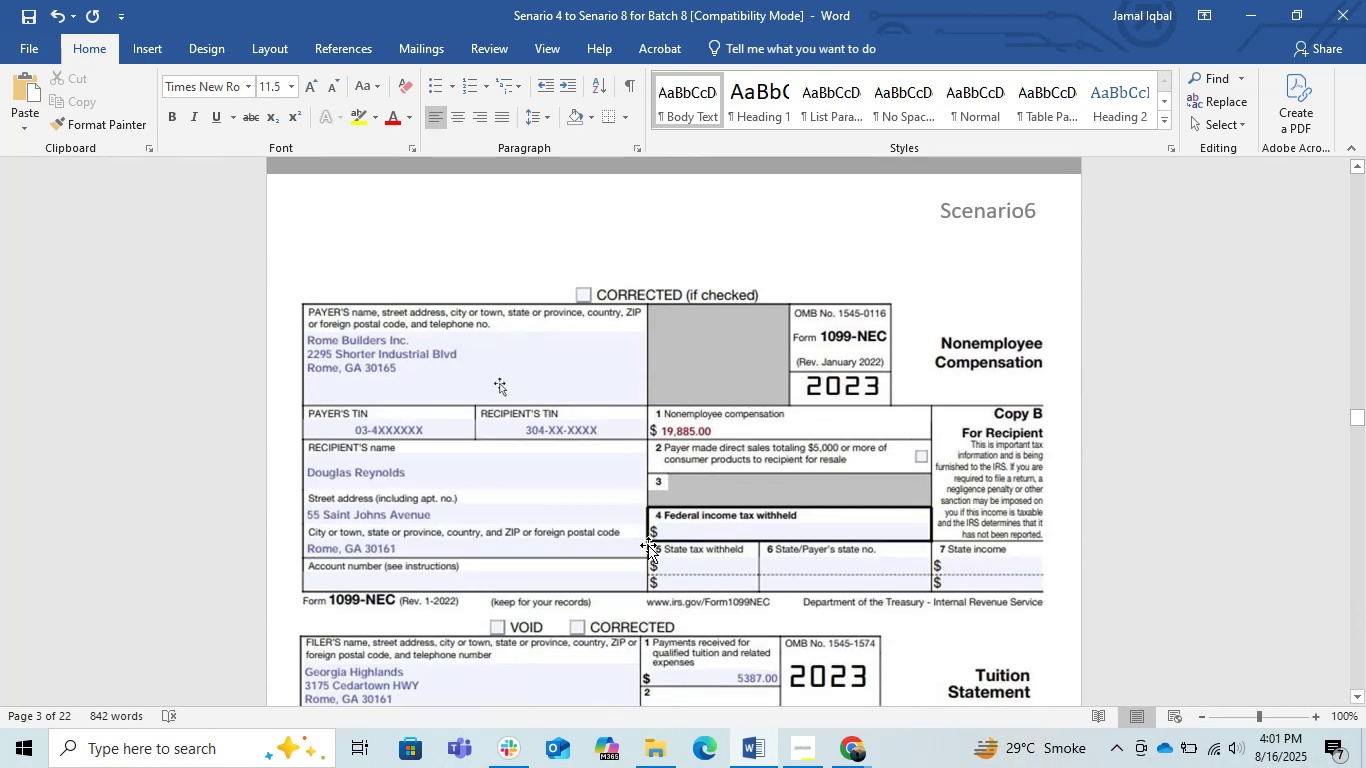 
key(Control+Z)
 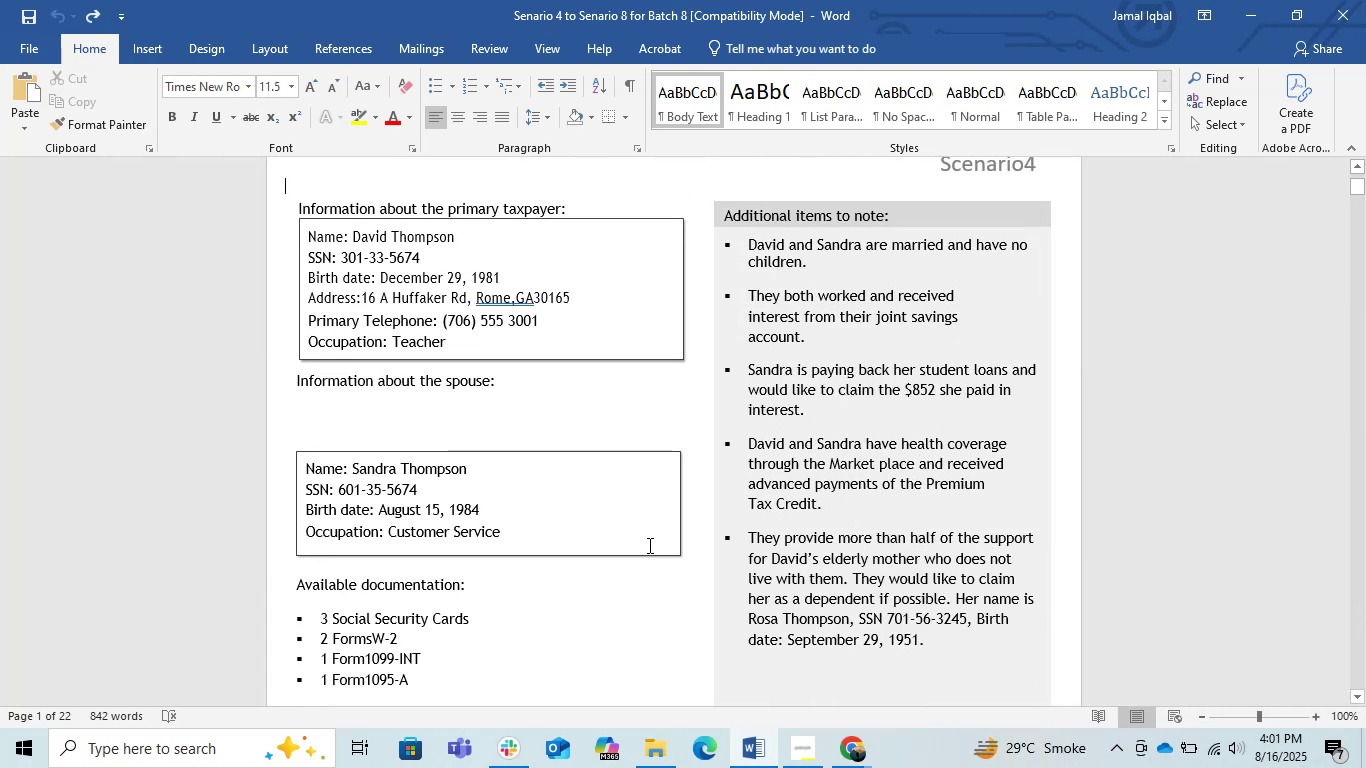 
key(Control+Z)
 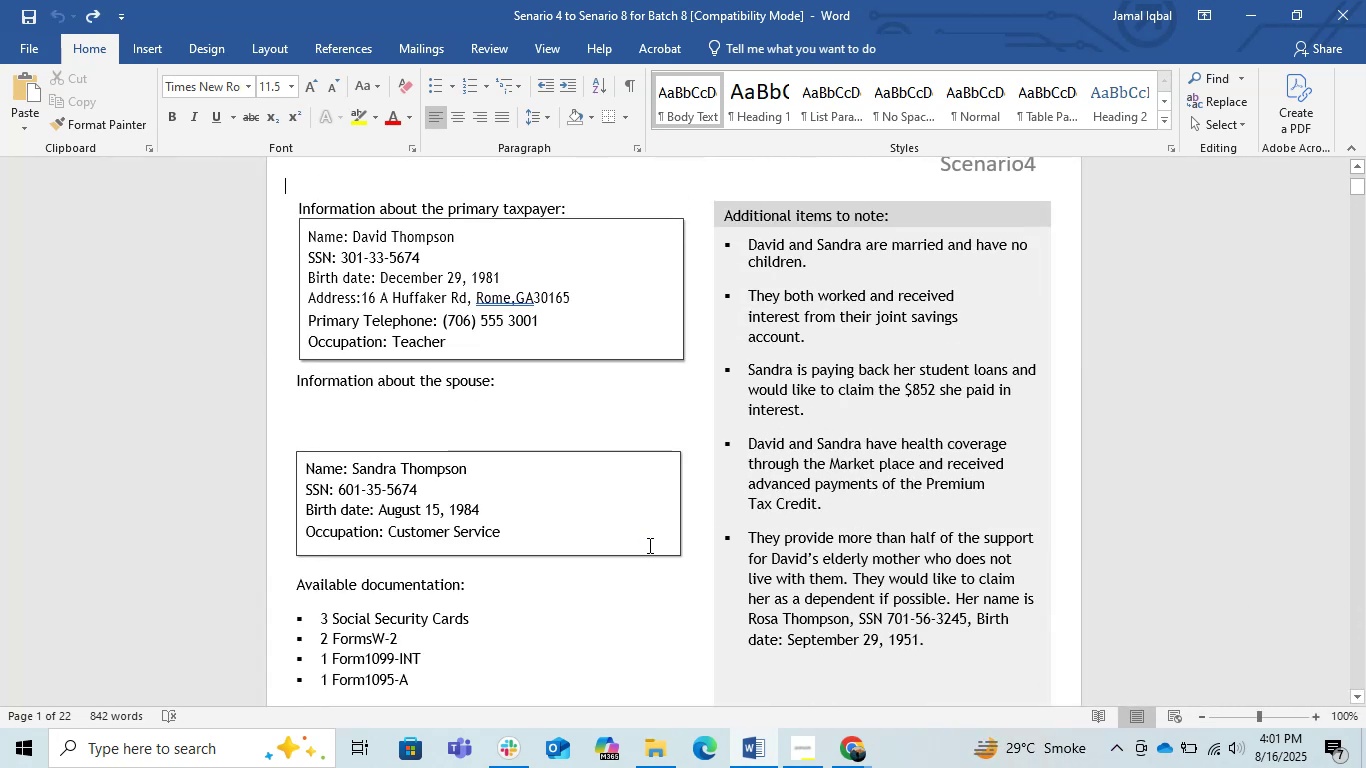 
key(Control+Z)
 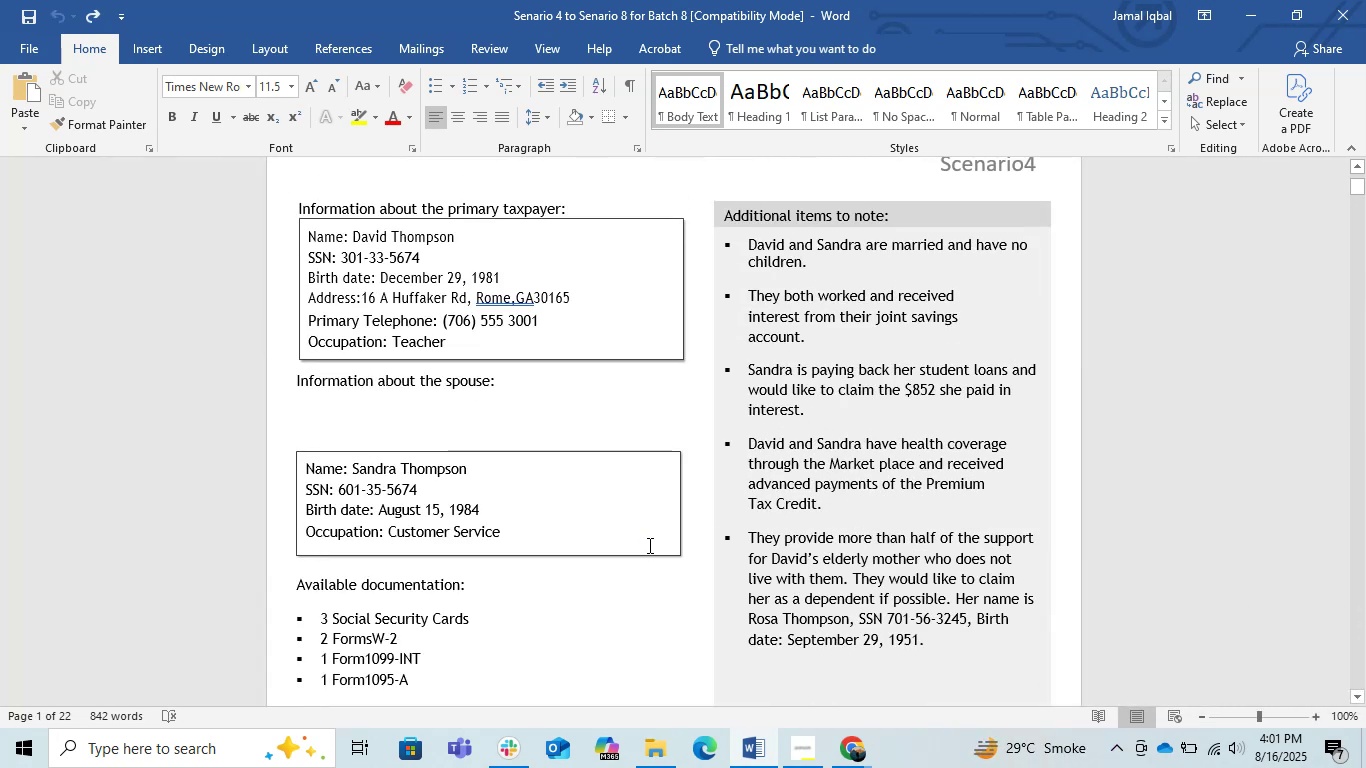 
key(Control+Z)
 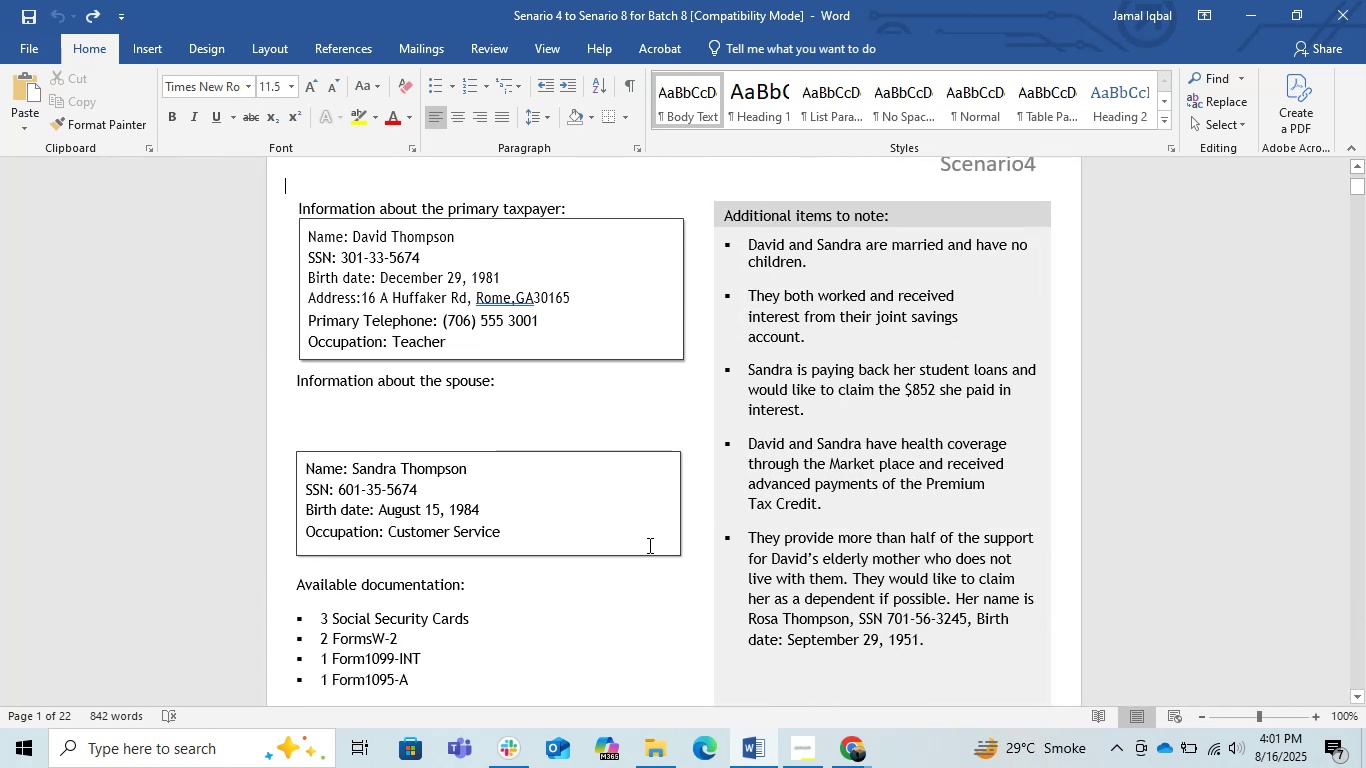 
scroll: coordinate [648, 545], scroll_direction: down, amount: 13.0
 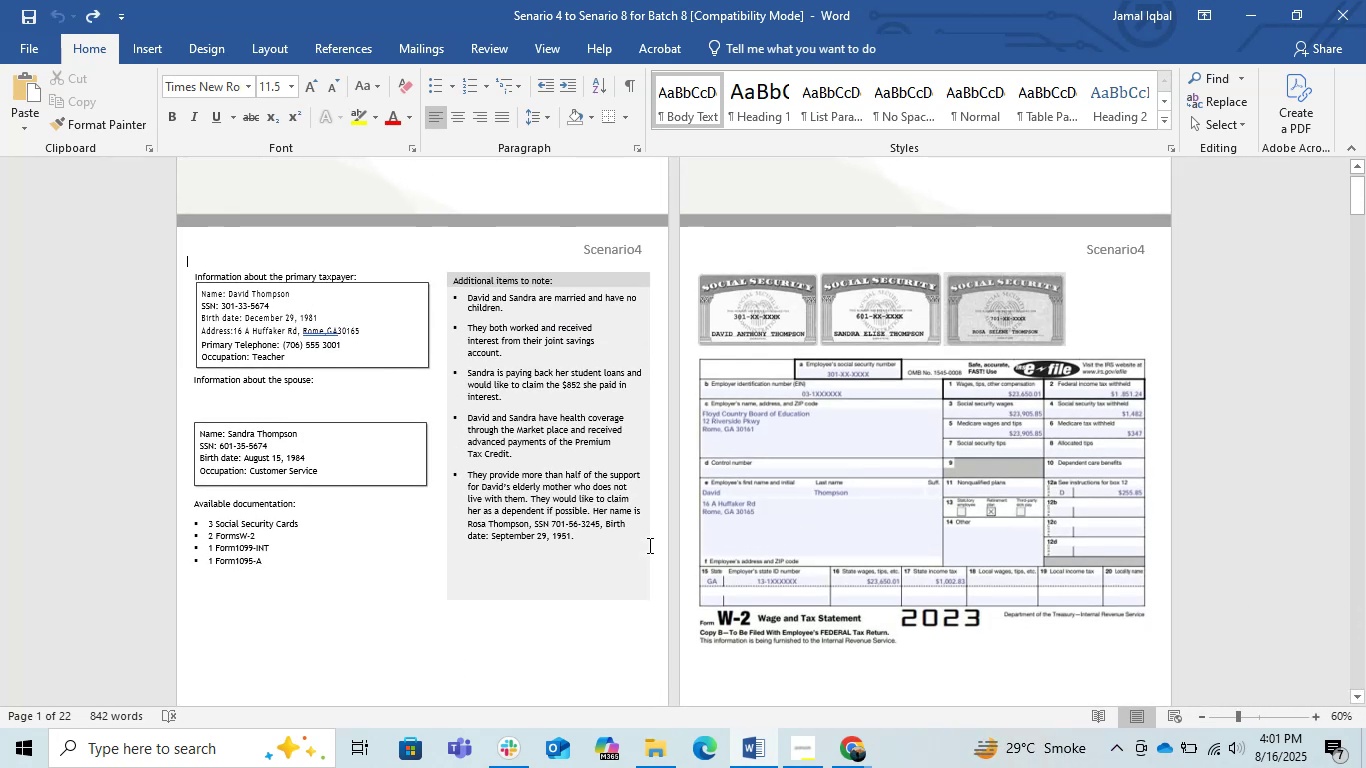 
middle_click([648, 545])
 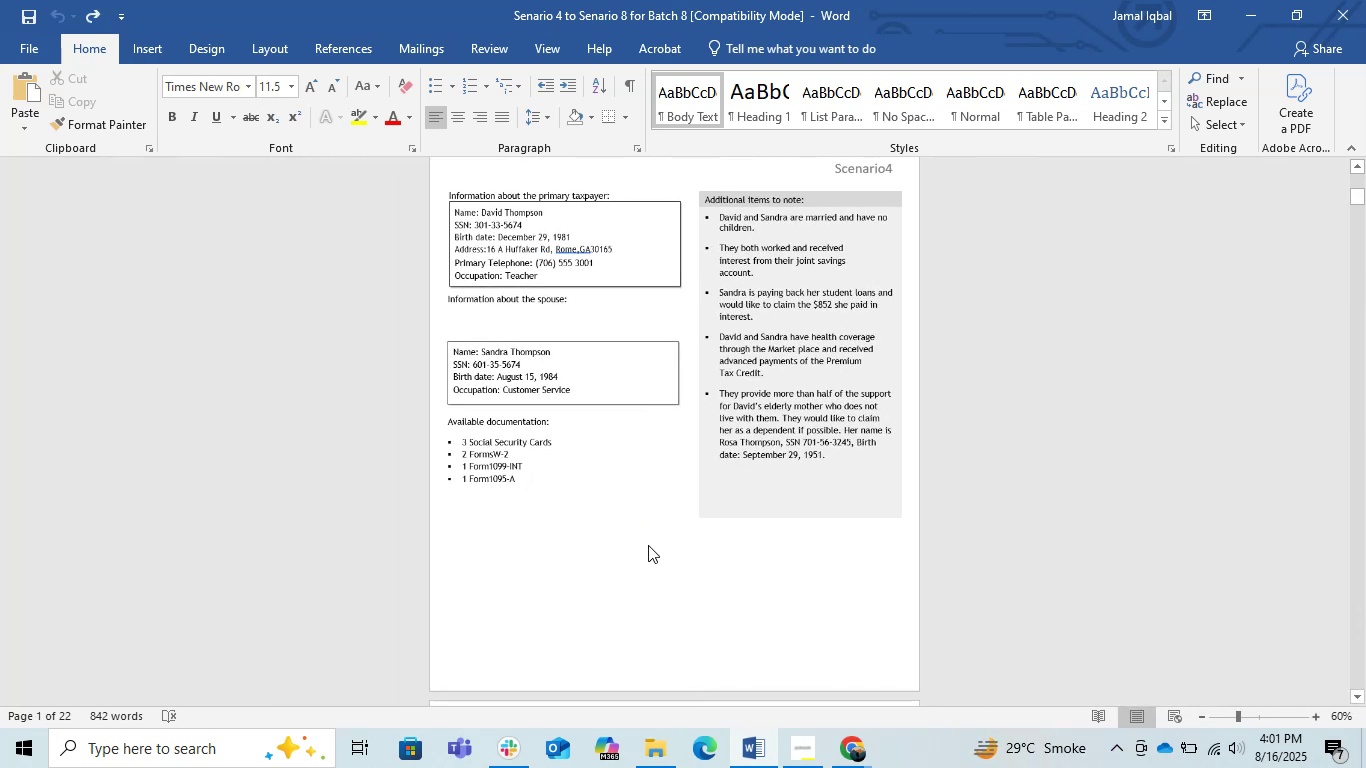 
middle_click([648, 545])
 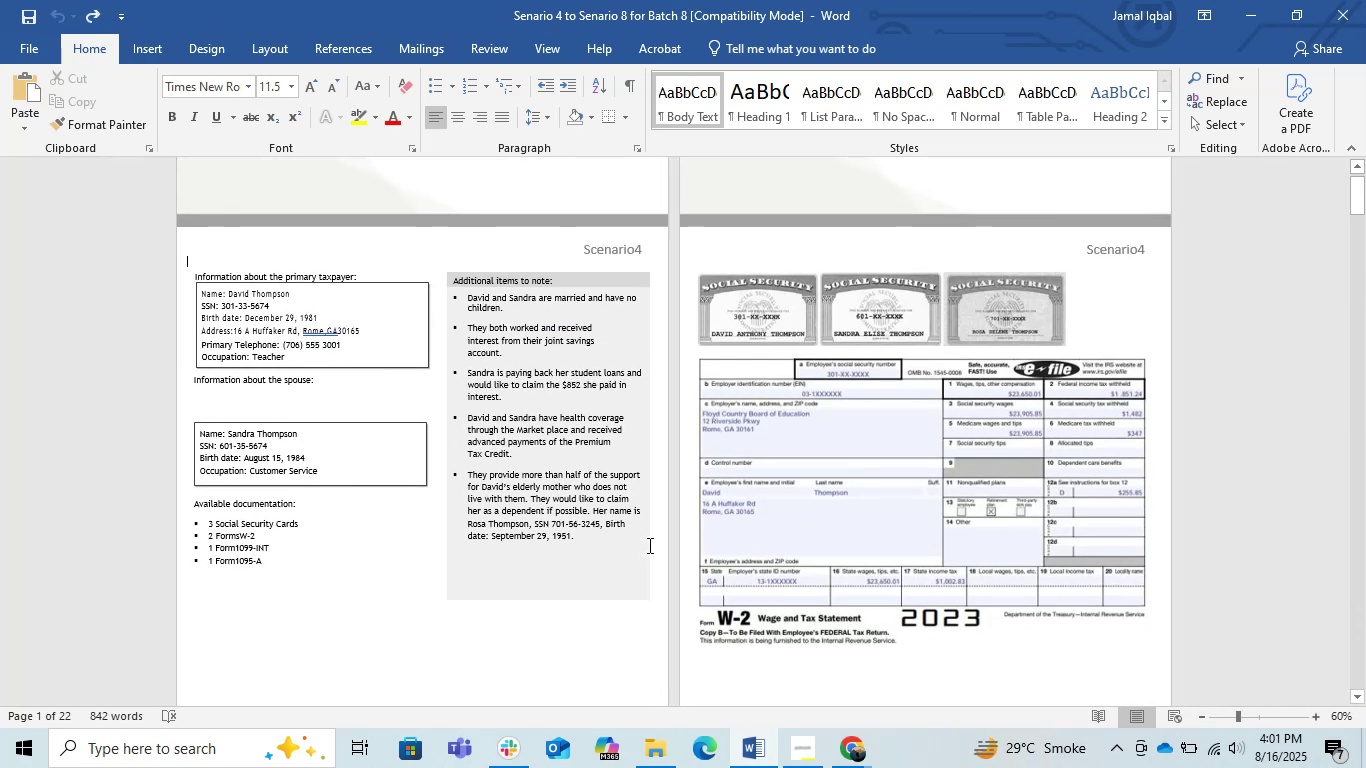 
scroll: coordinate [648, 545], scroll_direction: up, amount: 3.0
 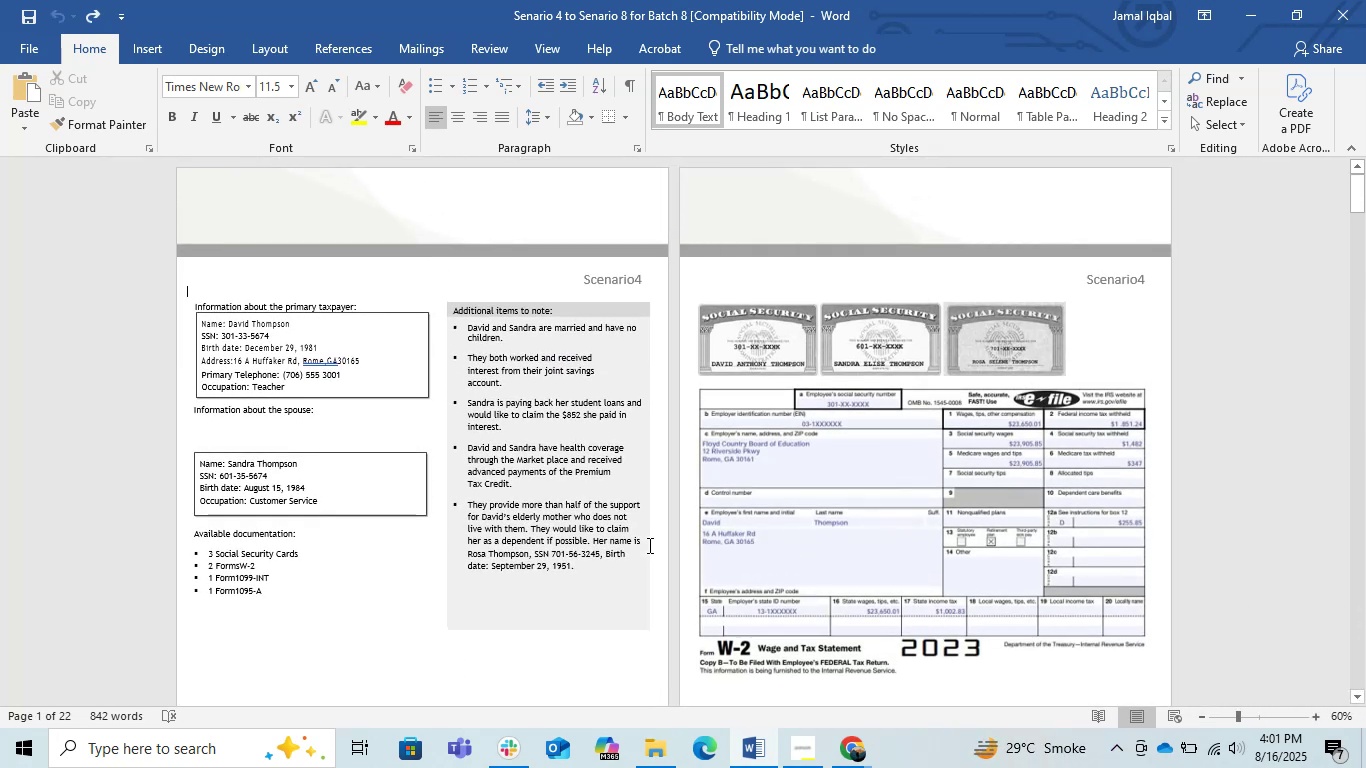 
scroll: coordinate [648, 545], scroll_direction: down, amount: 8.0
 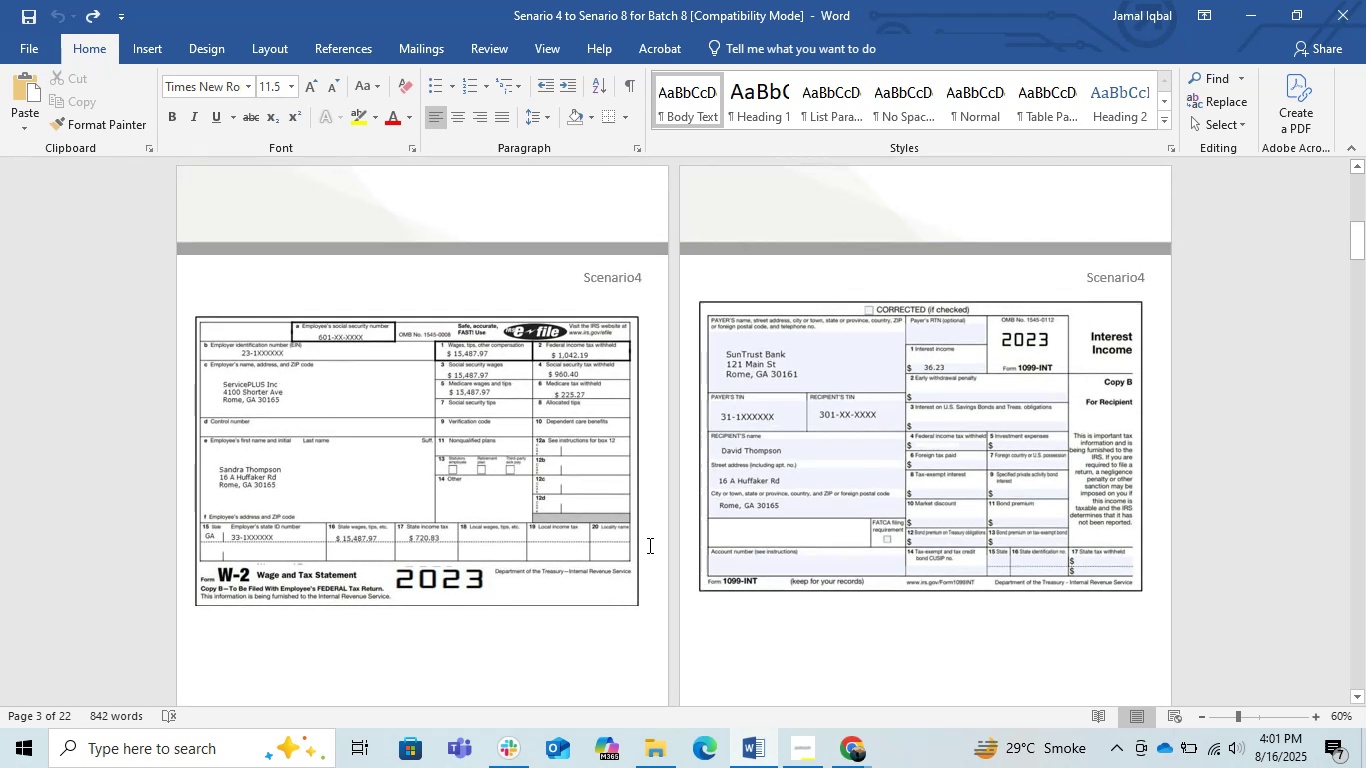 
hold_key(key=ControlLeft, duration=1.52)
scroll: coordinate [648, 545], scroll_direction: down, amount: 1.0
 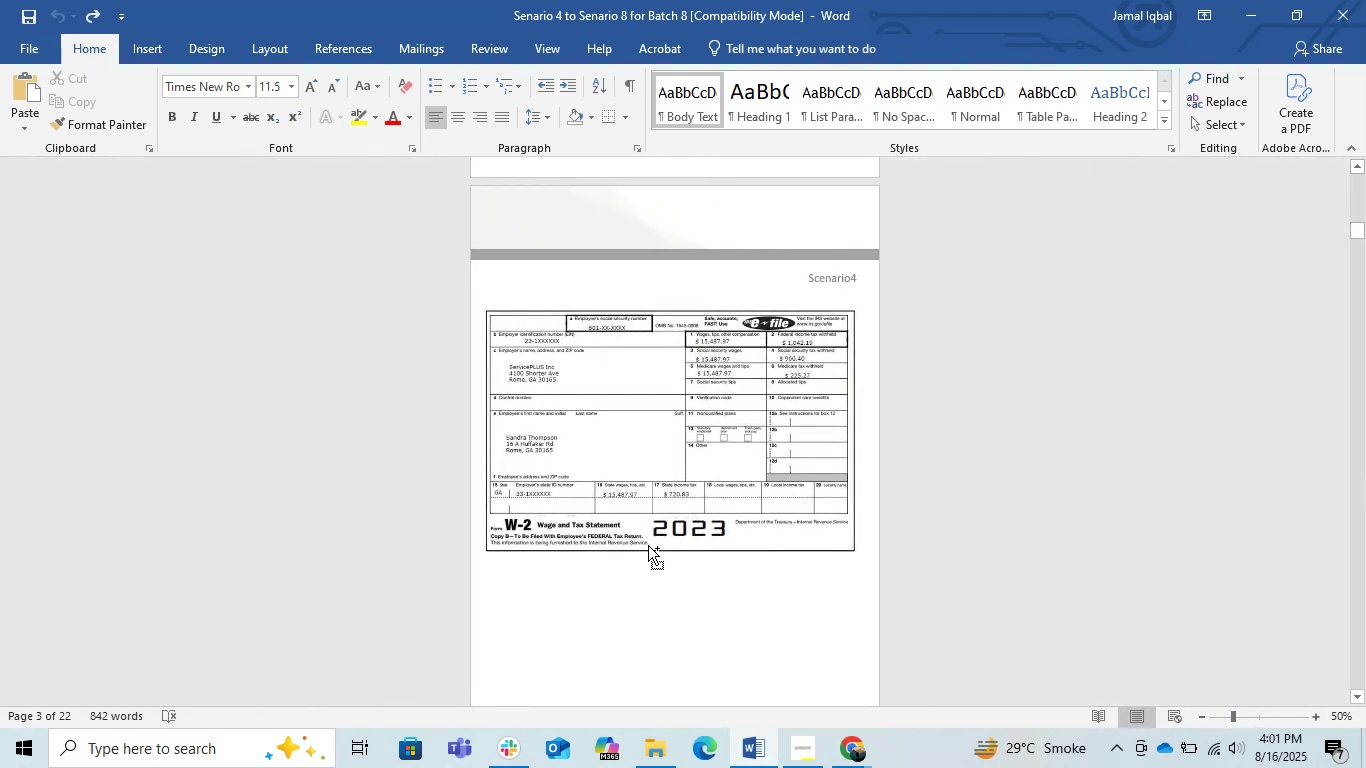 
hold_key(key=ControlLeft, duration=0.59)
 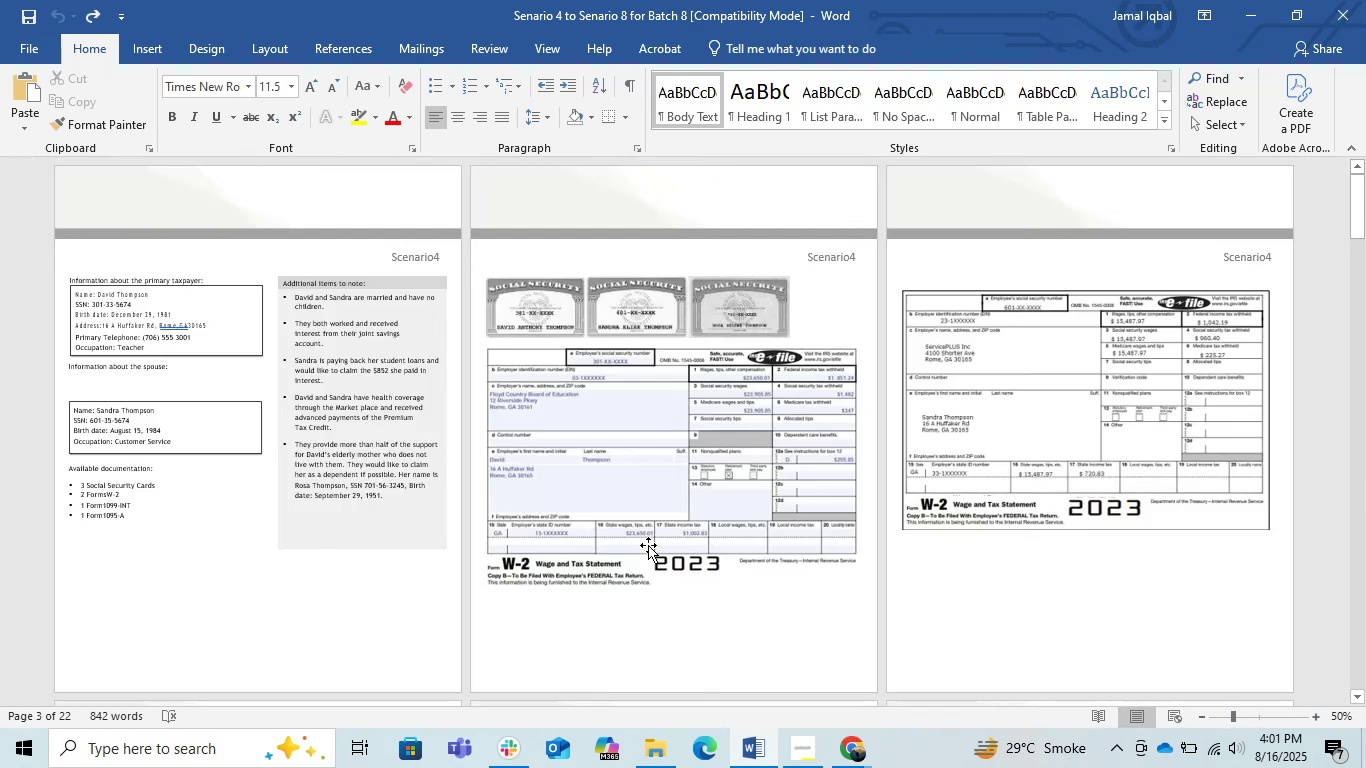 
hold_key(key=ControlLeft, duration=1.53)
scroll: coordinate [648, 545], scroll_direction: down, amount: 3.0
 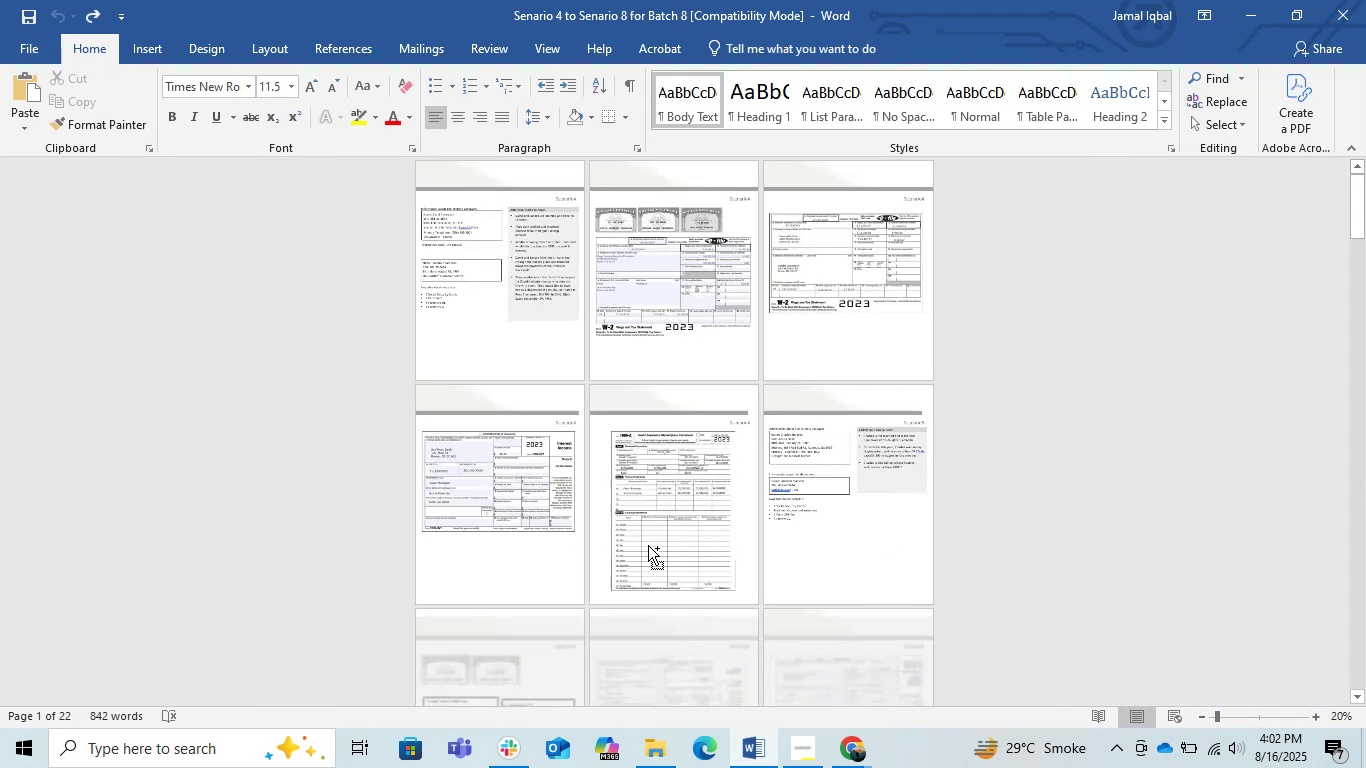 
hold_key(key=ControlLeft, duration=1.51)
scroll: coordinate [648, 545], scroll_direction: down, amount: 3.0
 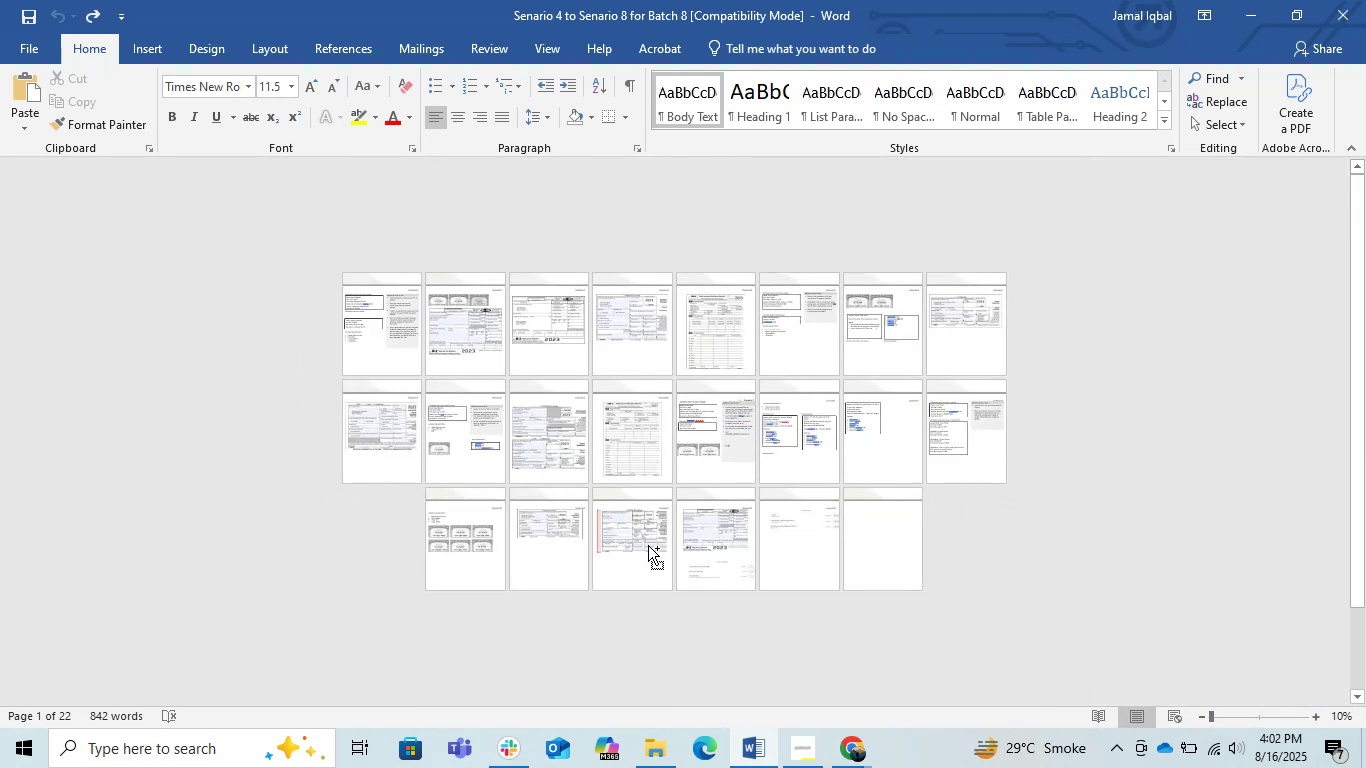 
scroll: coordinate [648, 545], scroll_direction: up, amount: 6.0
 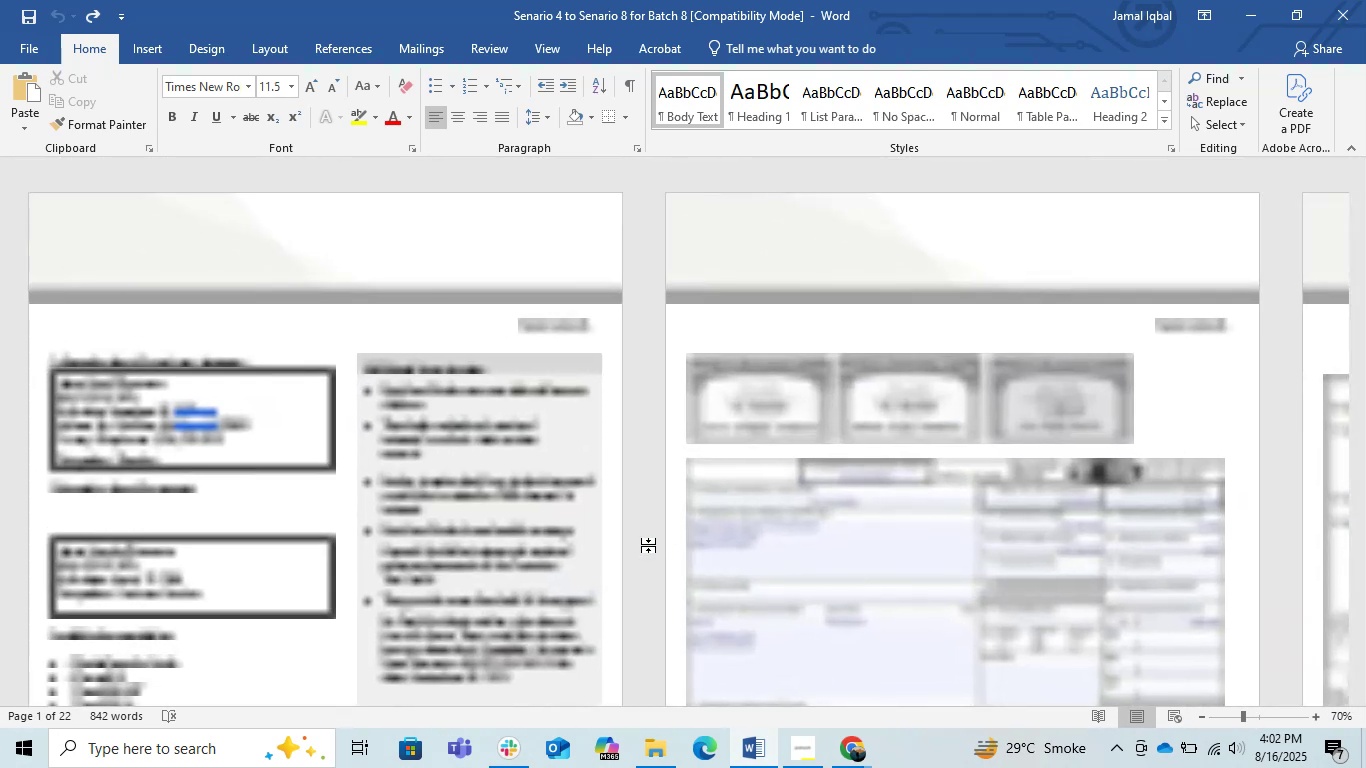 
hold_key(key=ControlLeft, duration=0.82)
 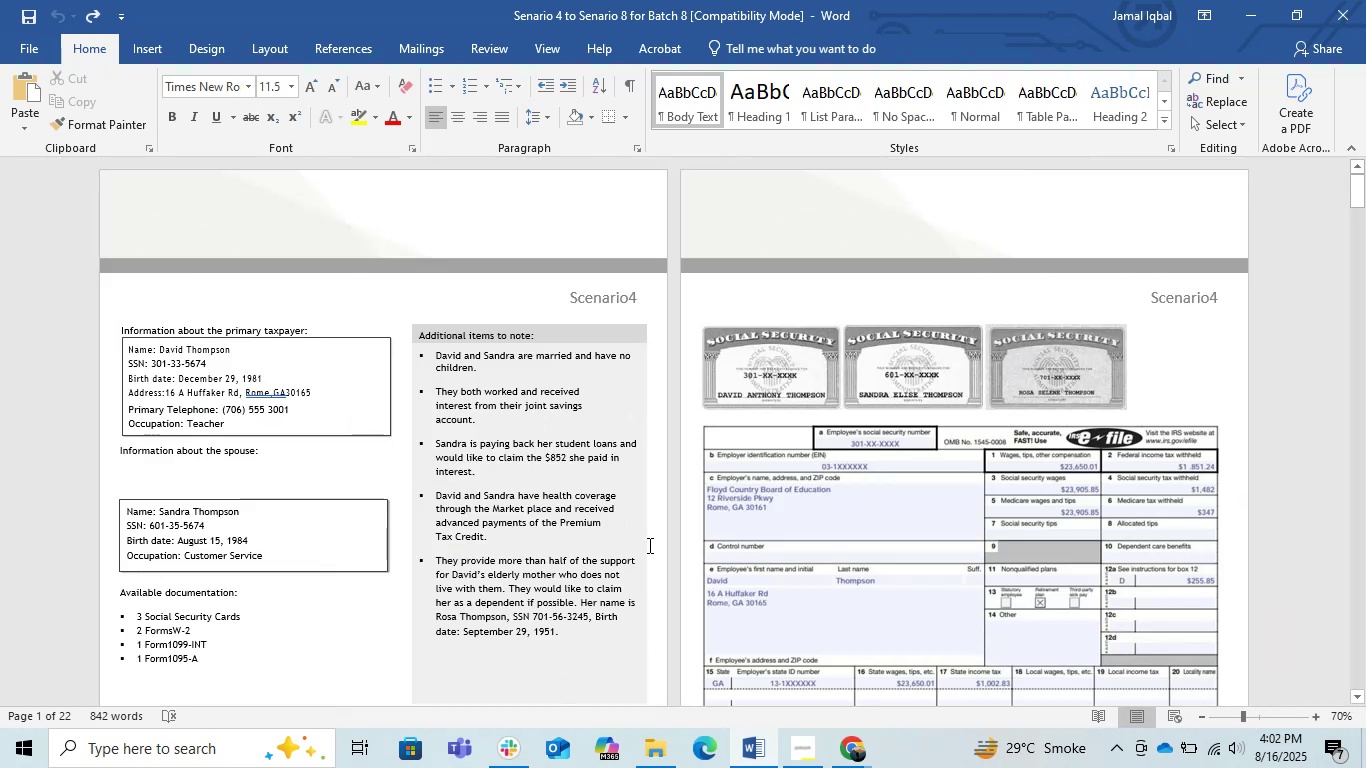 
scroll: coordinate [648, 545], scroll_direction: down, amount: 25.0
 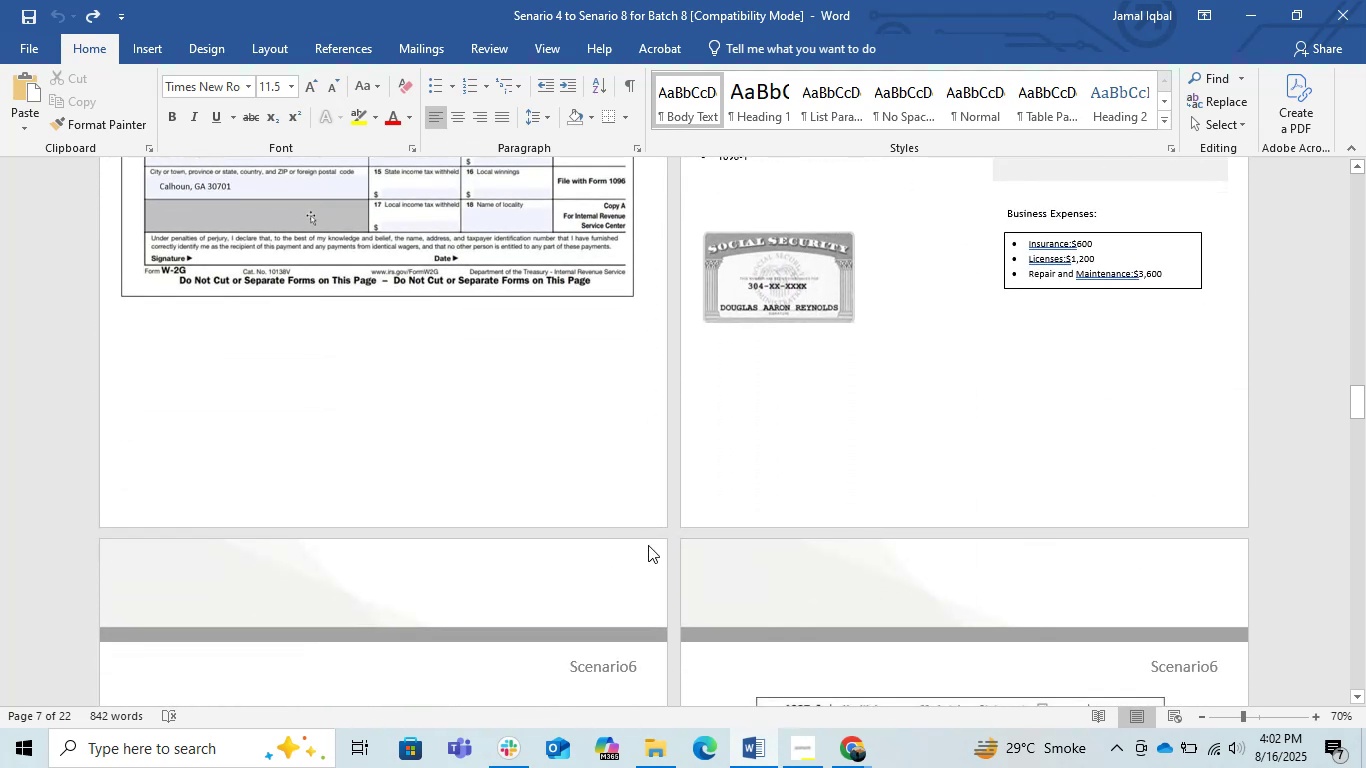 
scroll: coordinate [648, 545], scroll_direction: up, amount: 2.0
 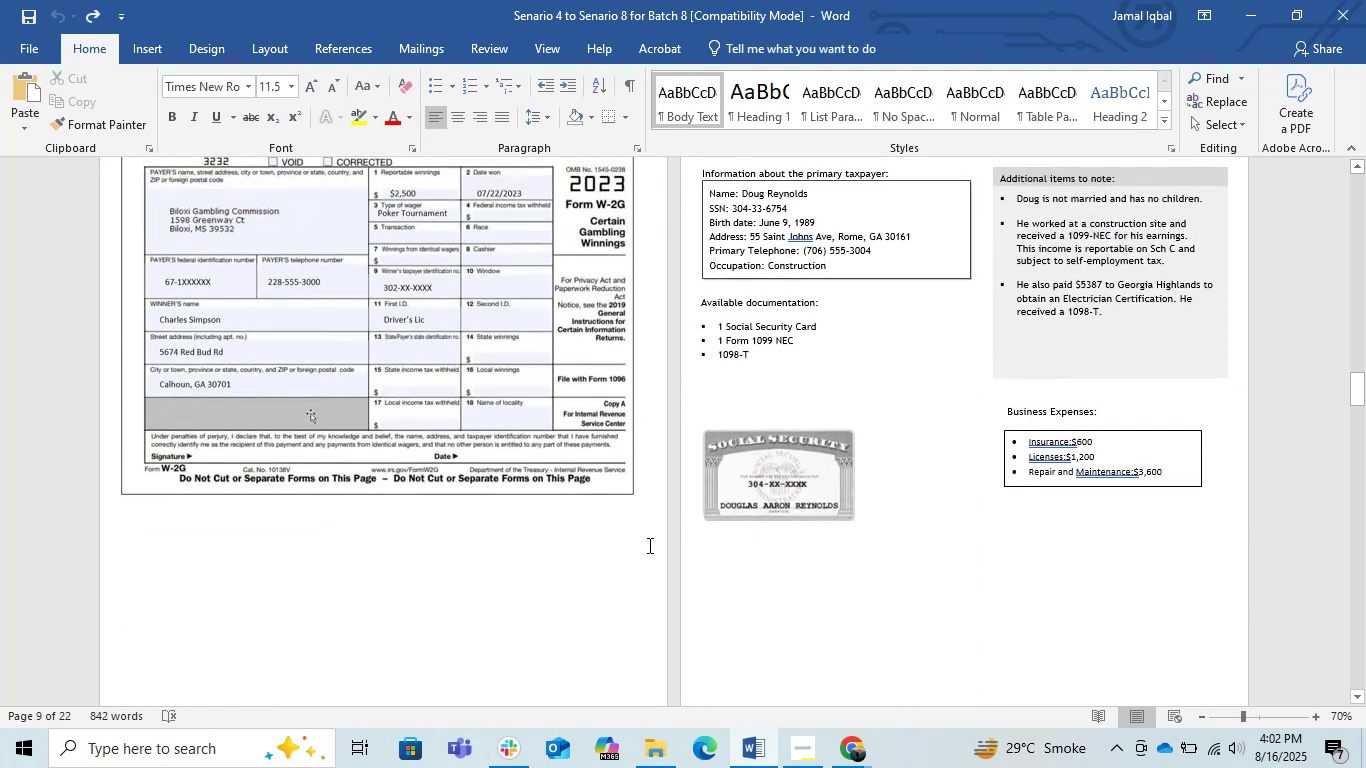 
scroll: coordinate [648, 545], scroll_direction: down, amount: 7.0
 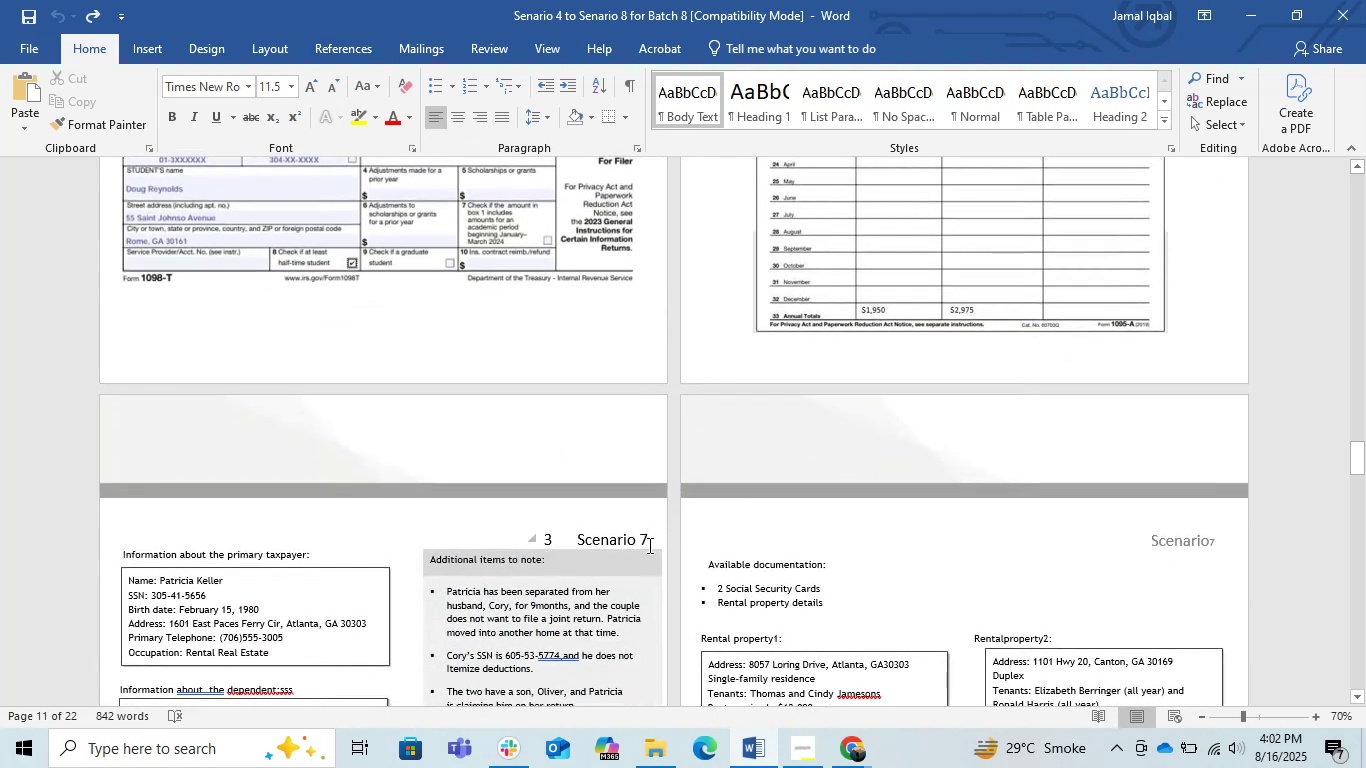 
scroll: coordinate [757, 514], scroll_direction: up, amount: 4.0
 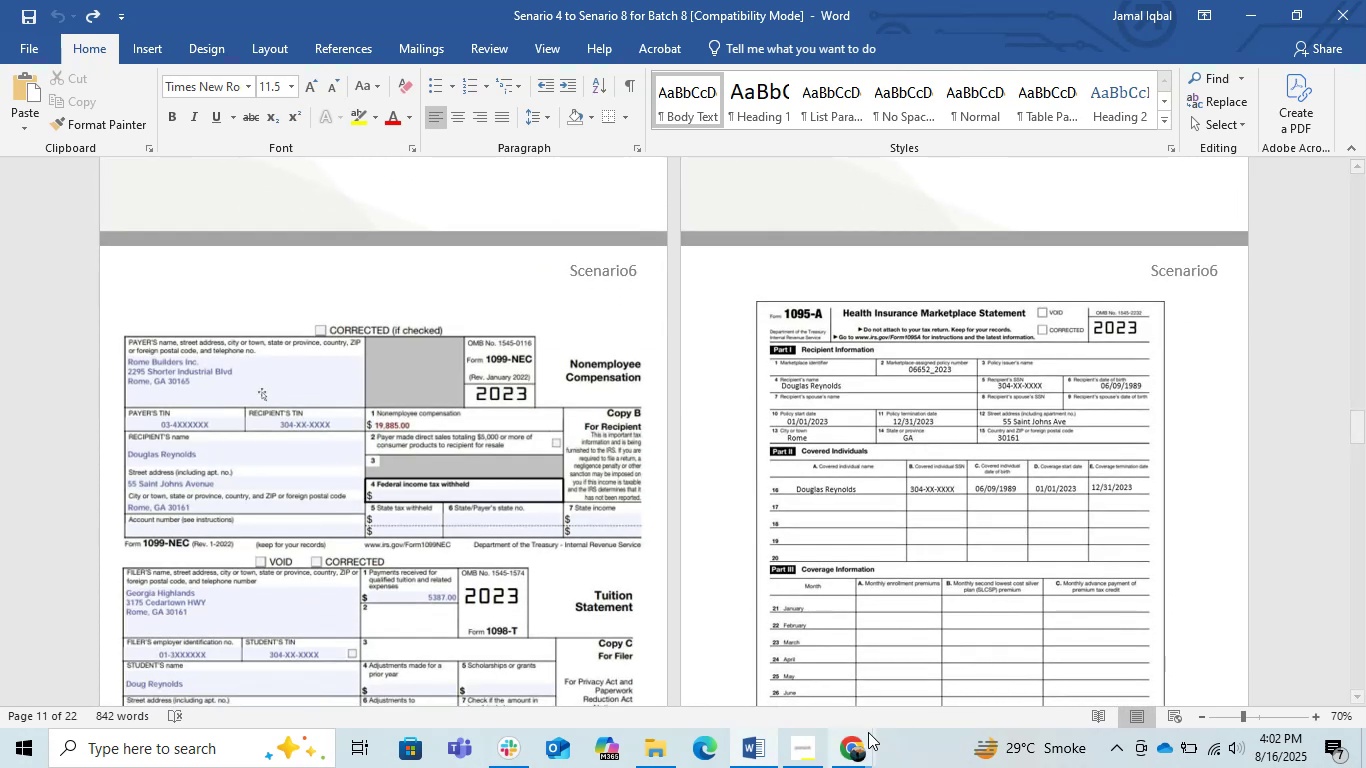 
left_click([853, 759])
 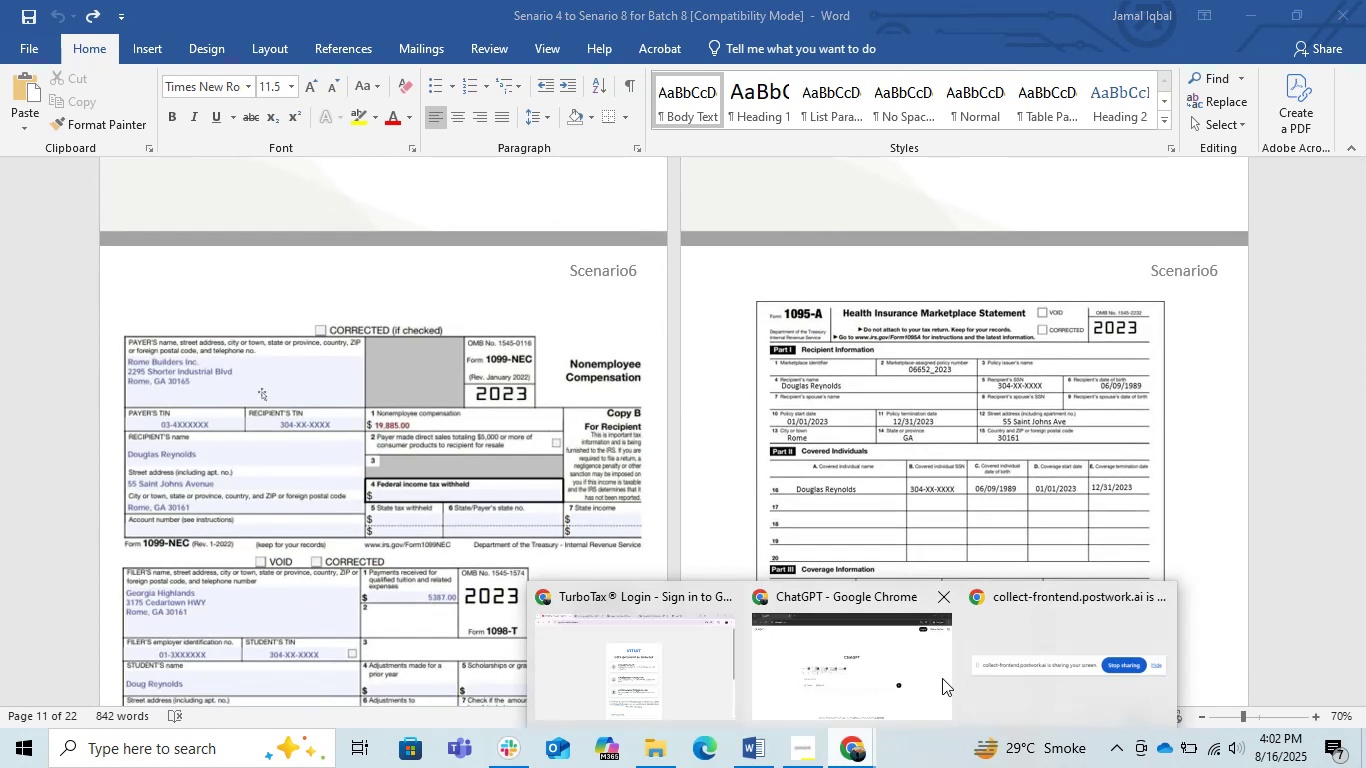 
left_click([861, 676])
 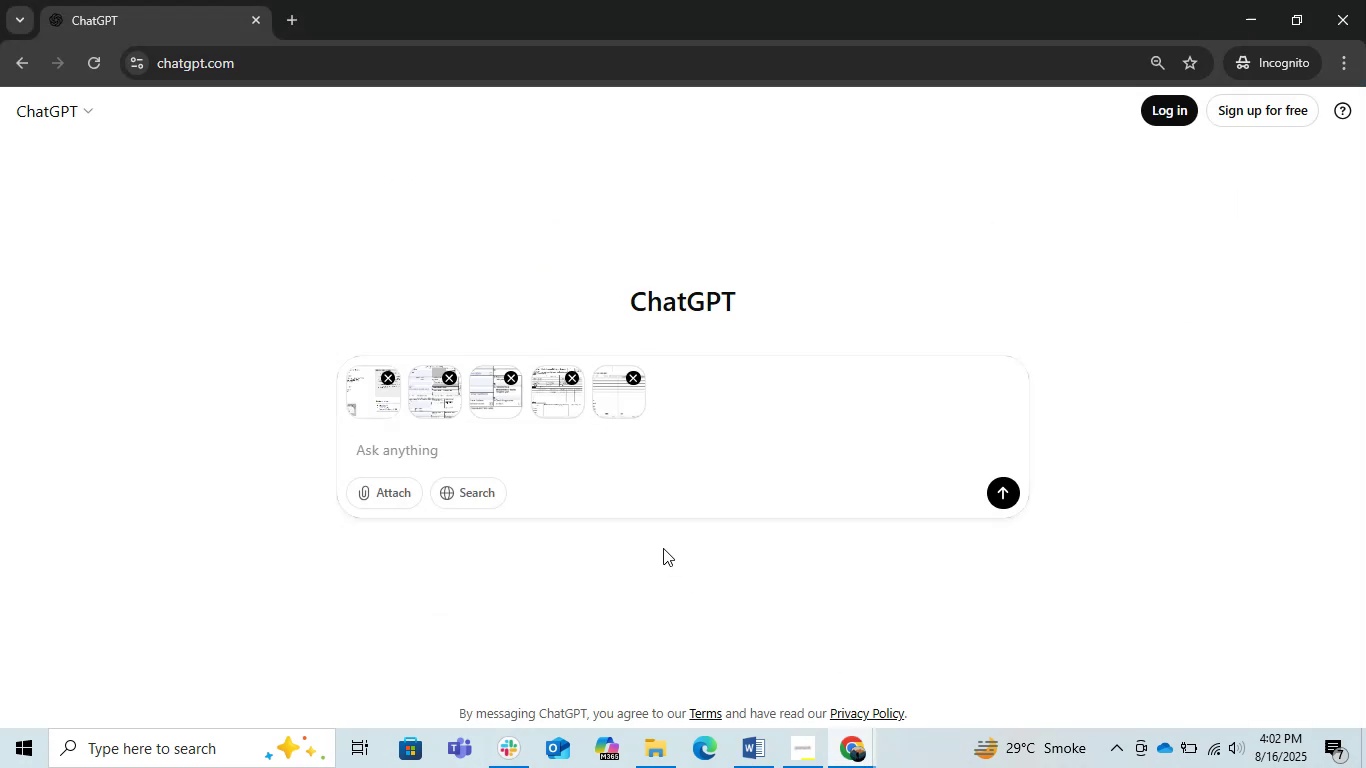 
type(pla)
key(Backspace)
type(ease save this i want to t)
key(Backspace)
type(file tax return in tr)
key(Backspace)
type(urbo i have questions )
 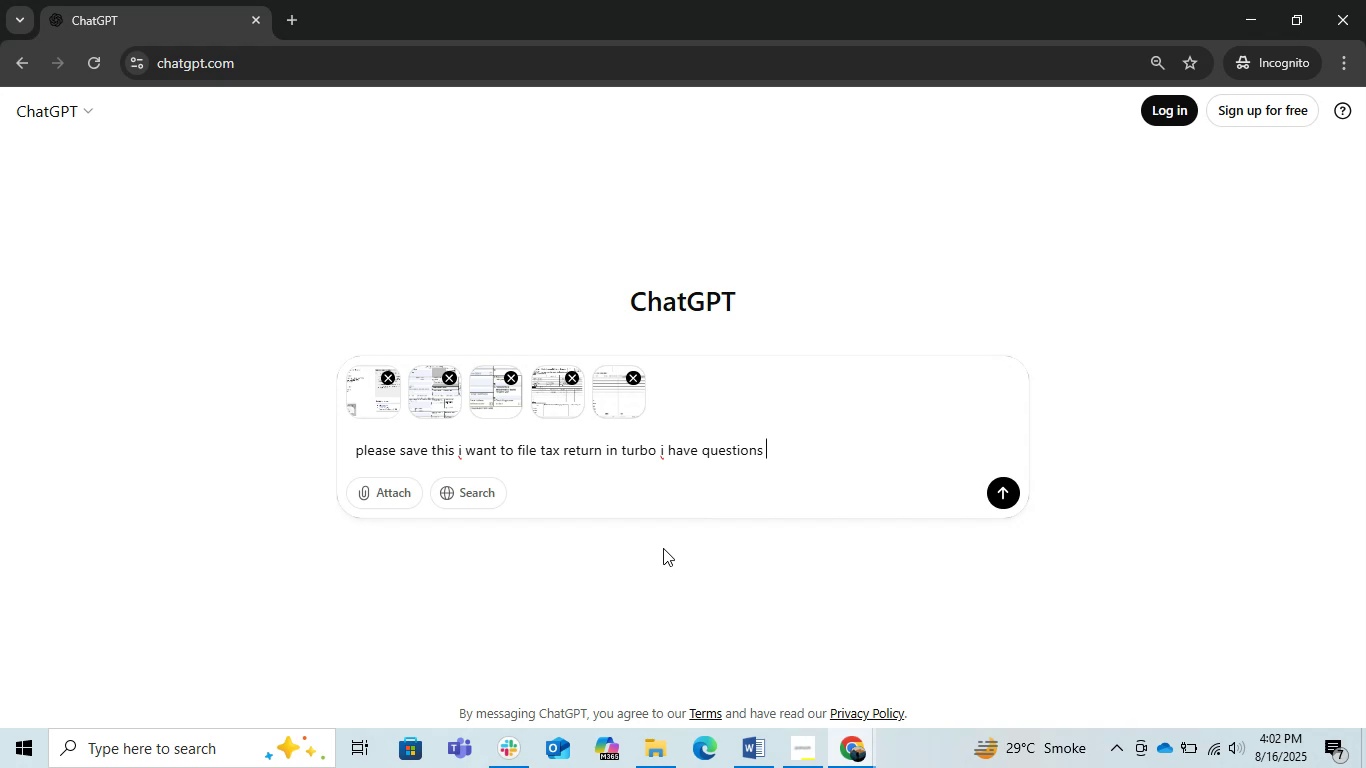 
key(Enter)
 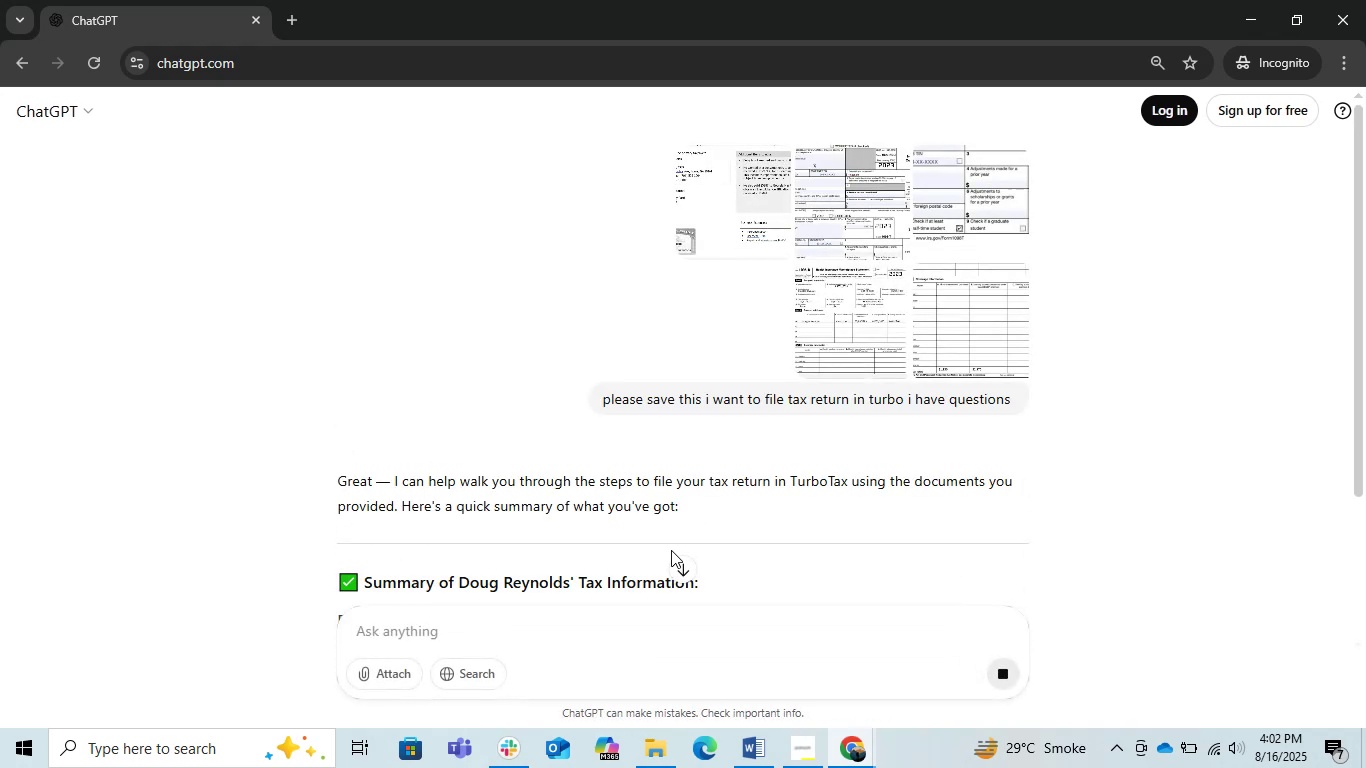 
wait(6.75)
 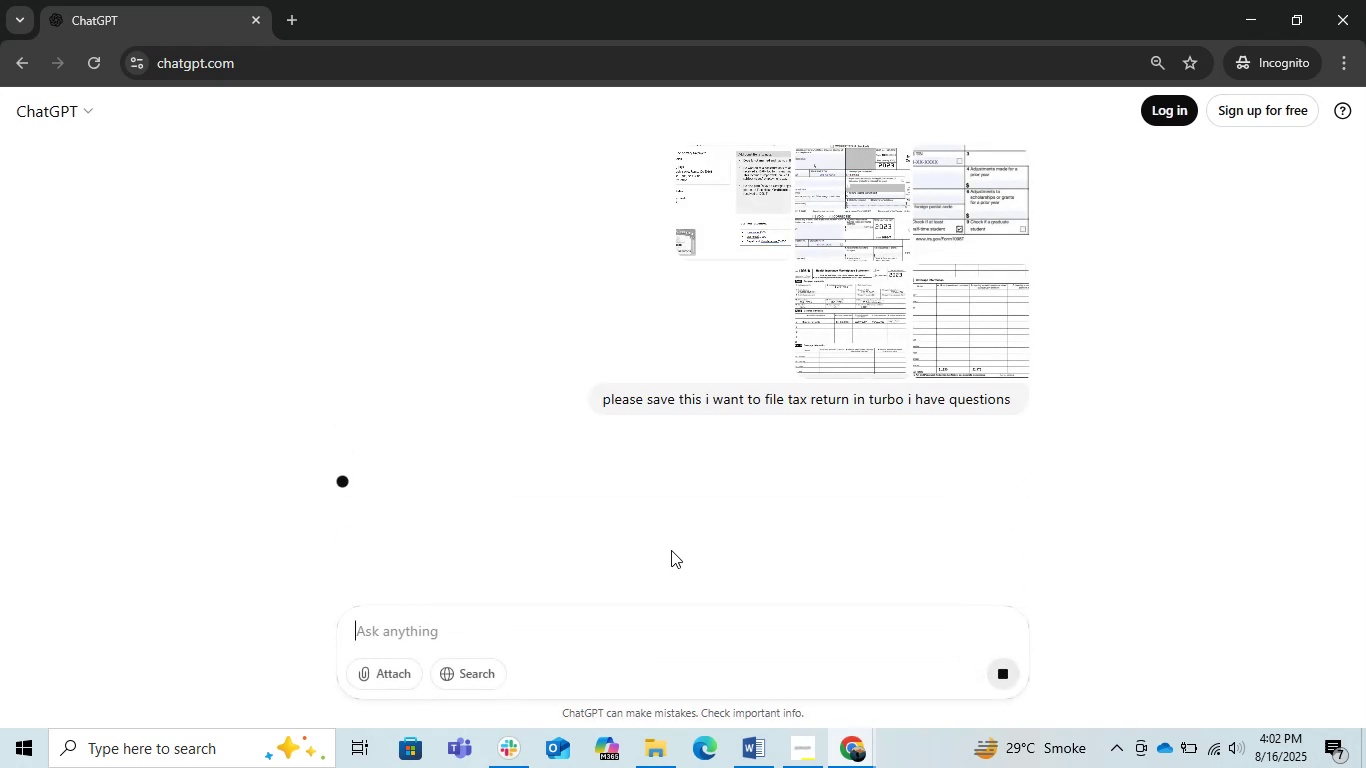 
scroll: coordinate [886, 560], scroll_direction: down, amount: 5.0
 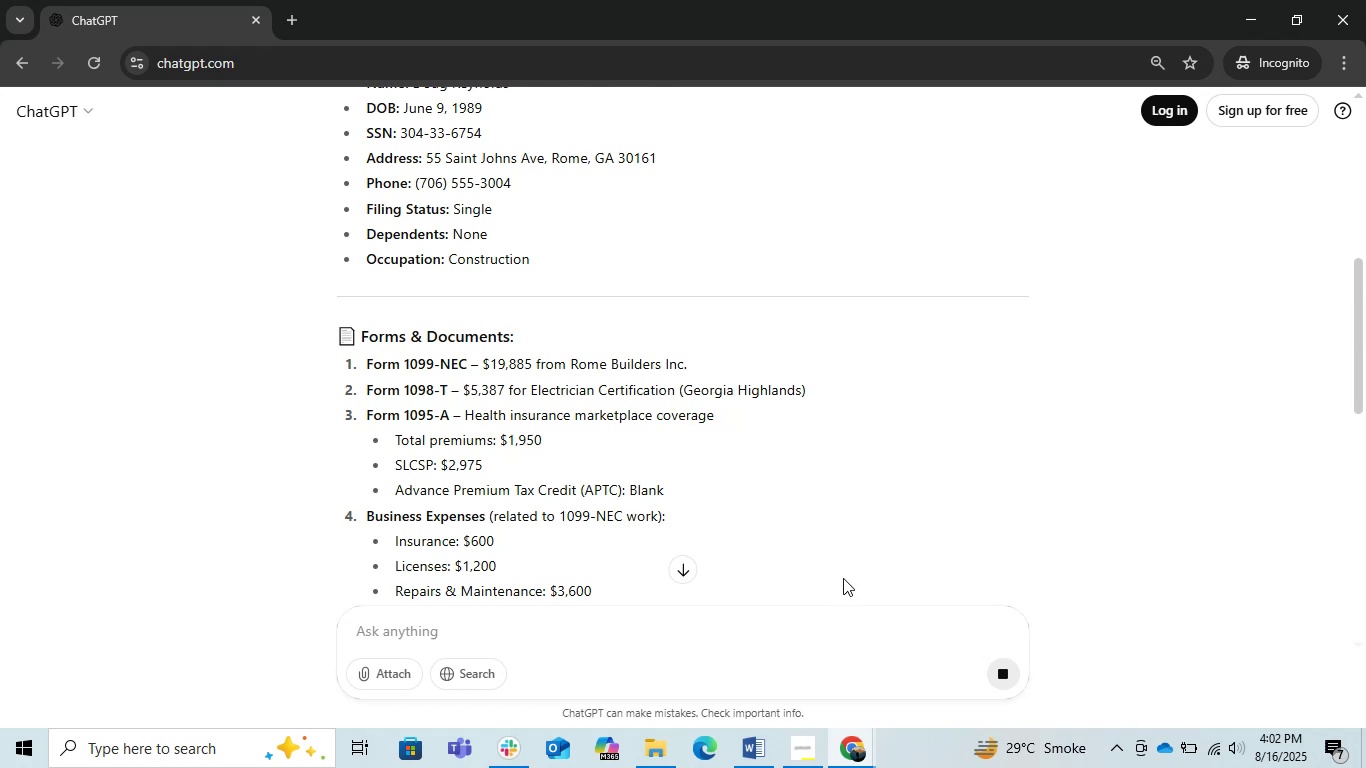 
wait(5.96)
 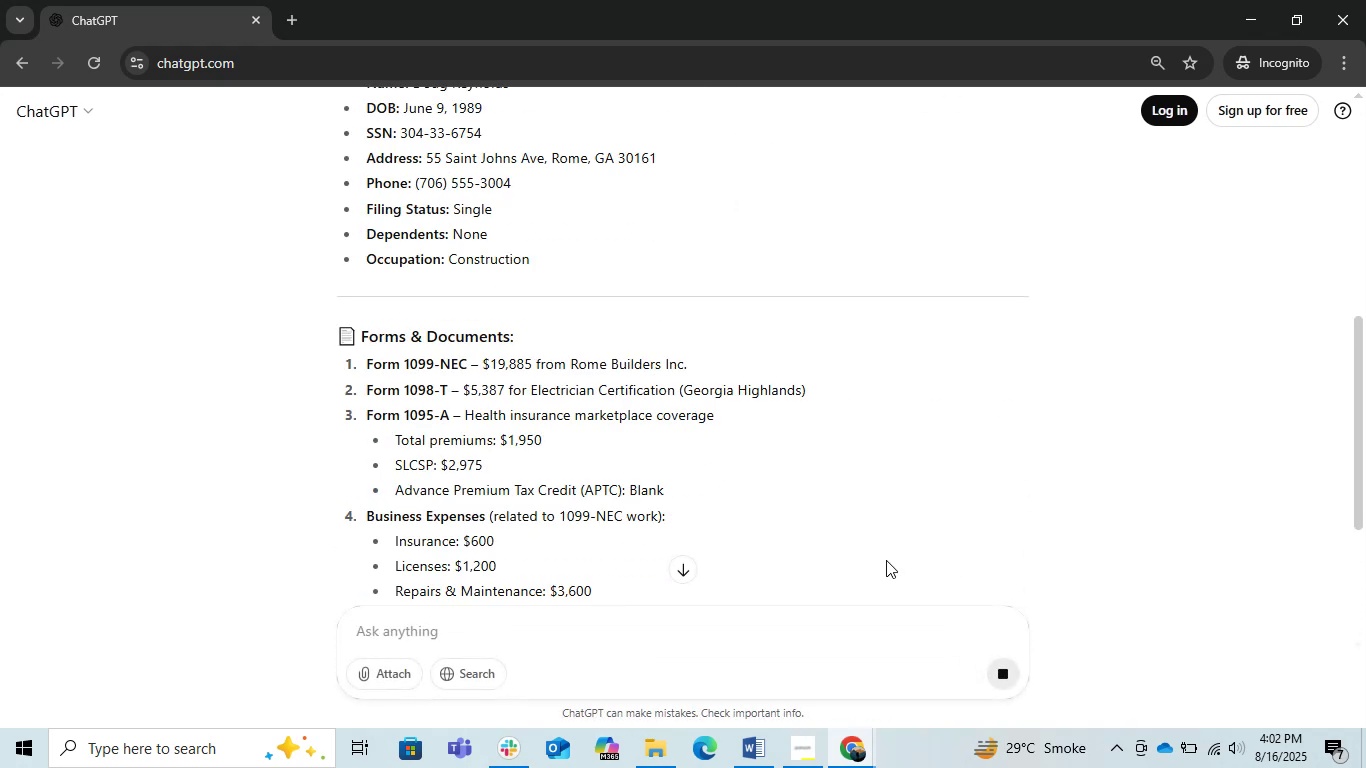 
mouse_move([1049, 715])
 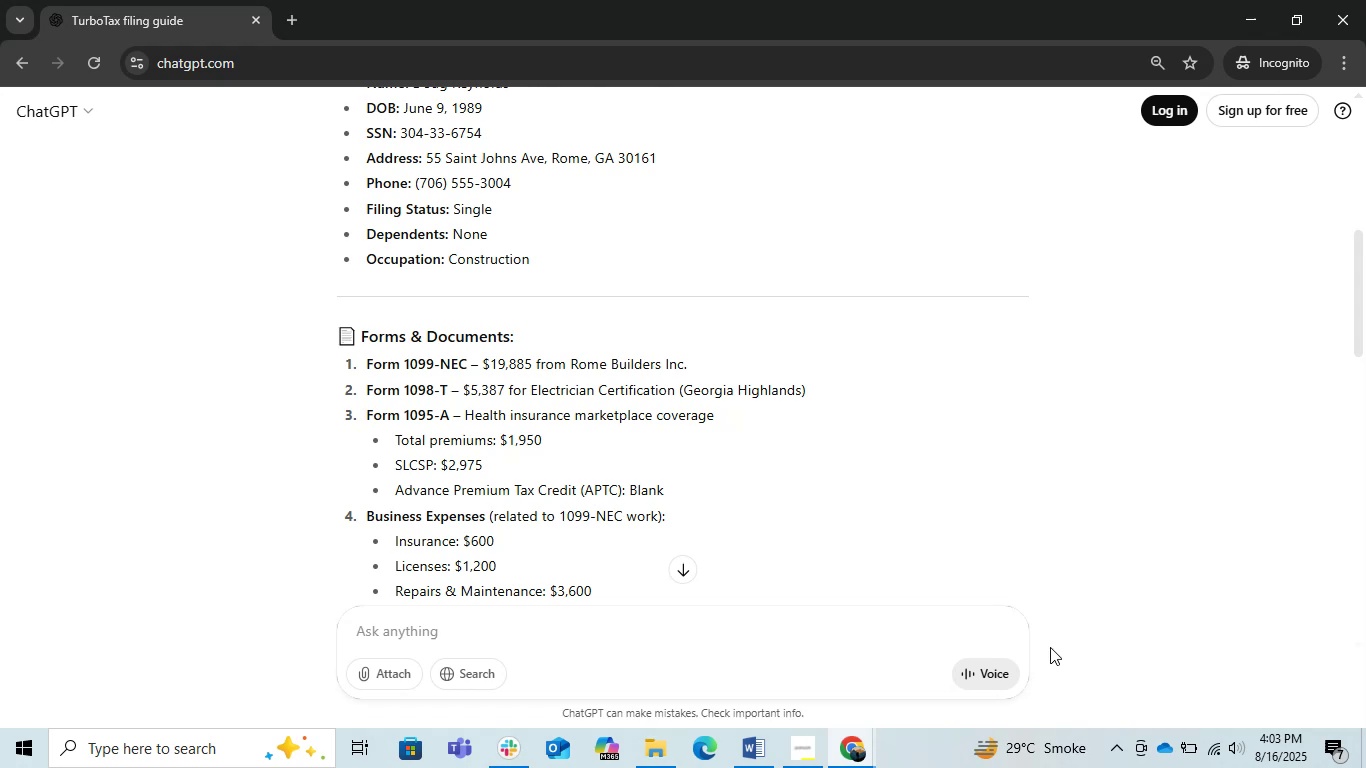 
scroll: coordinate [676, 428], scroll_direction: down, amount: 16.0
 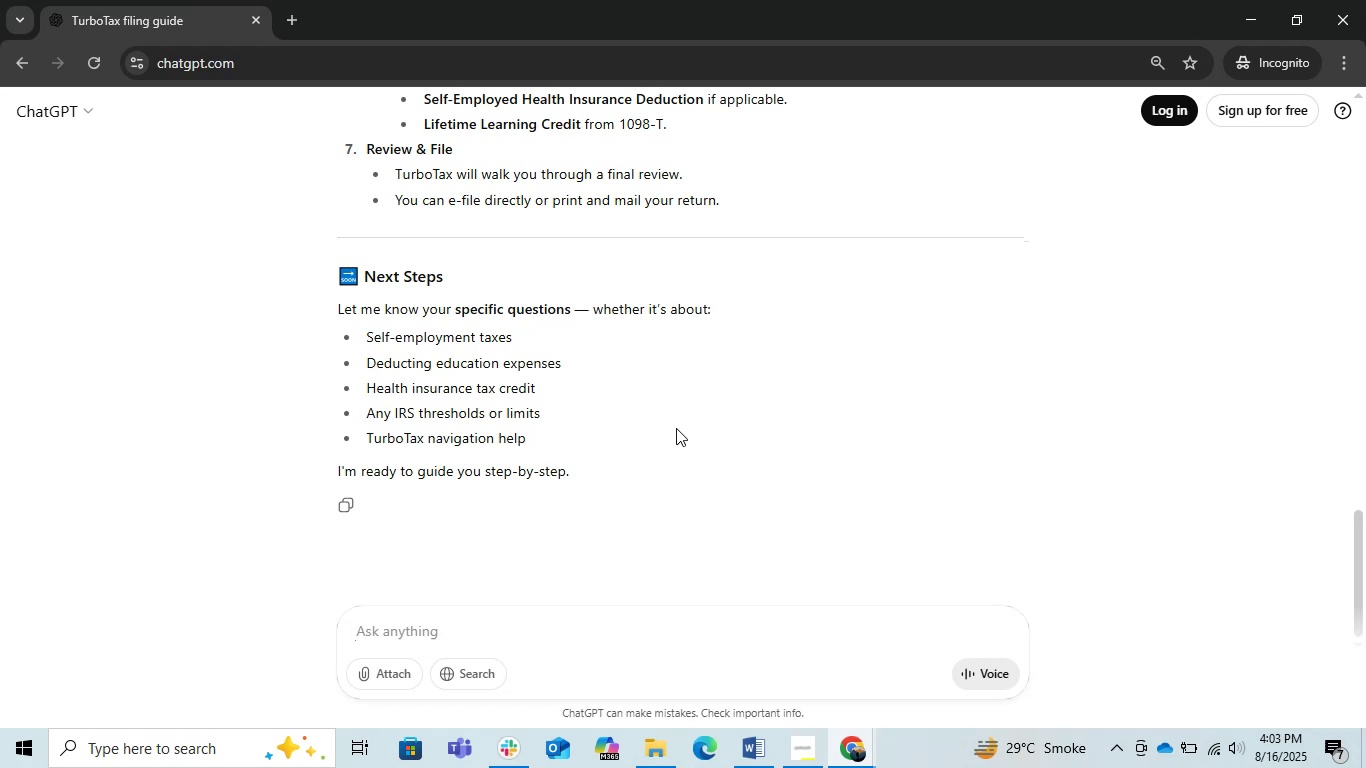 
wait(14.46)
 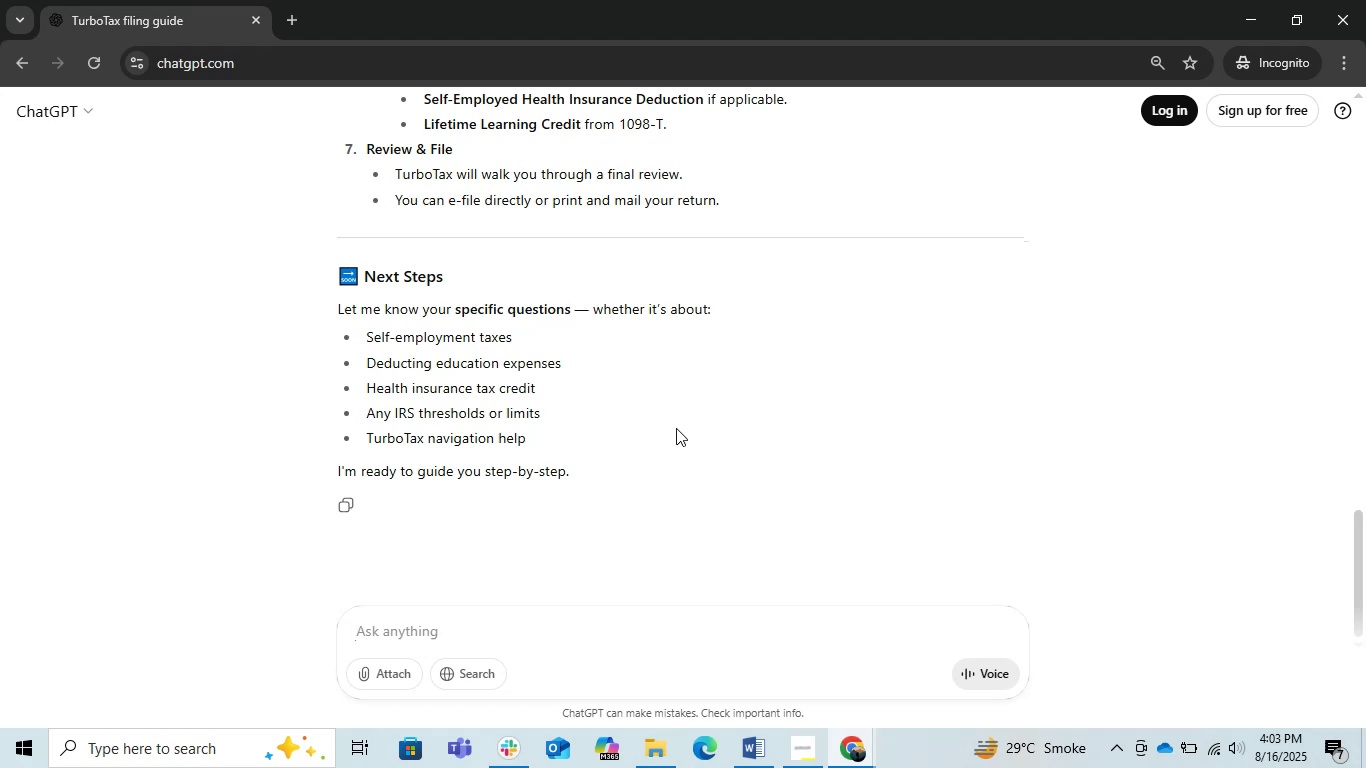 
scroll: coordinate [744, 377], scroll_direction: down, amount: 9.0
 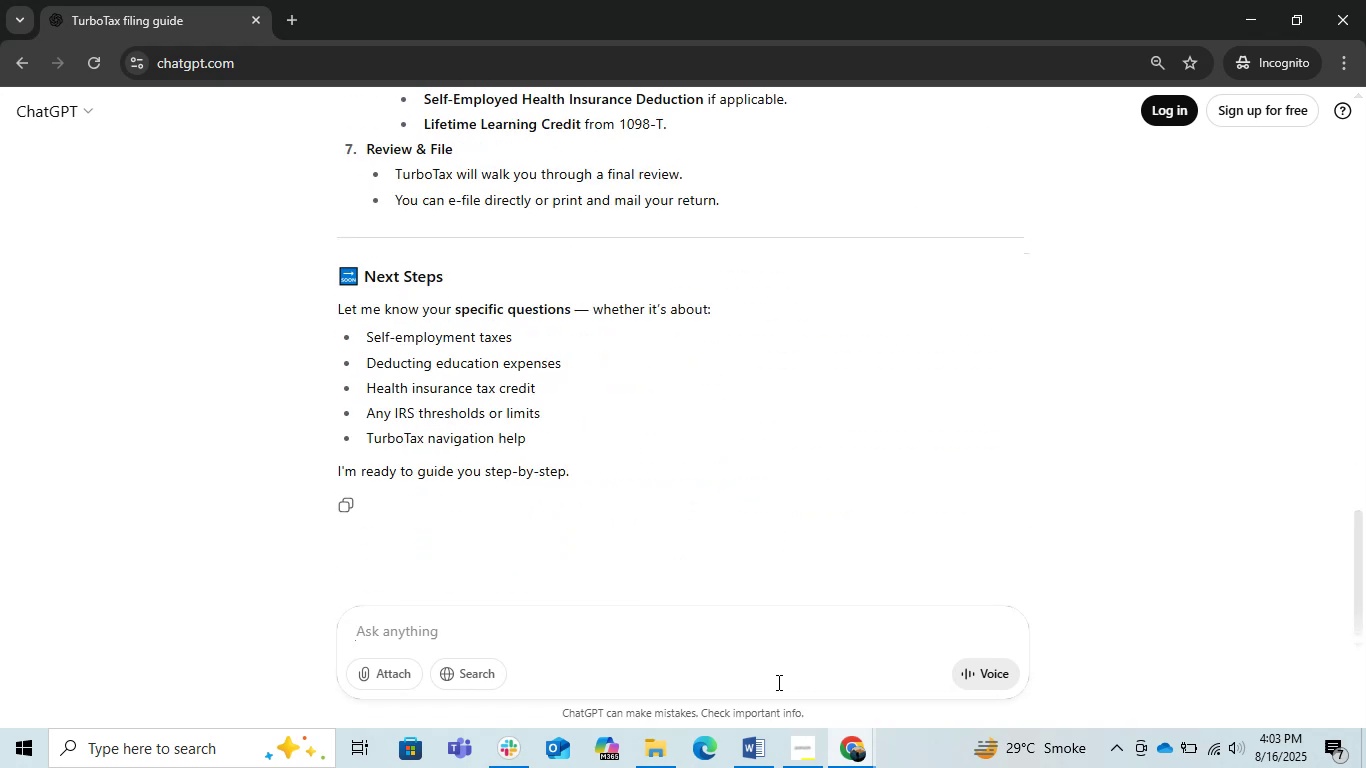 
left_click([858, 749])
 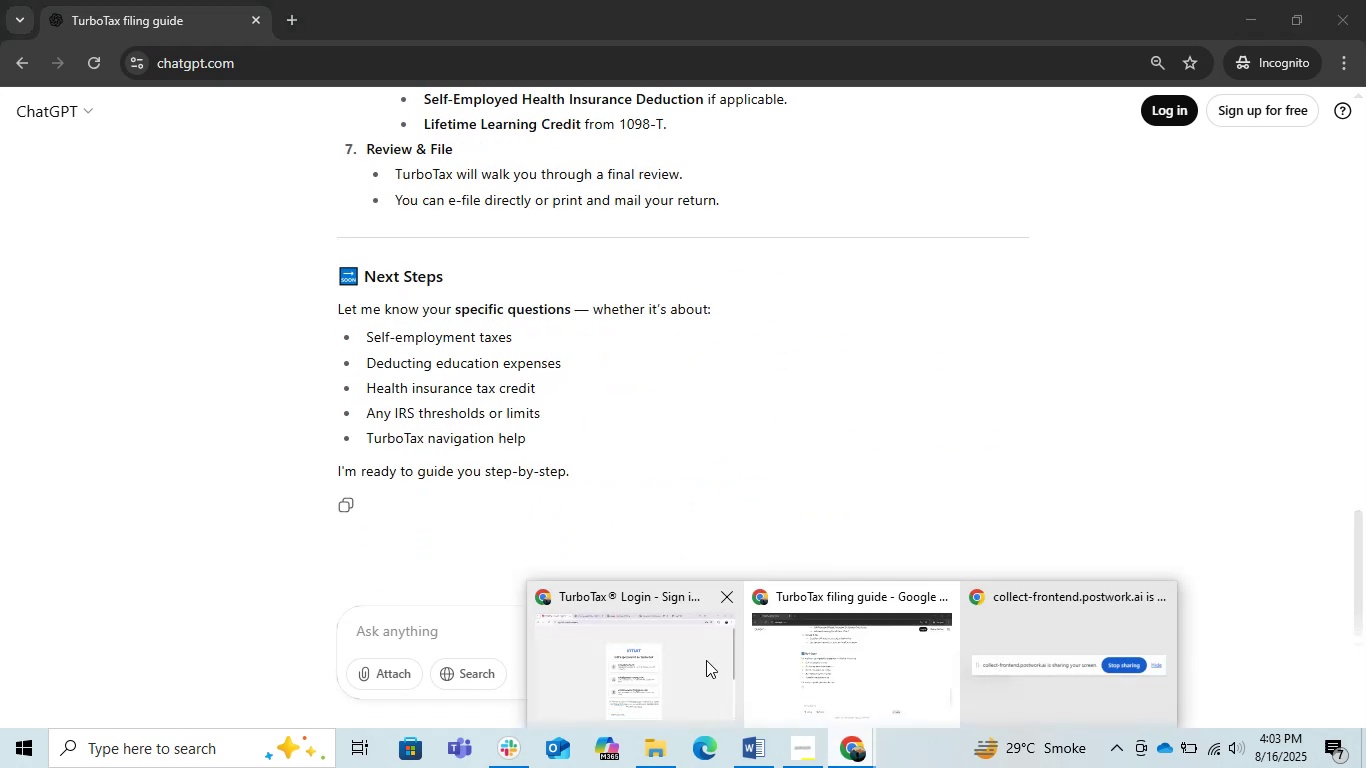 
left_click([679, 658])
 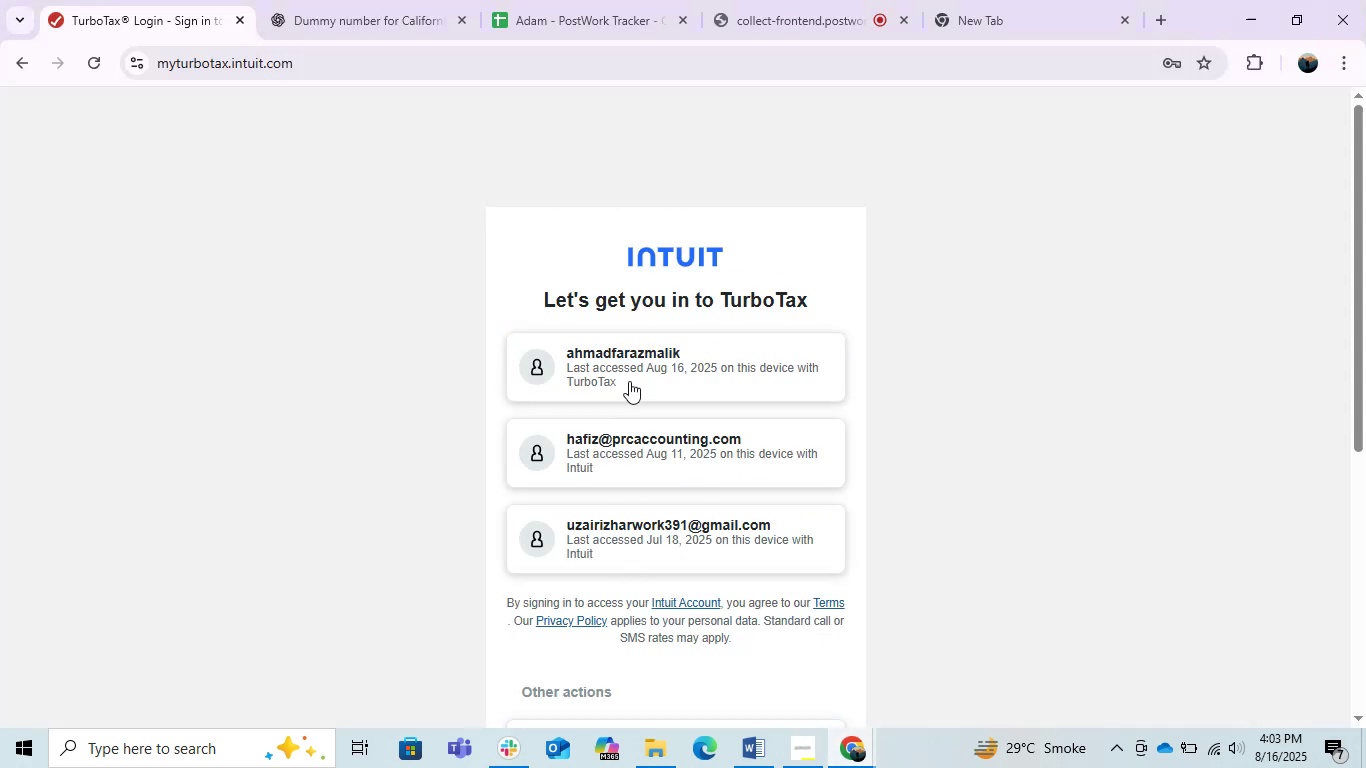 
left_click([625, 365])
 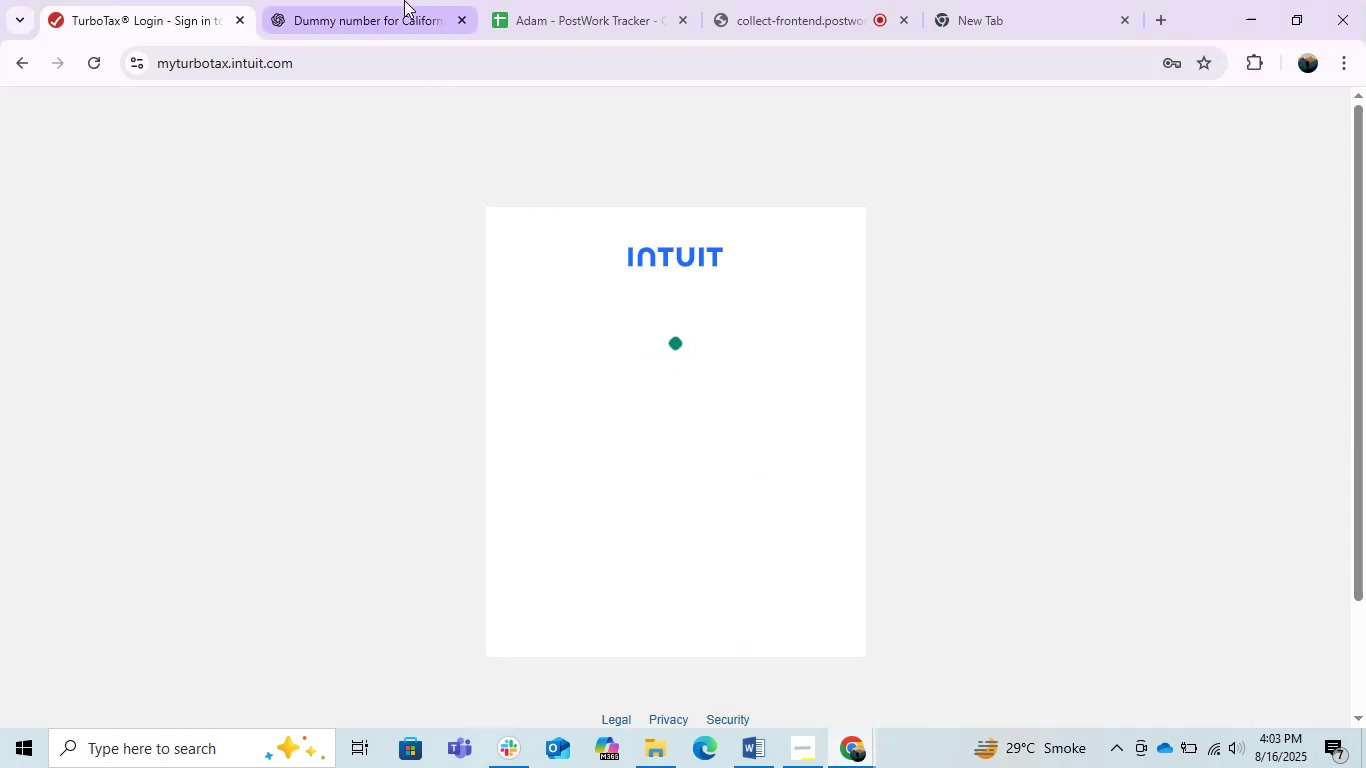 
mouse_move([761, 445])
 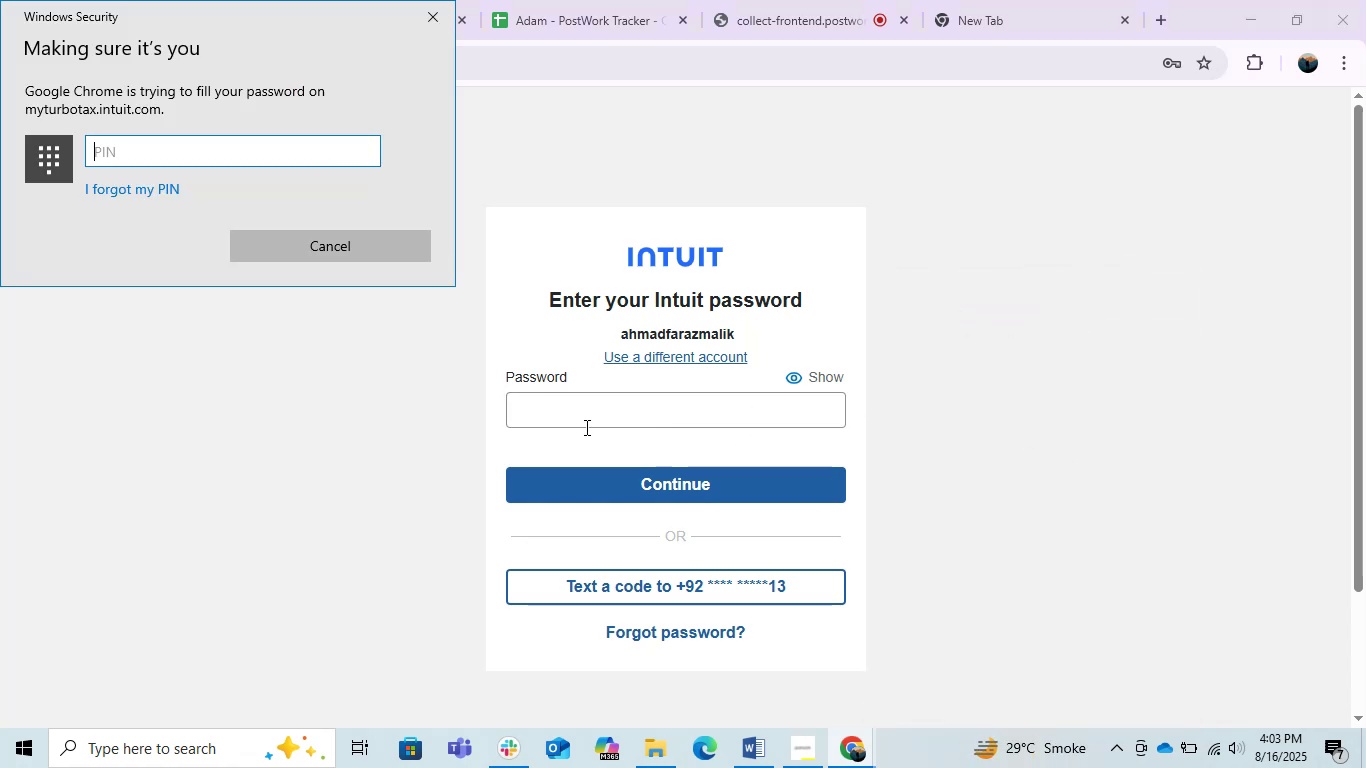 
key(Numpad8)
 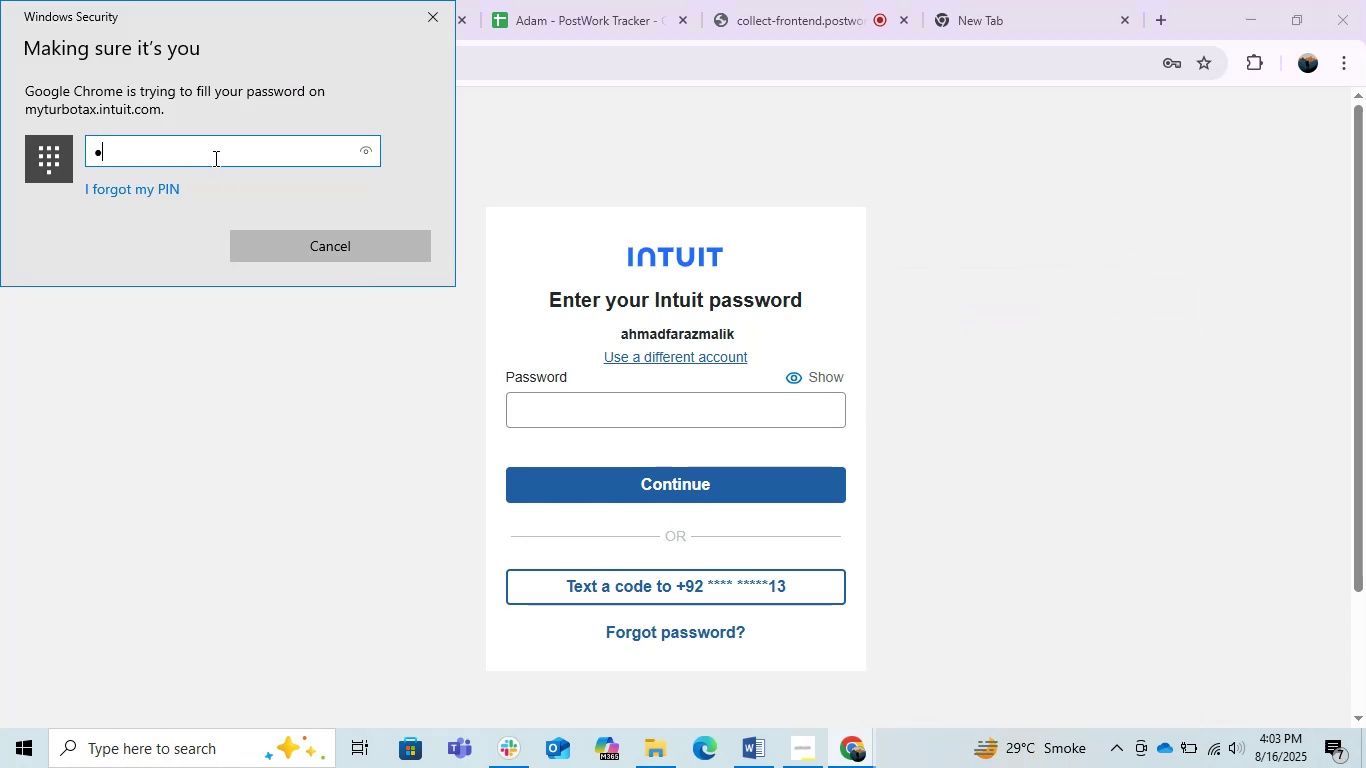 
key(Numpad5)
 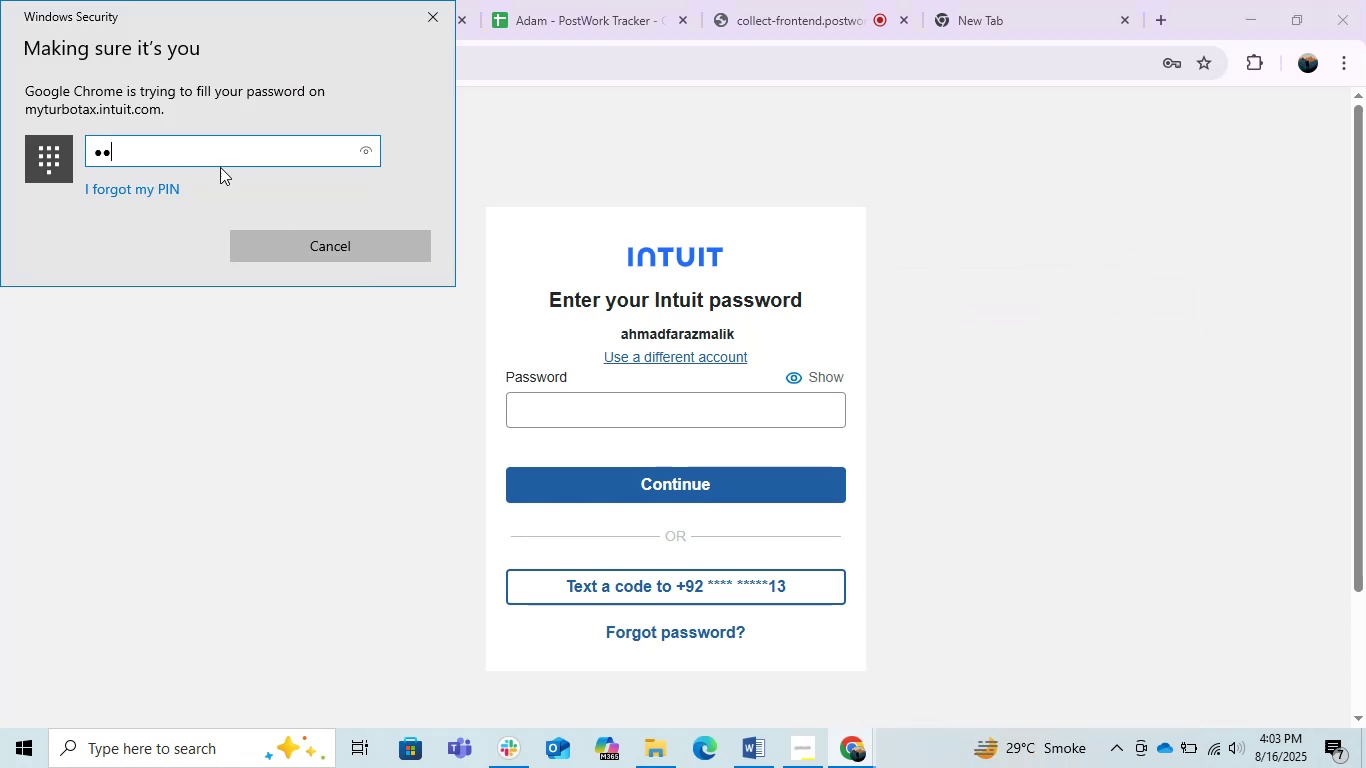 
key(Numpad8)
 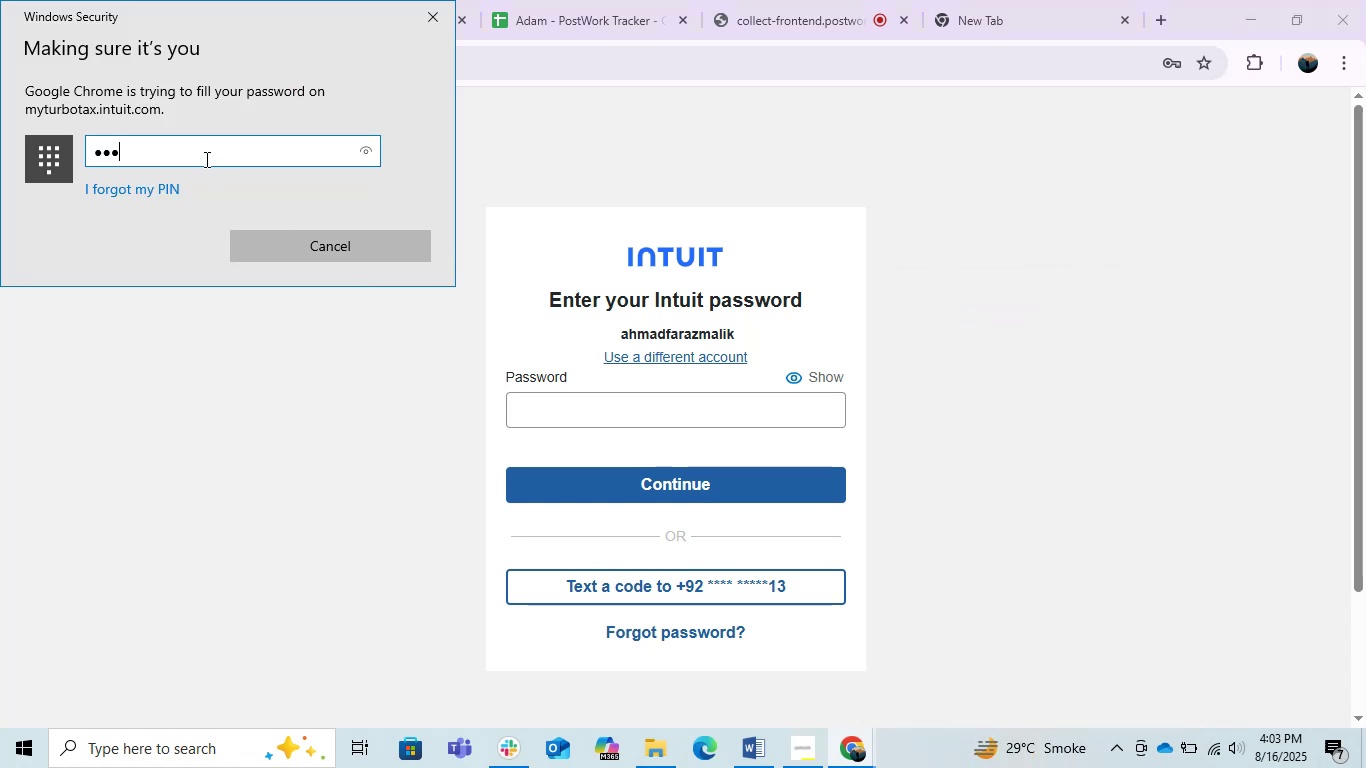 
key(Numpad4)
 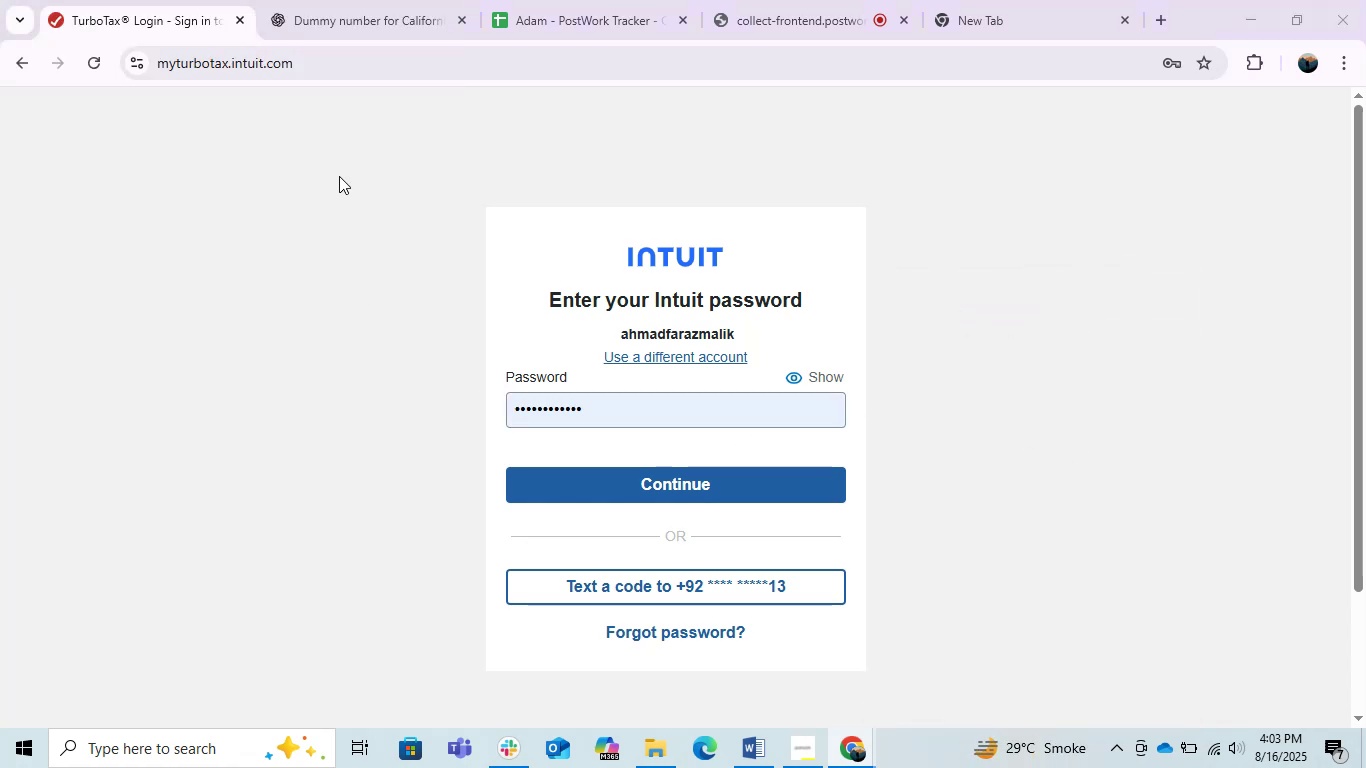 
left_click([670, 491])
 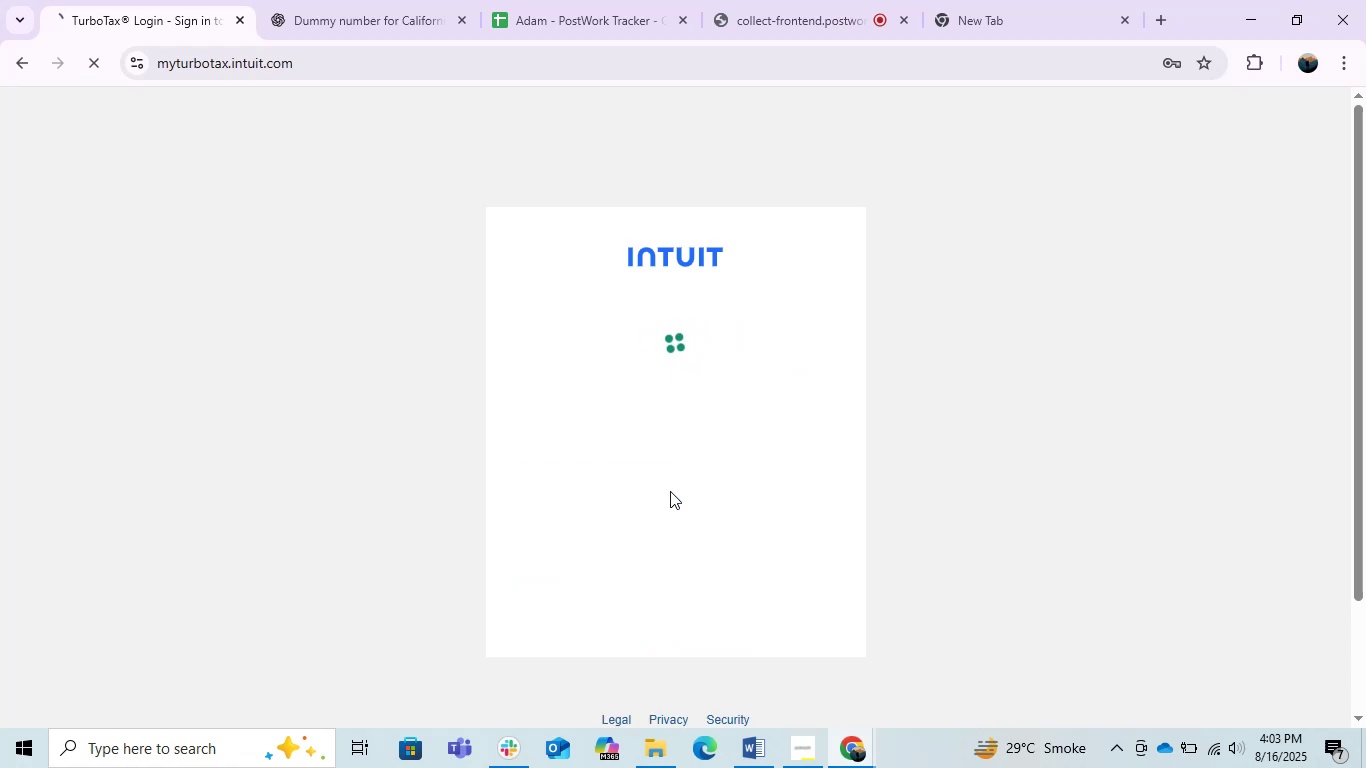 
wait(14.74)
 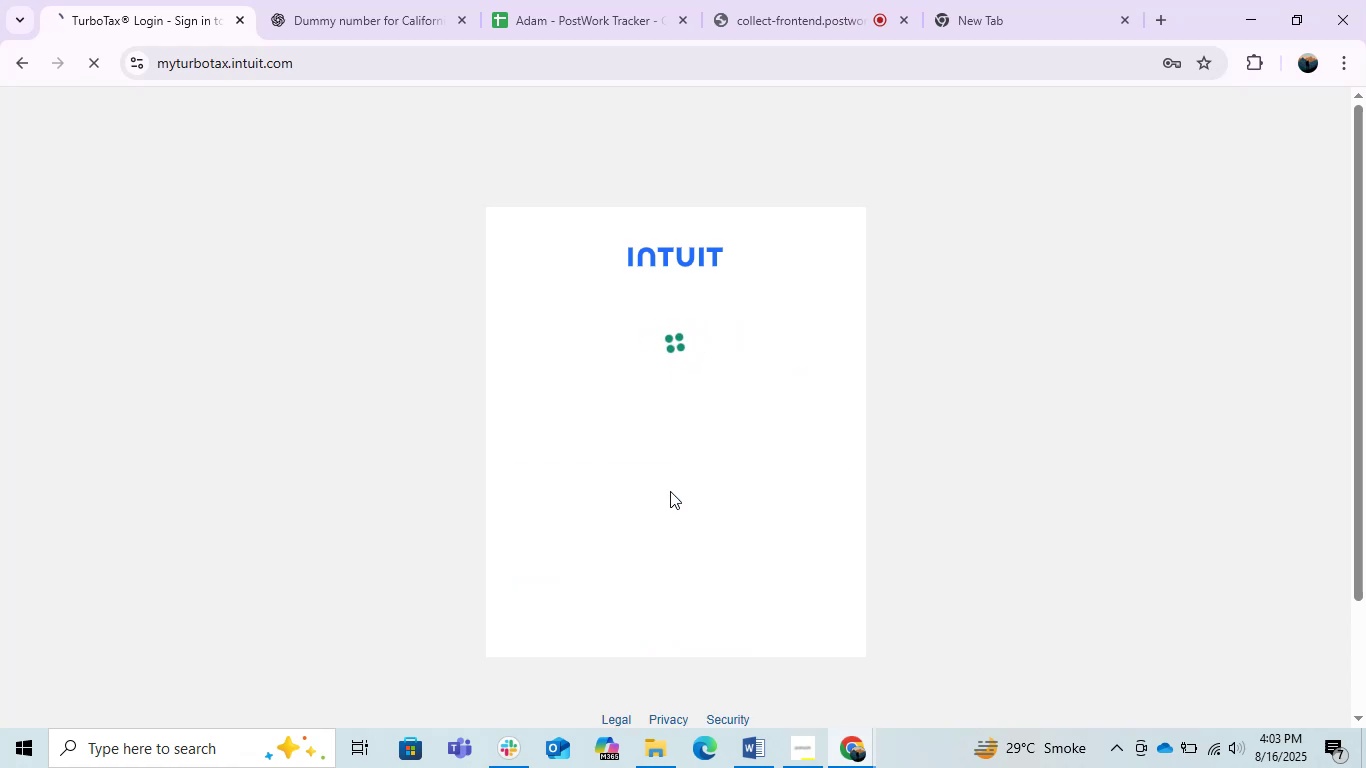 
left_click([1077, 587])
 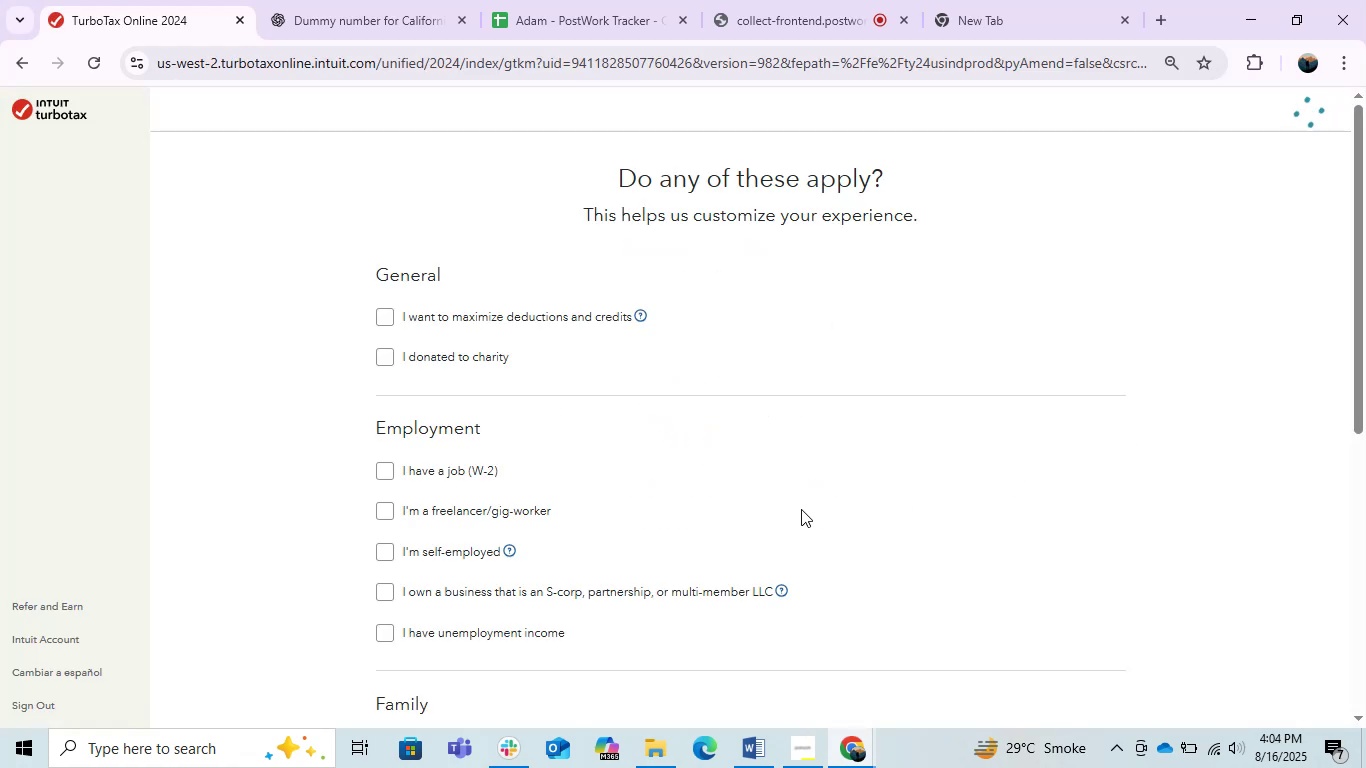 
scroll: coordinate [949, 489], scroll_direction: down, amount: 1.0
 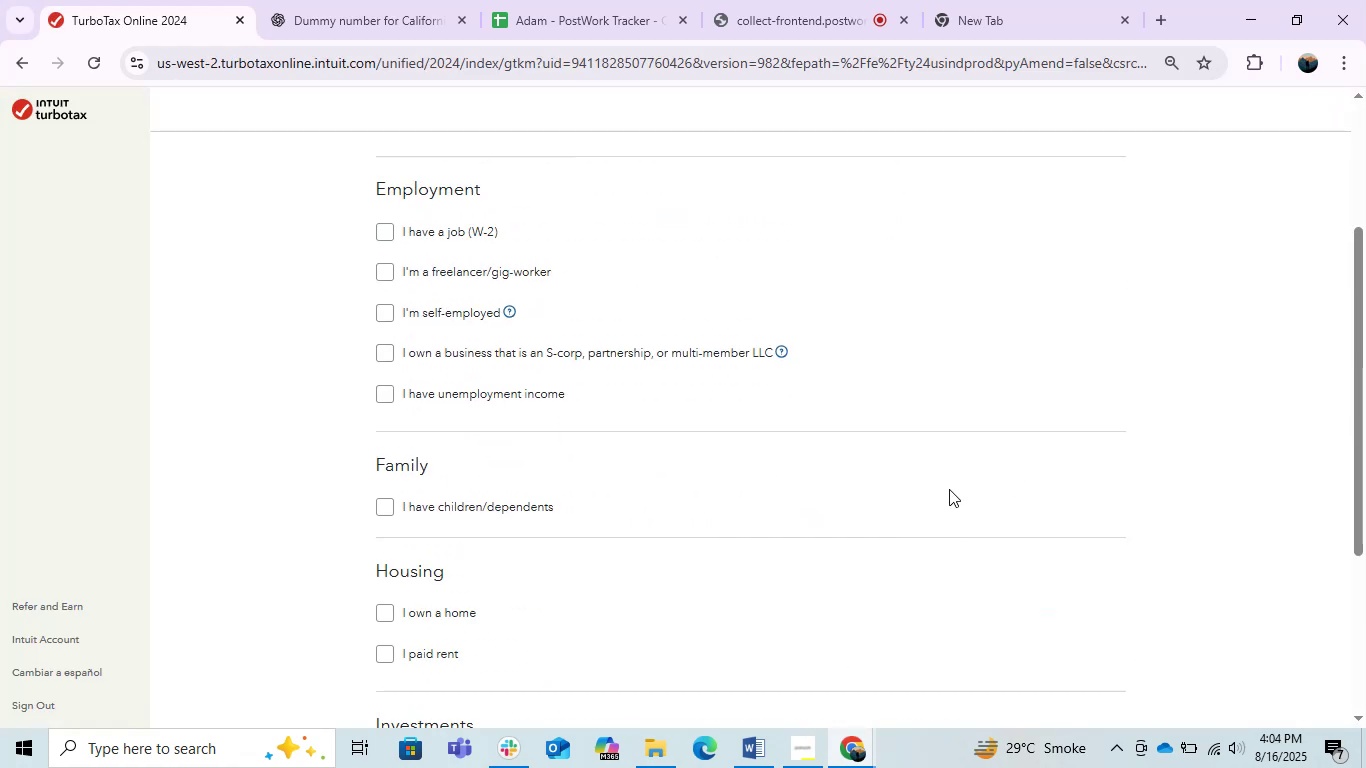 
scroll: coordinate [949, 489], scroll_direction: up, amount: 1.0
 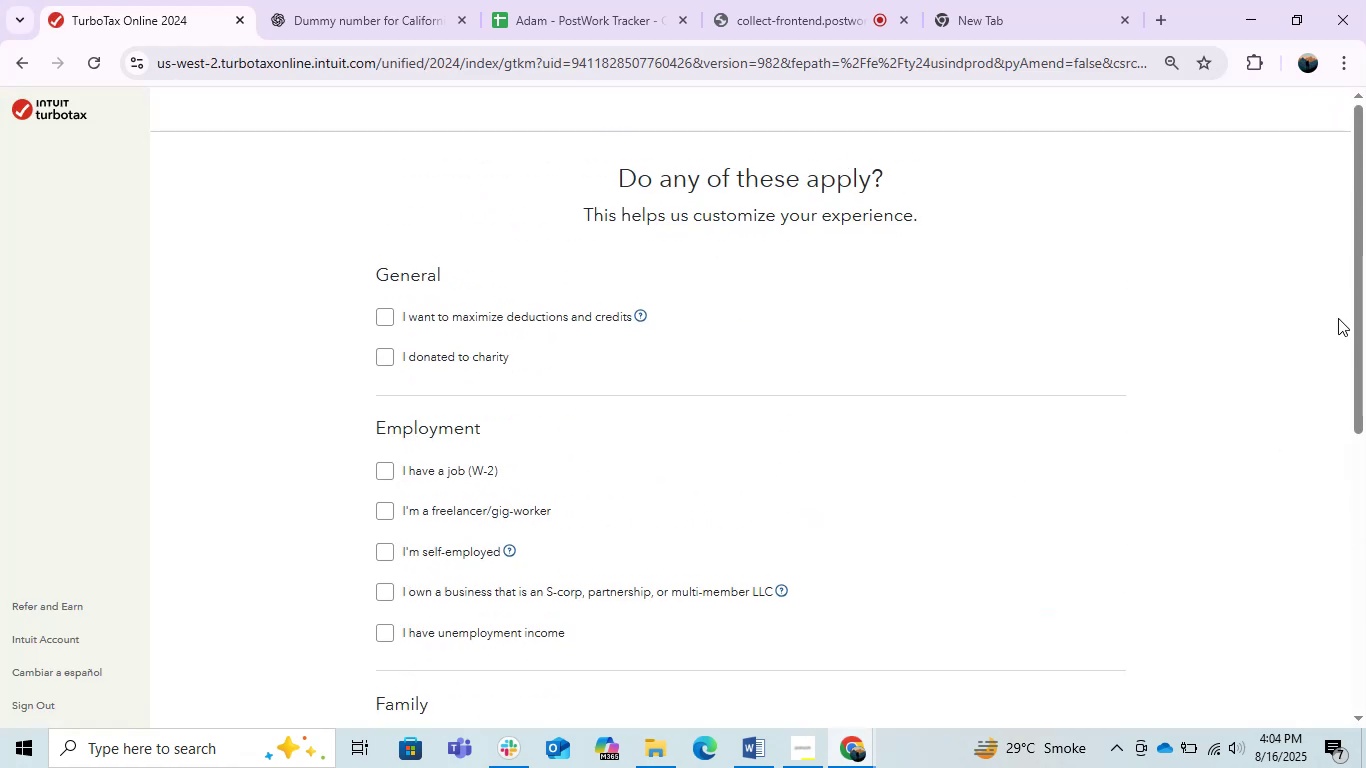 
left_click_drag(start_coordinate=[1354, 307], to_coordinate=[1365, 312])
 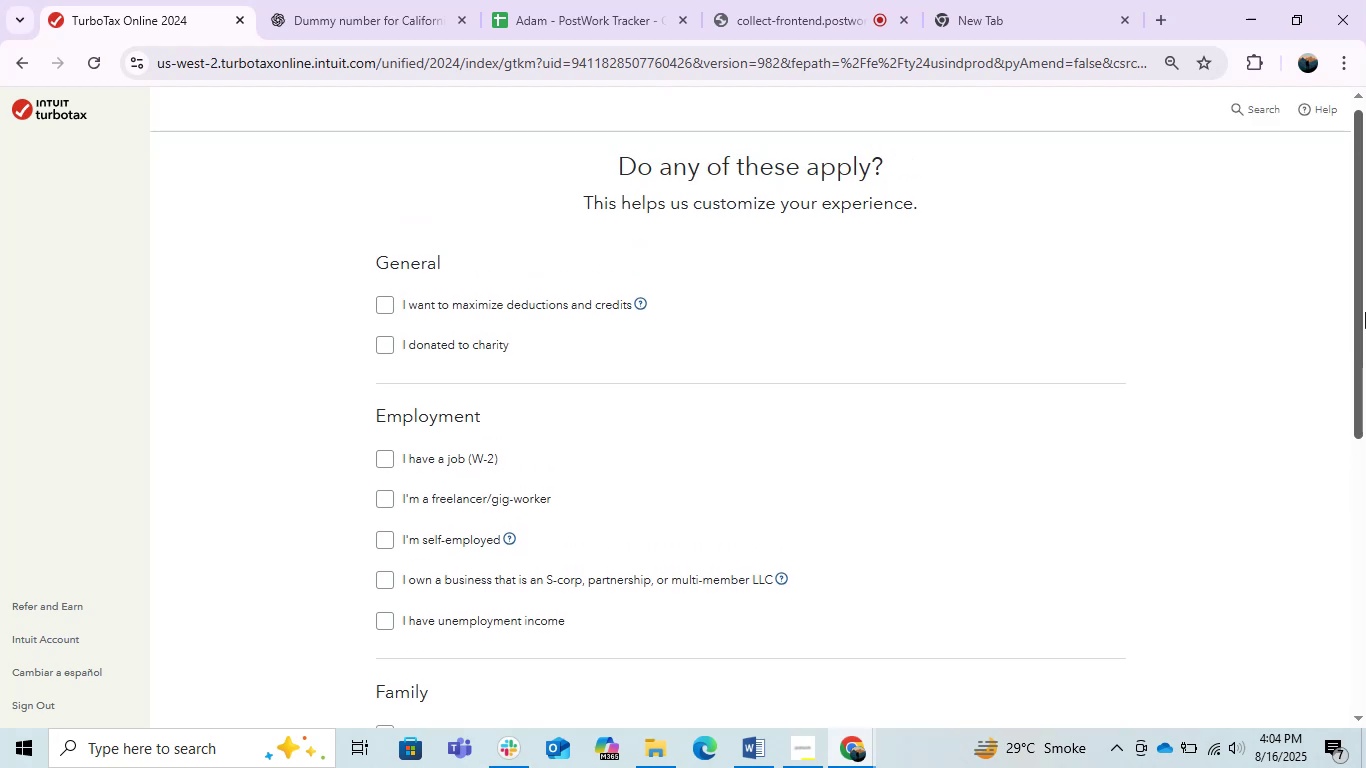 
key(PrintScreen)
 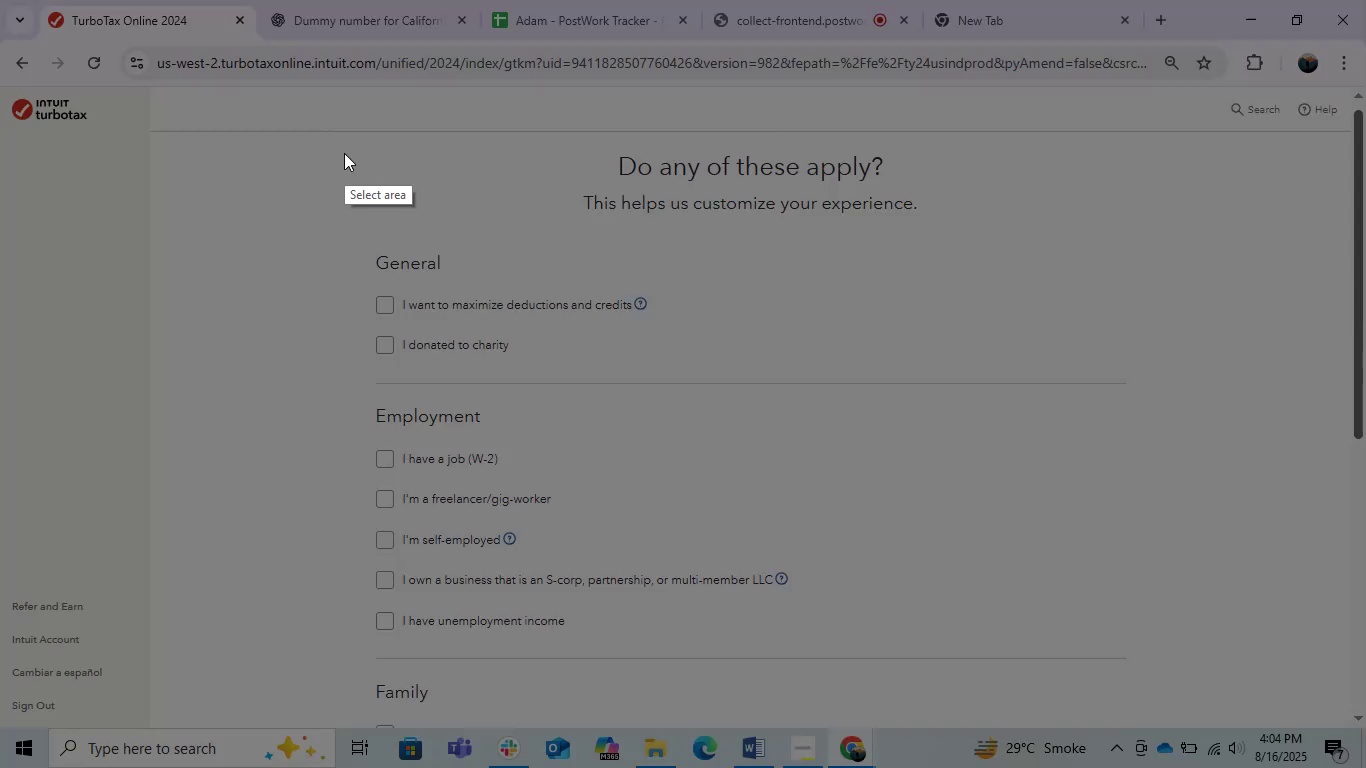 
left_click_drag(start_coordinate=[322, 139], to_coordinate=[1118, 663])
 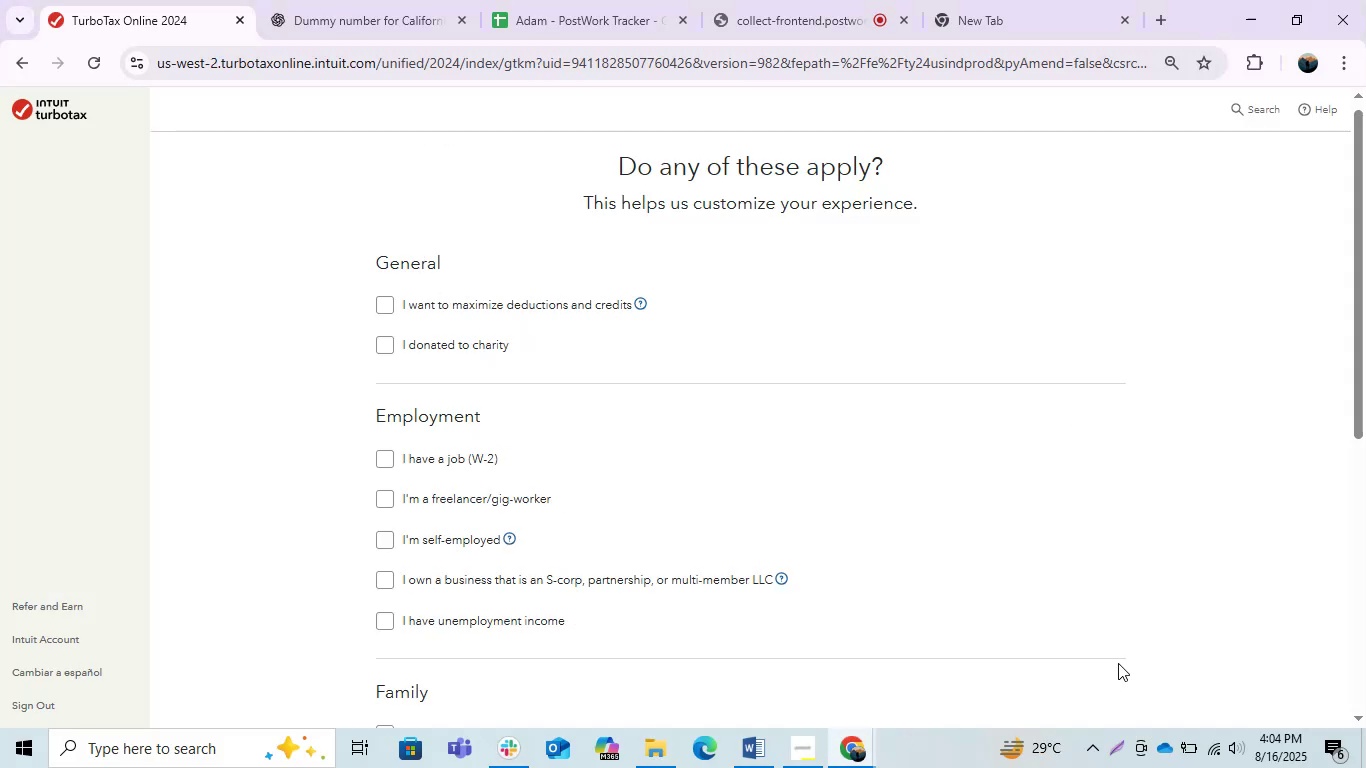 
key(Control+C)
 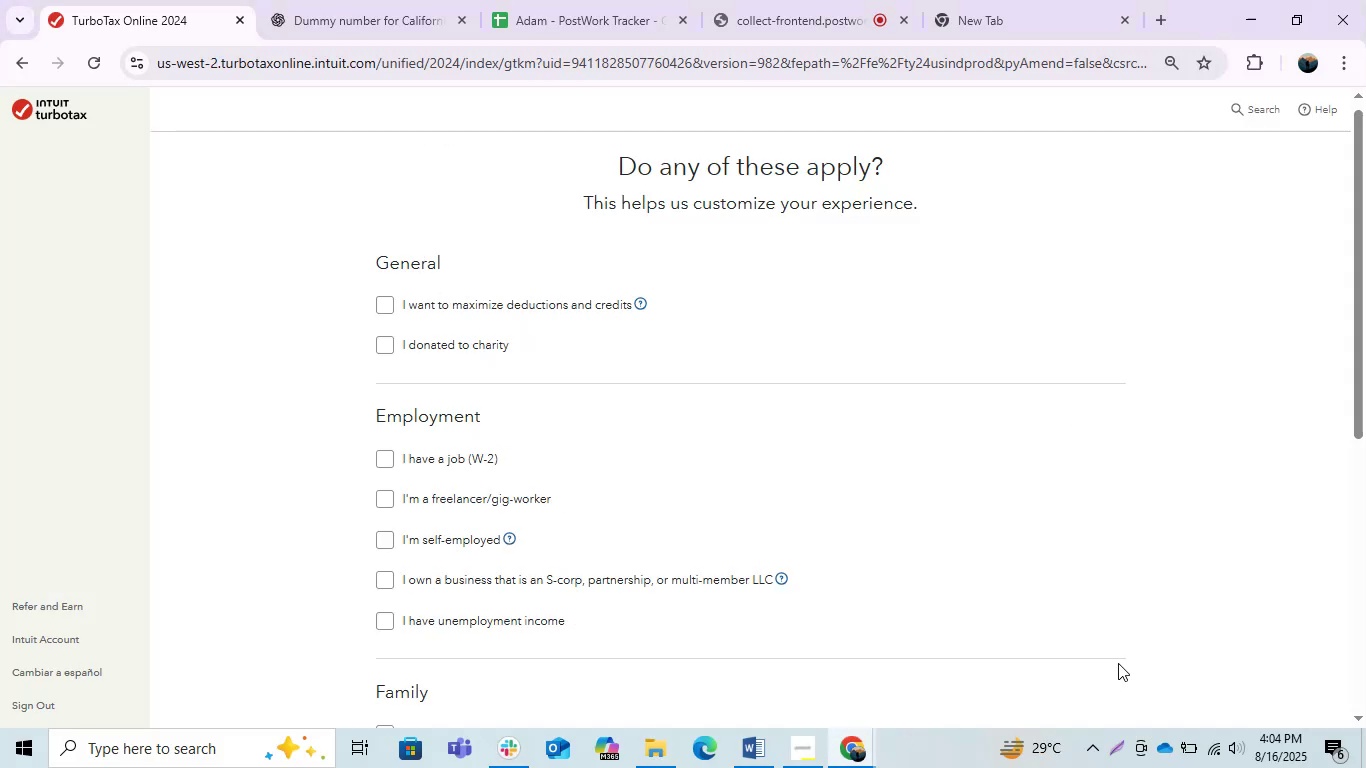 
key(Alt+AltLeft)
 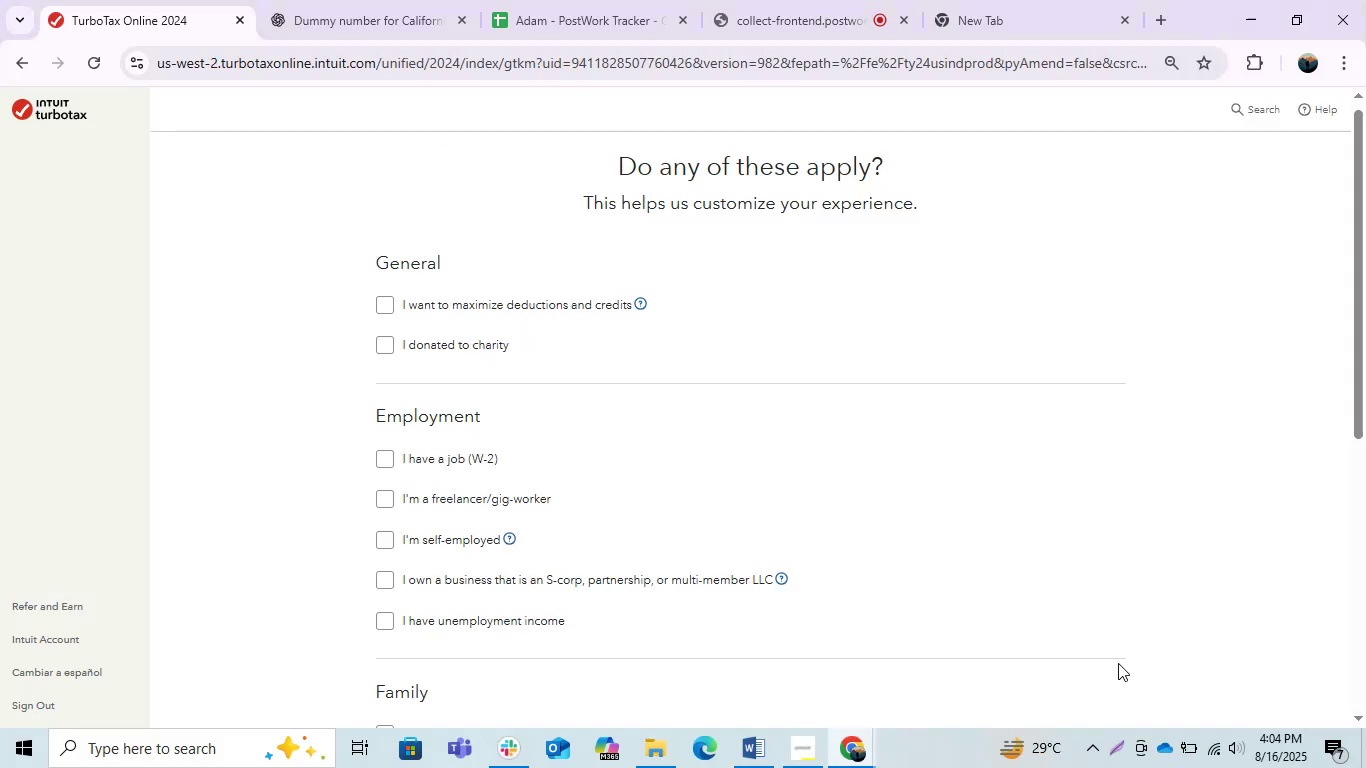 
key(Alt+Tab)
 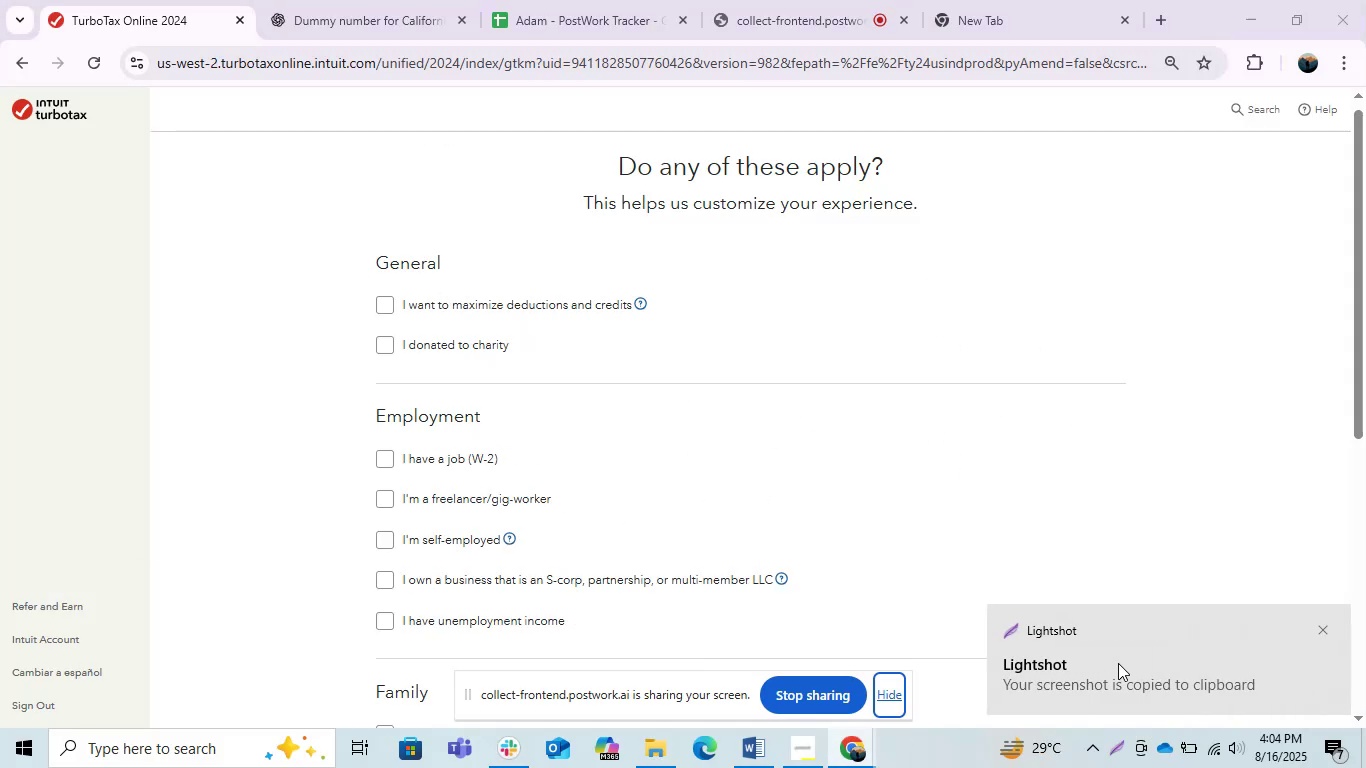 
key(Alt+AltLeft)
 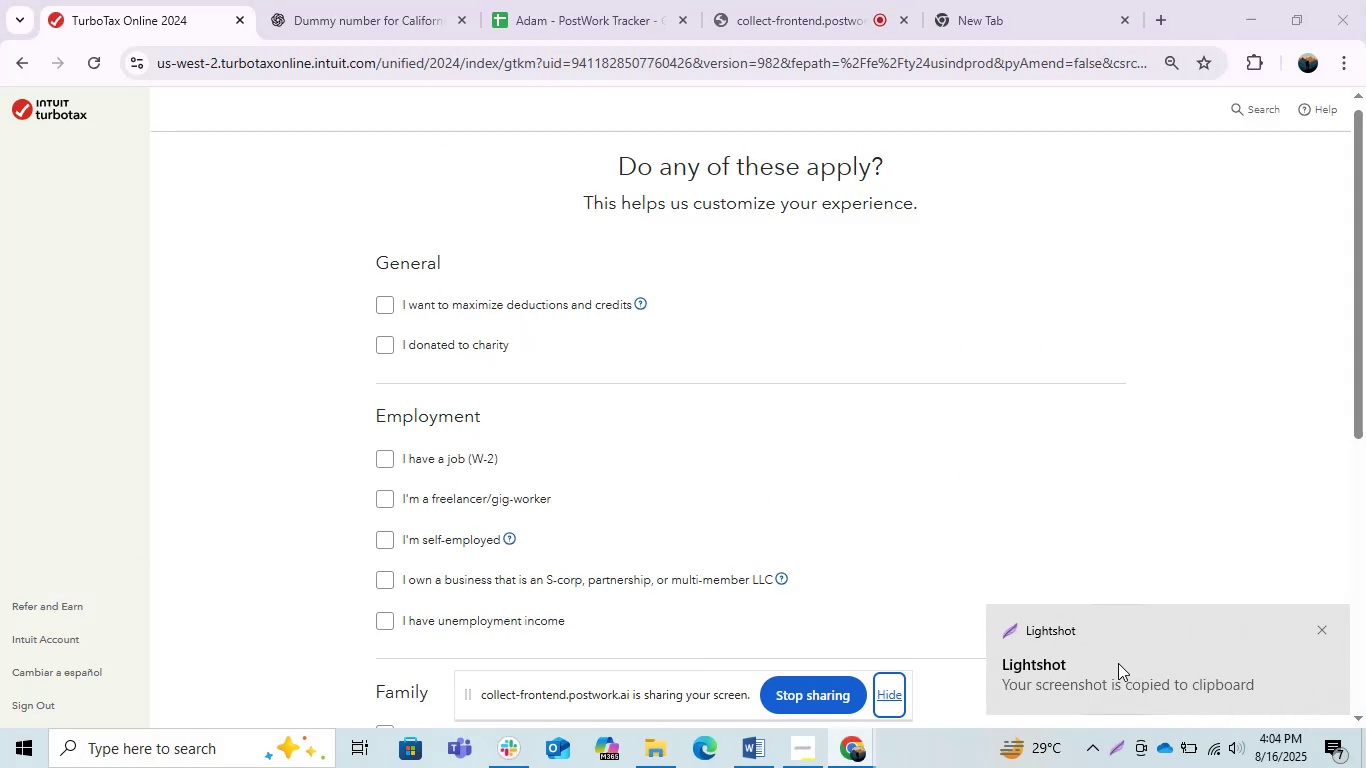 
key(Alt+Tab)
 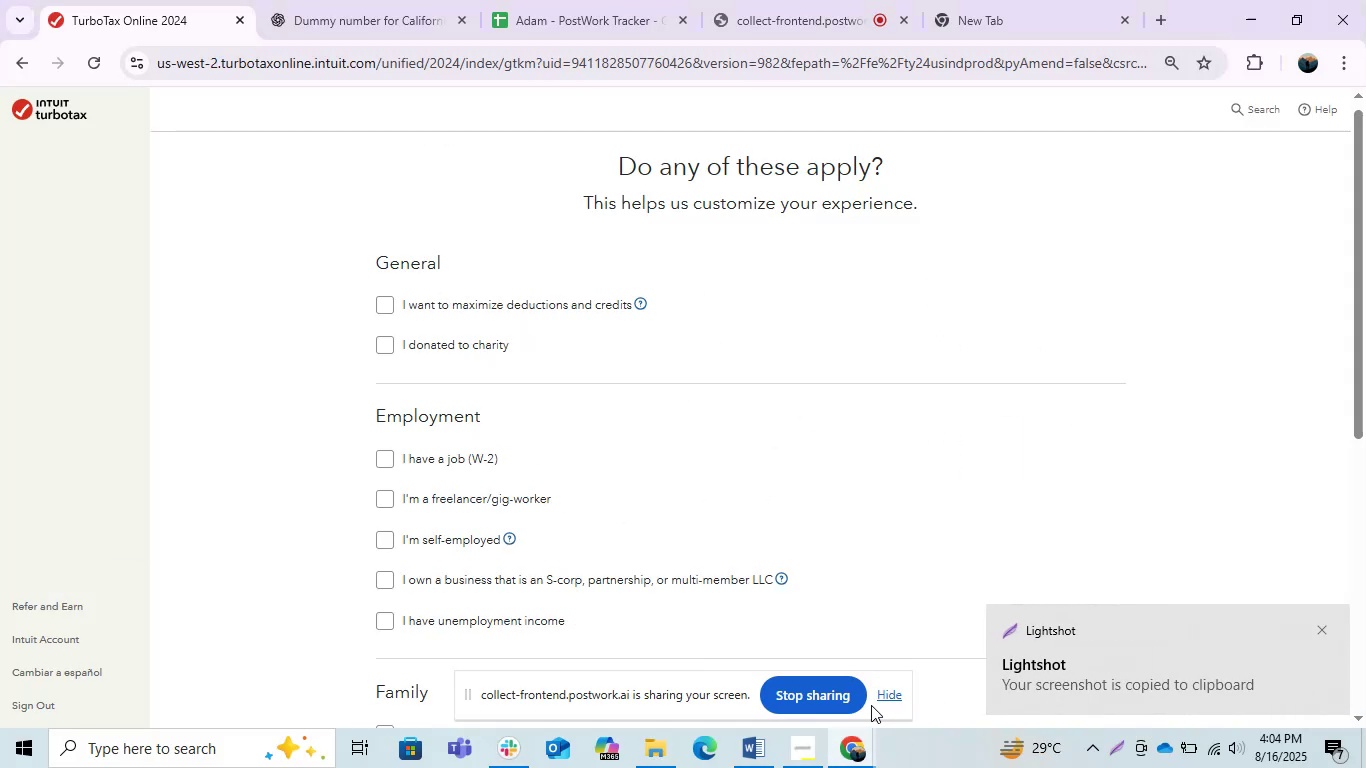 
left_click([891, 701])
 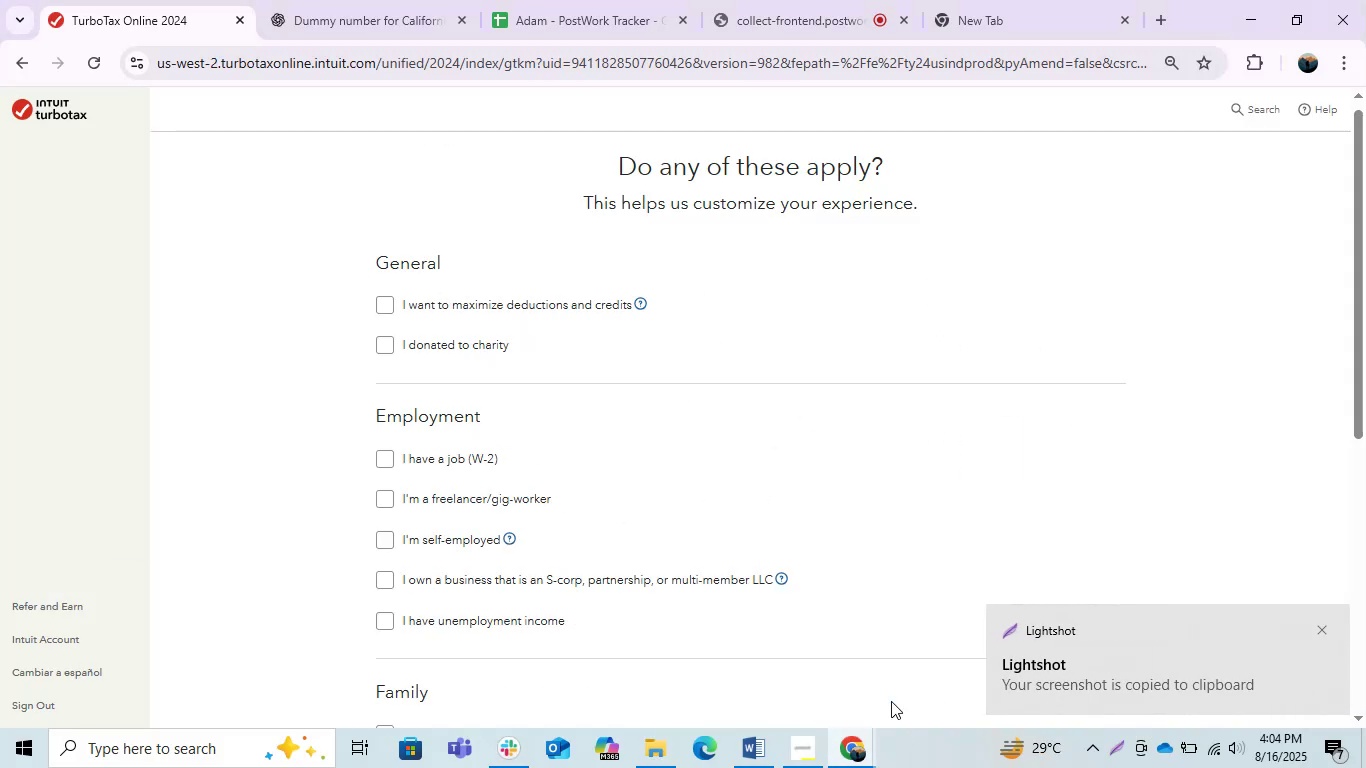 
key(Alt+AltLeft)
 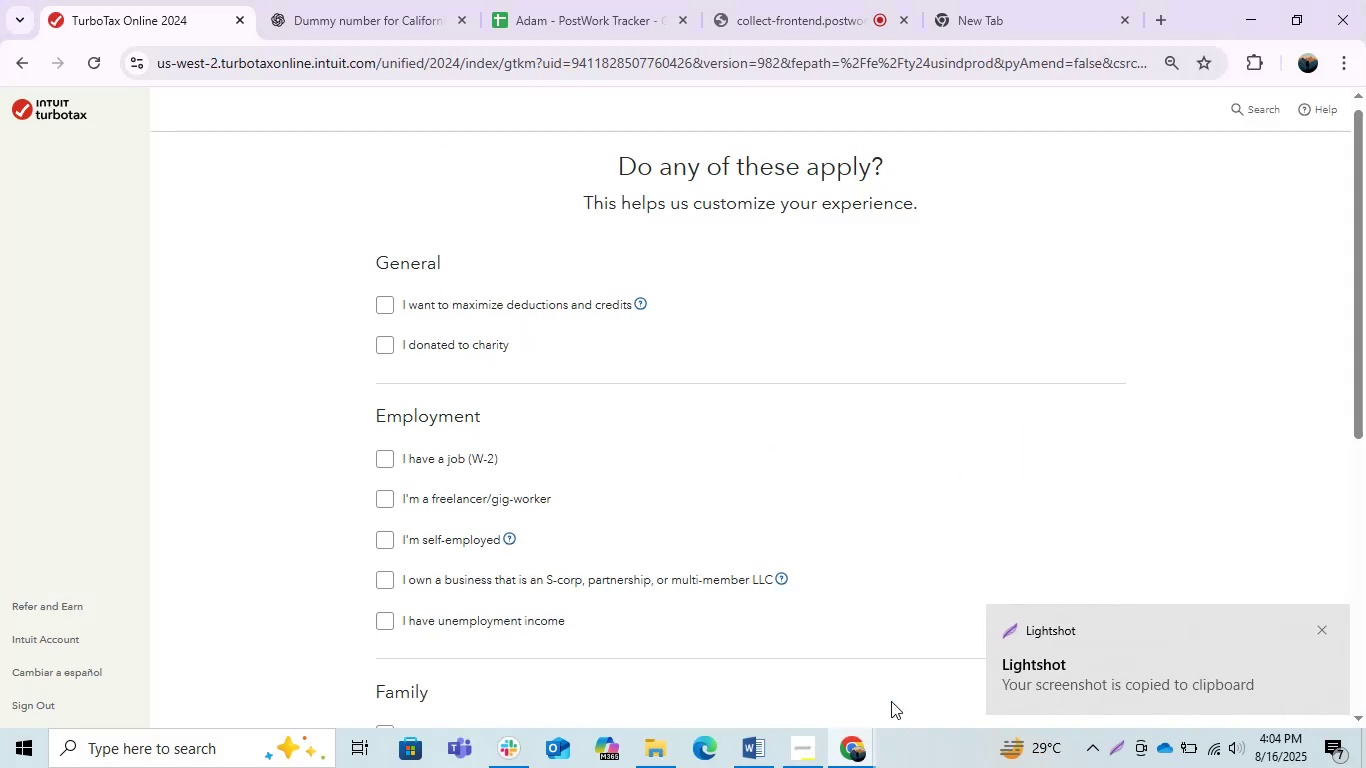 
key(Alt+Tab)
 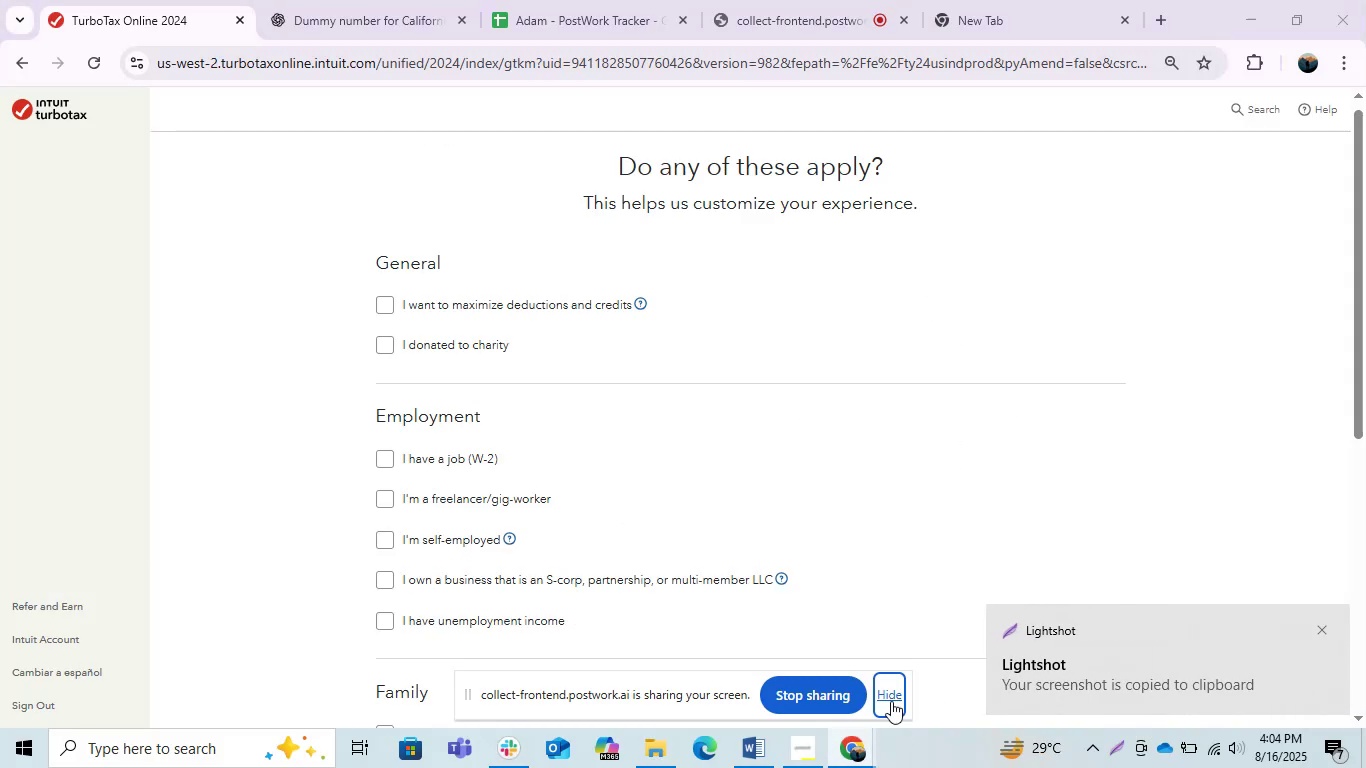 
left_click([891, 701])
 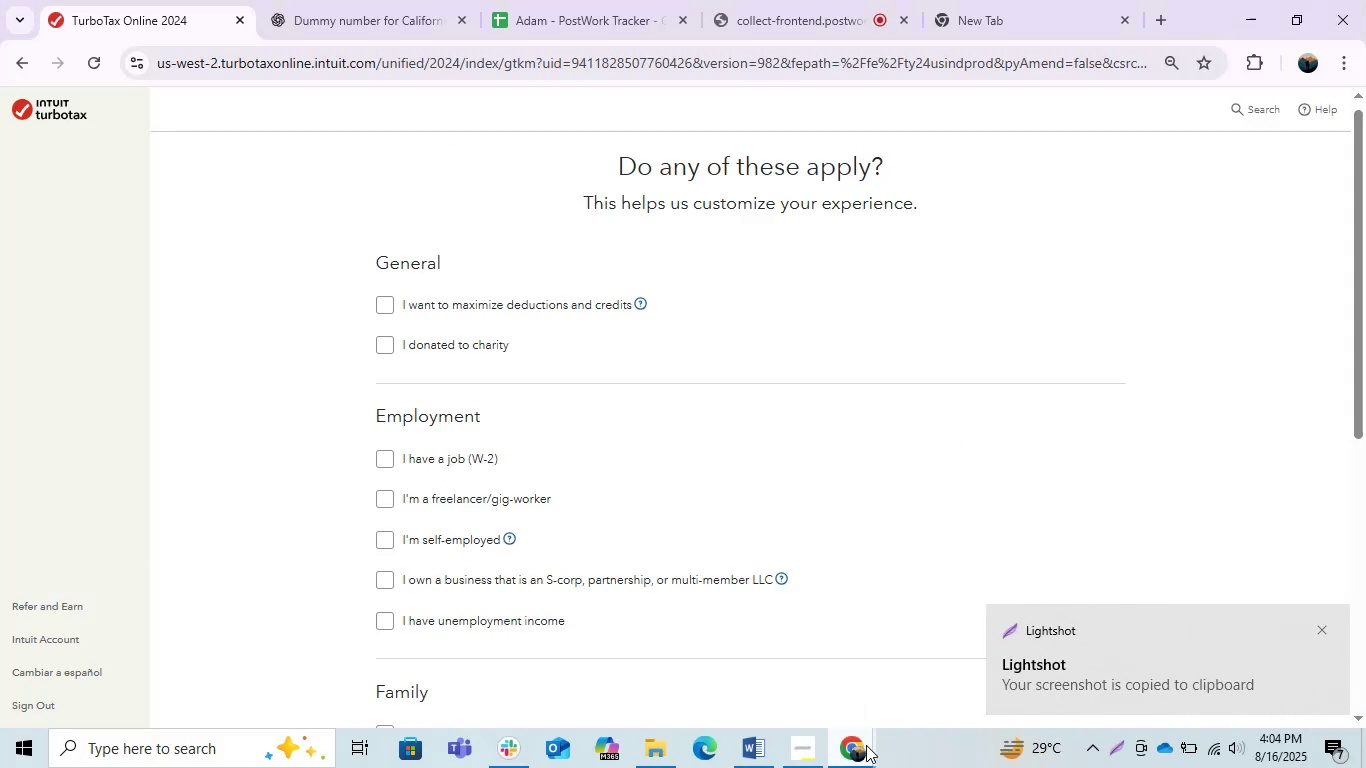 
double_click([866, 745])
 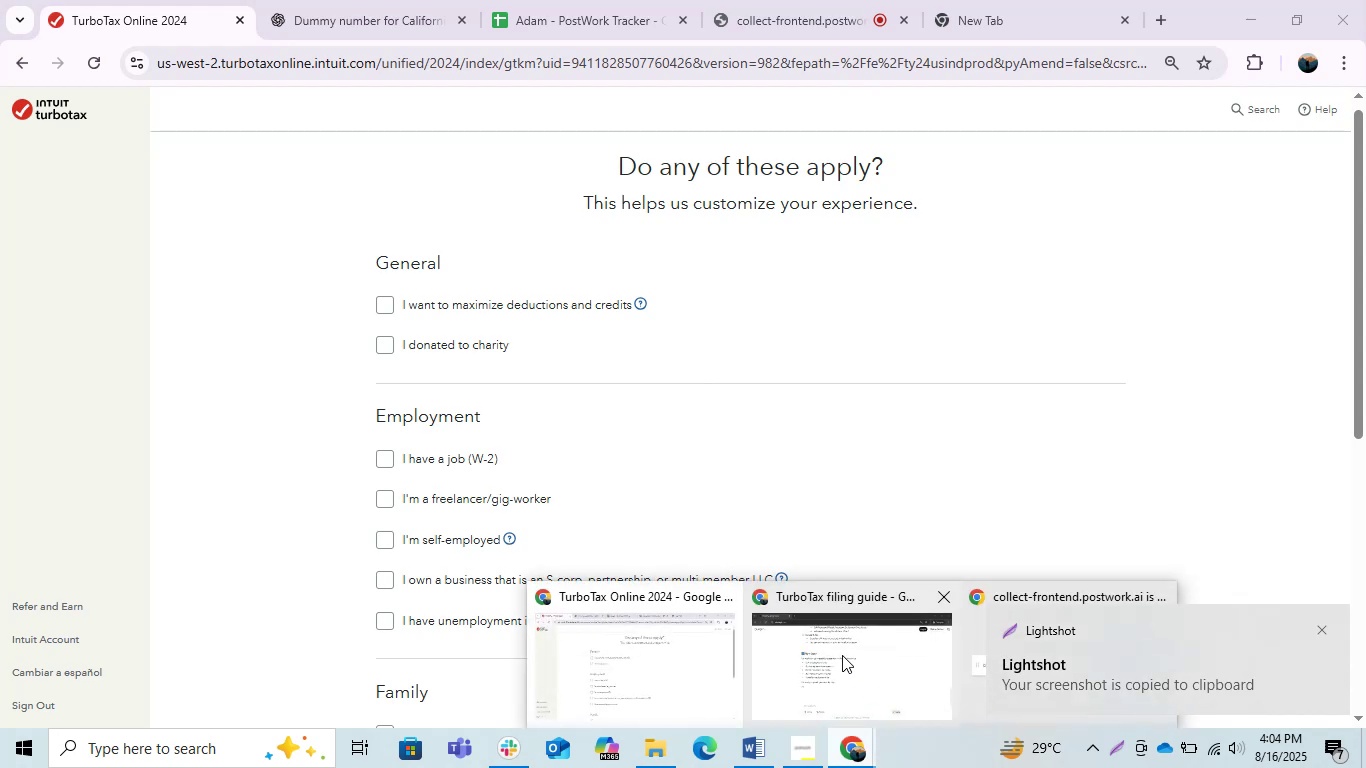 
left_click([842, 655])
 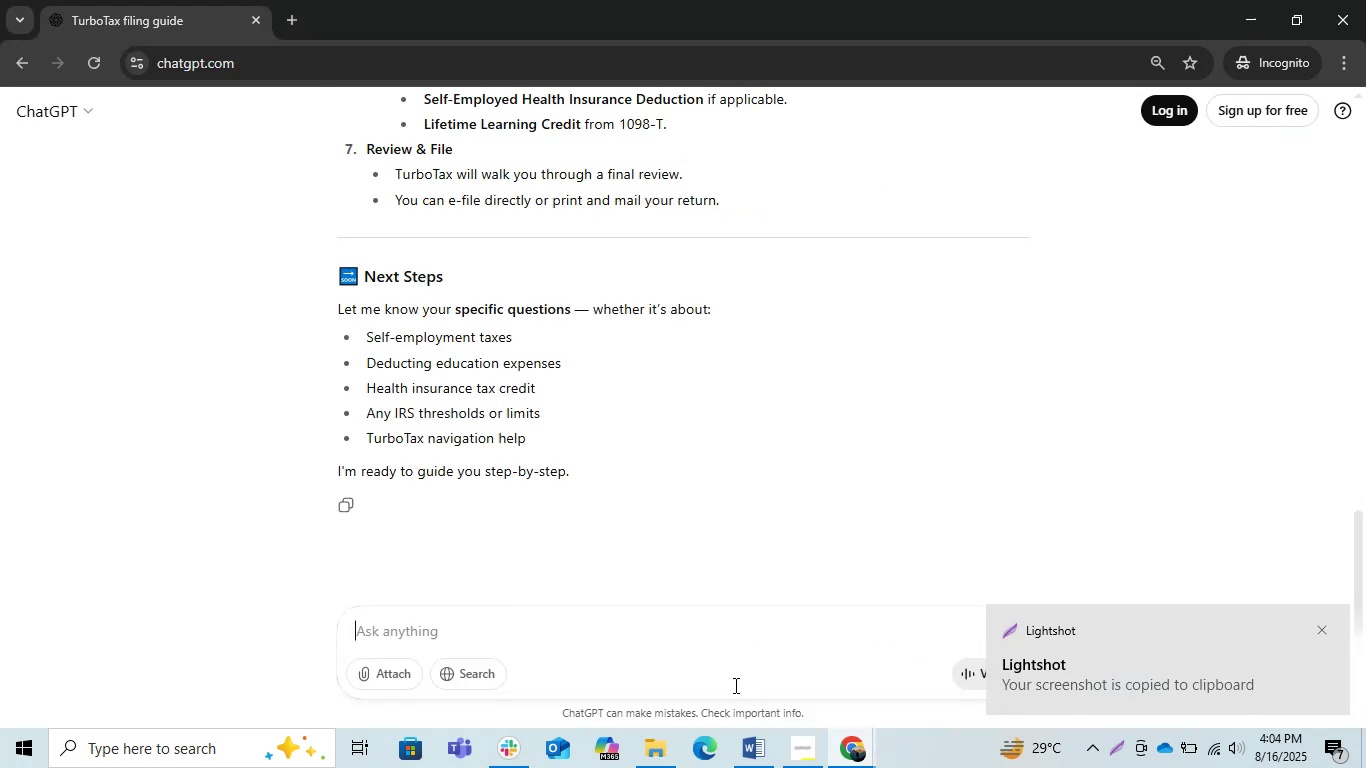 
key(Control+V)
 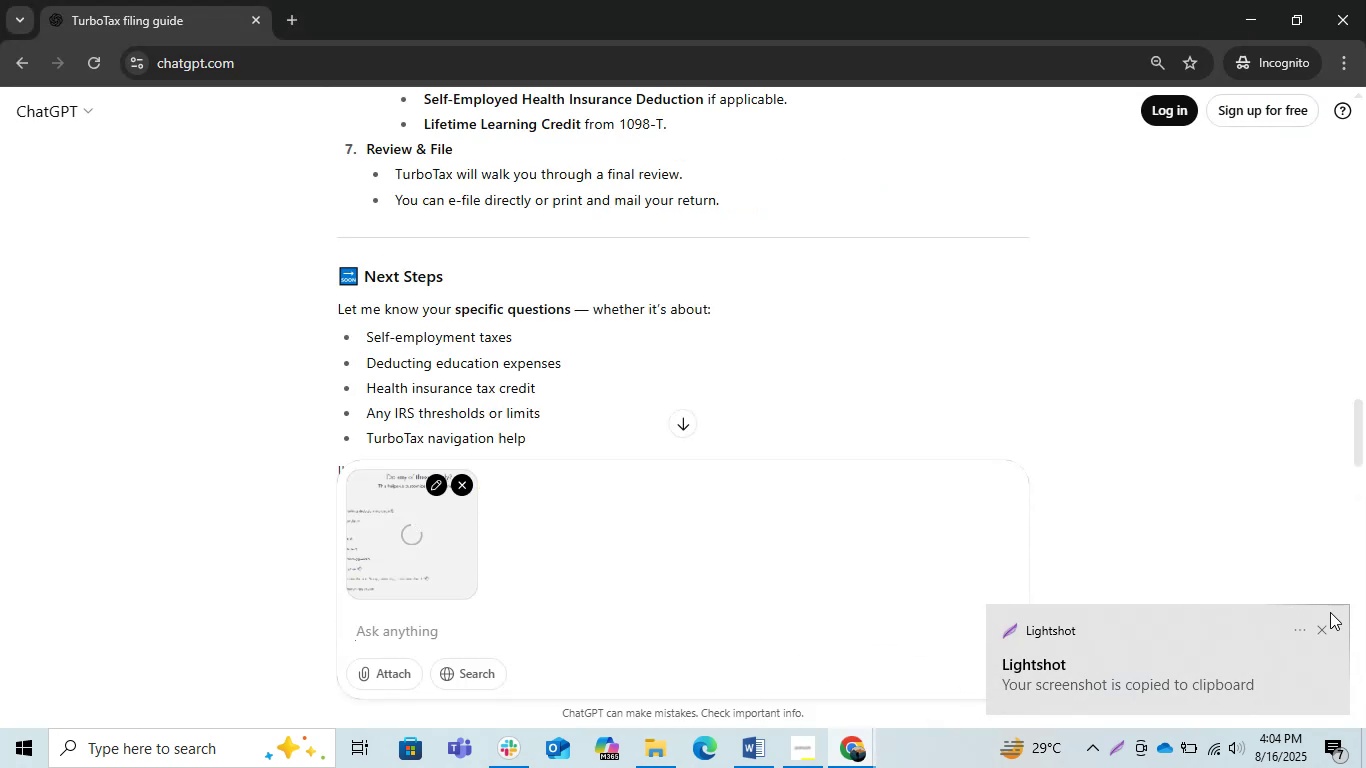 
left_click([1324, 621])
 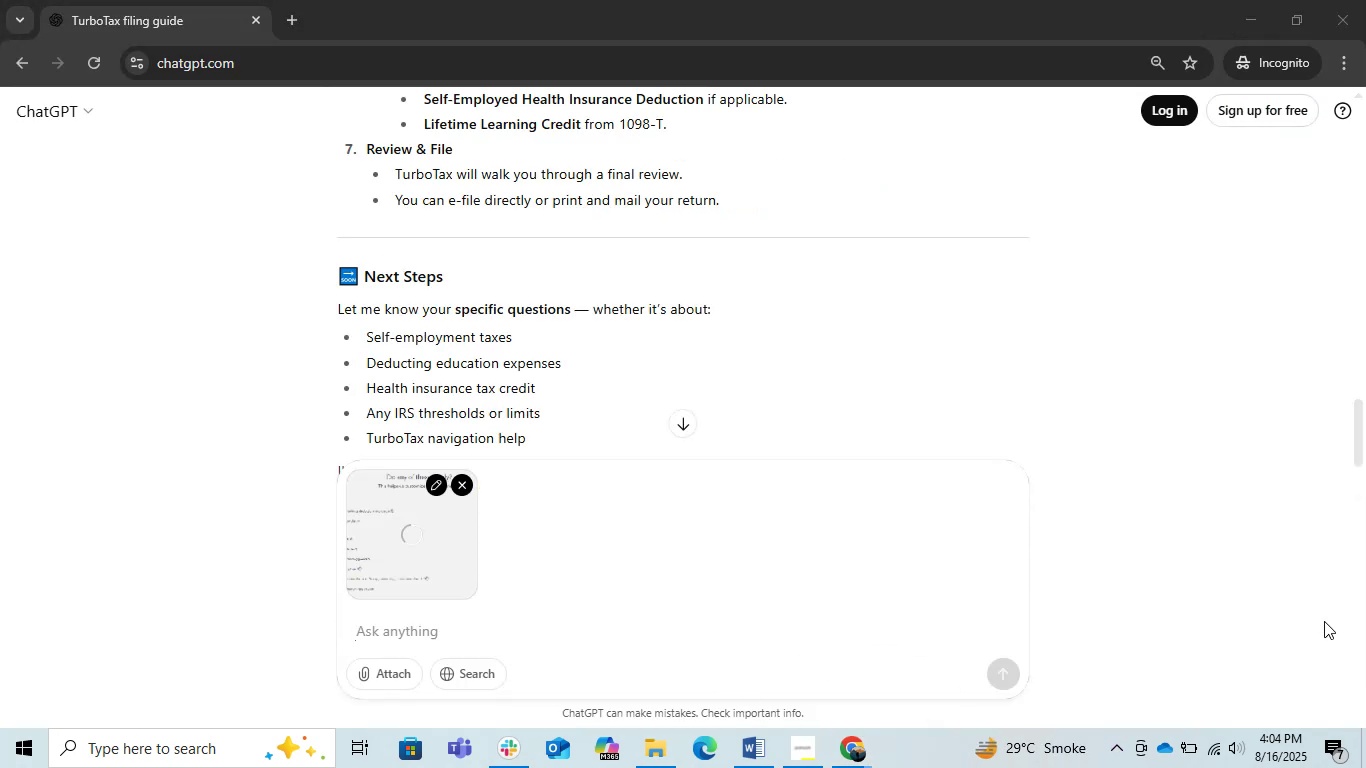 
key(Alt+AltLeft)
 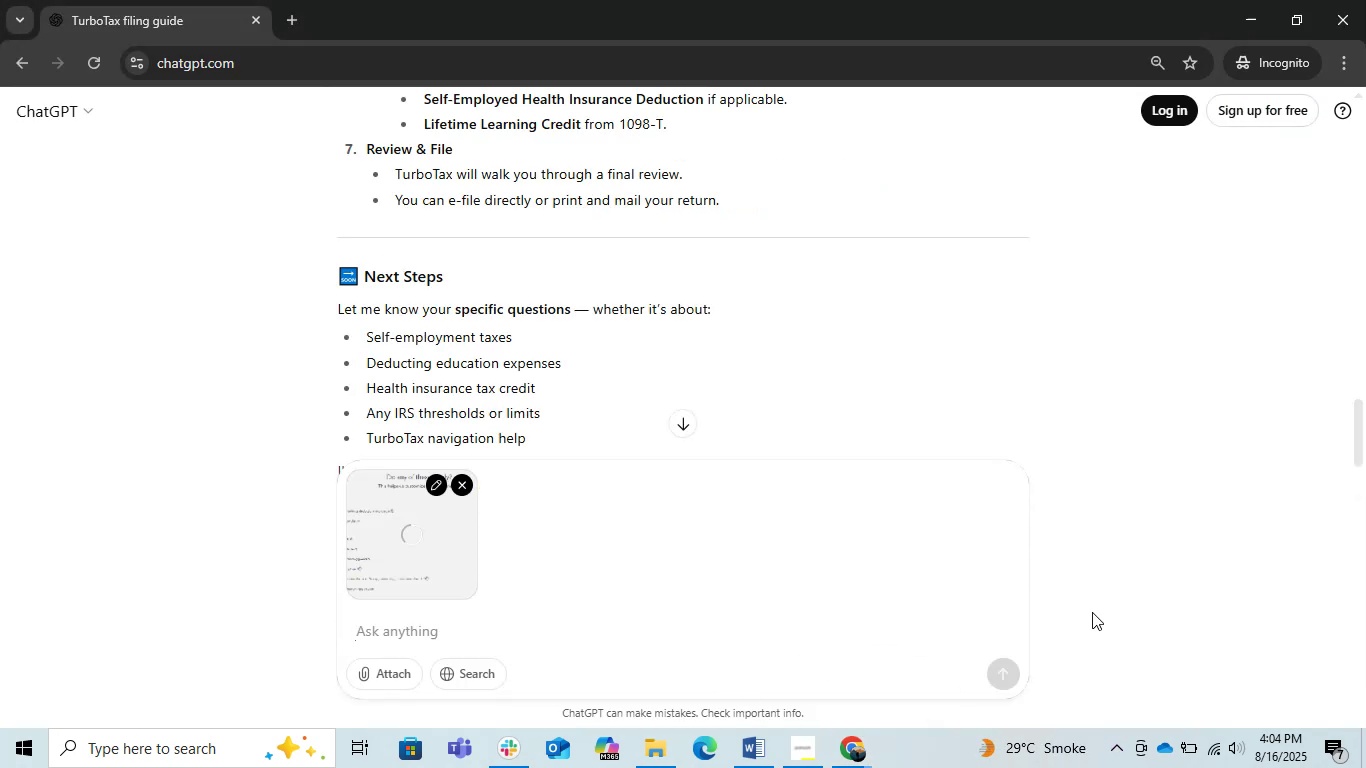 
key(Alt+Tab)
 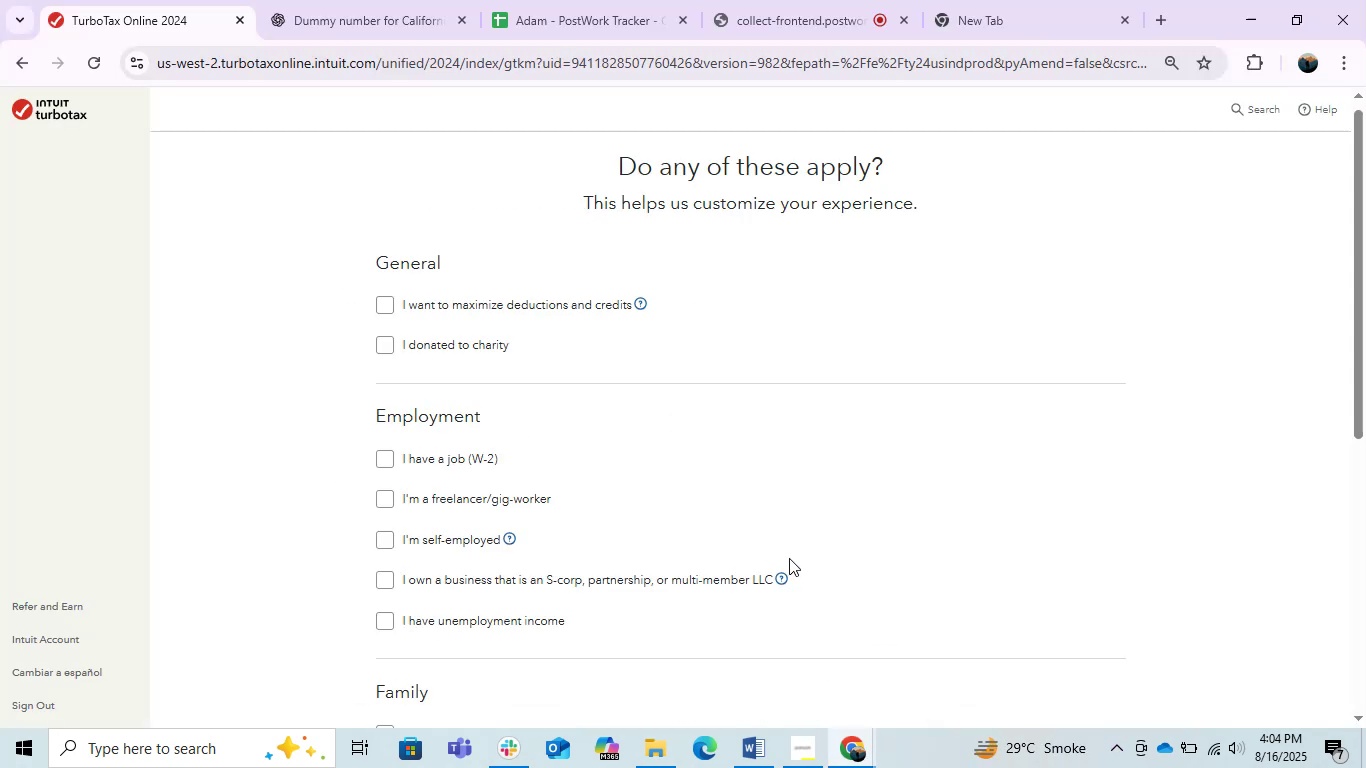 
scroll: coordinate [827, 522], scroll_direction: down, amount: 3.0
 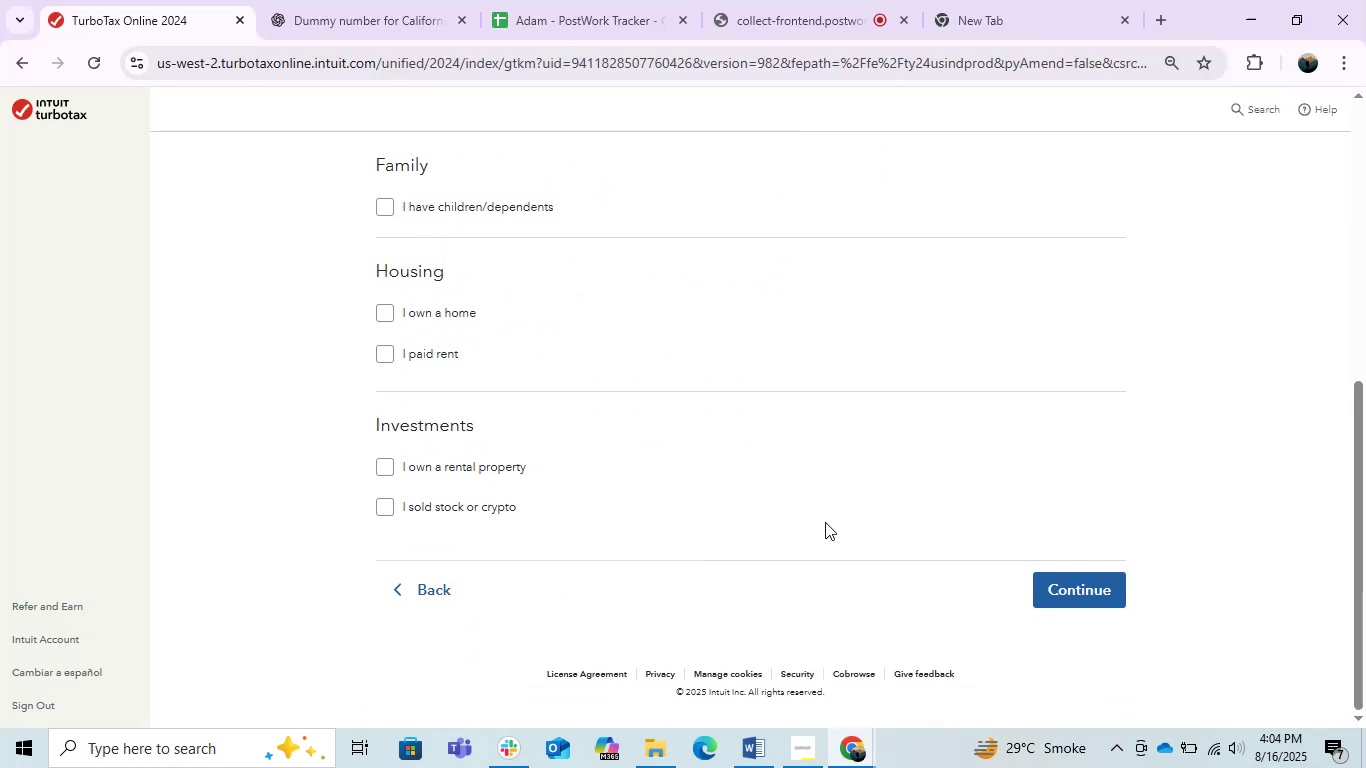 
key(PrintScreen)
 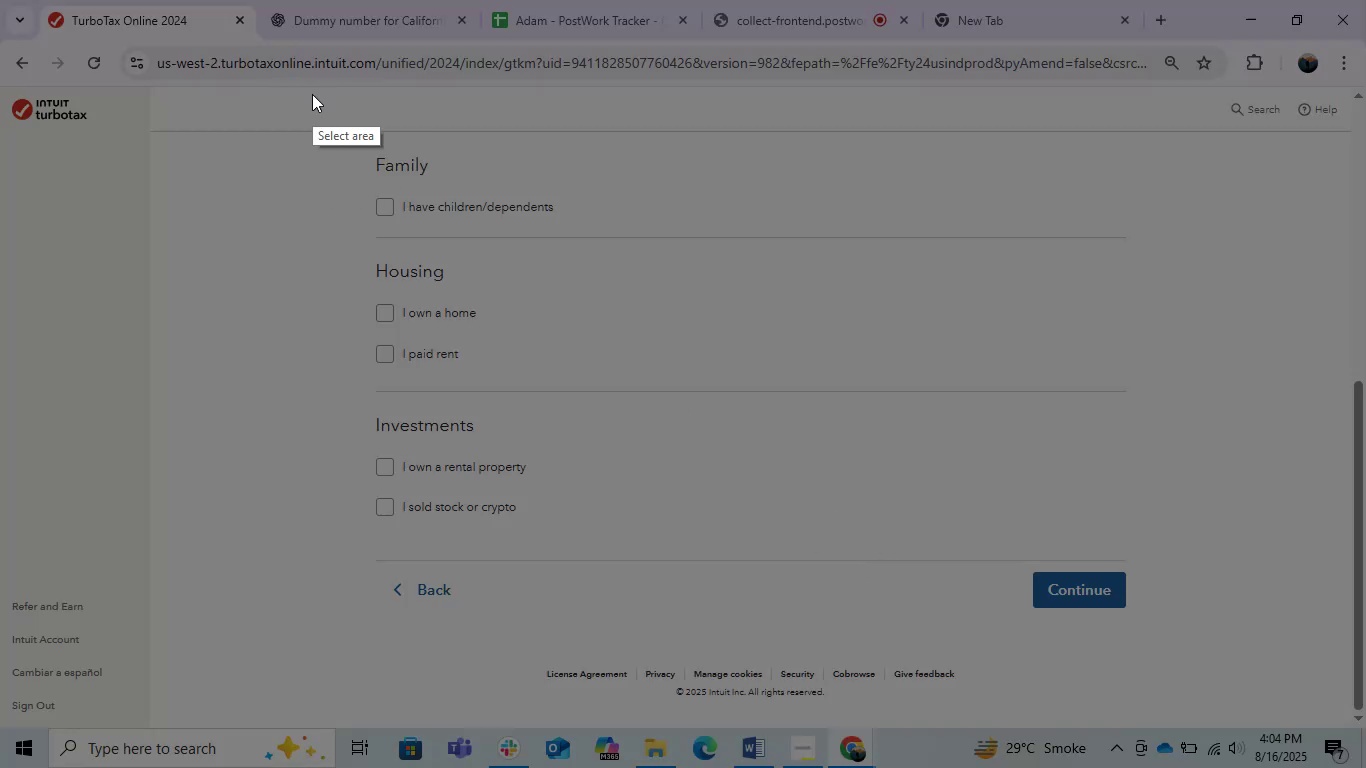 
left_click_drag(start_coordinate=[319, 145], to_coordinate=[1167, 646])
 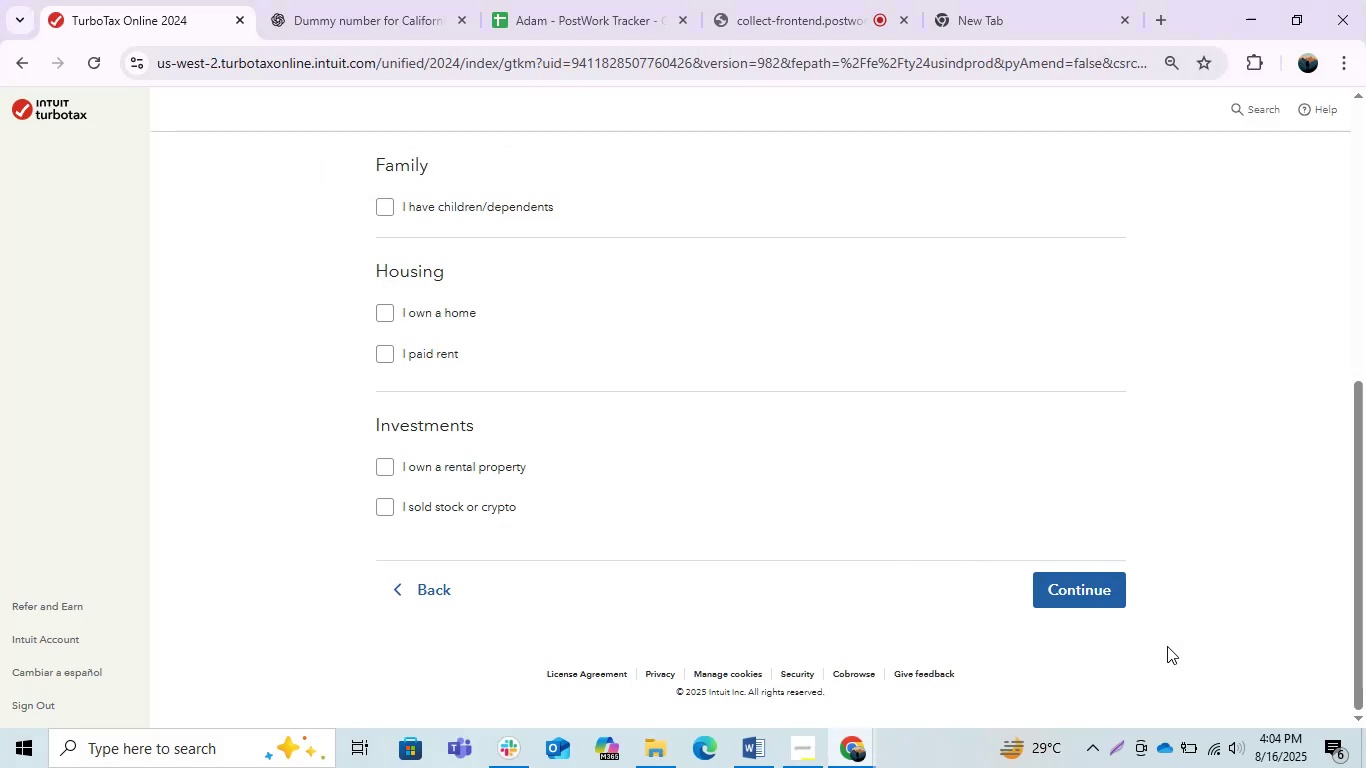 
key(Control+C)
 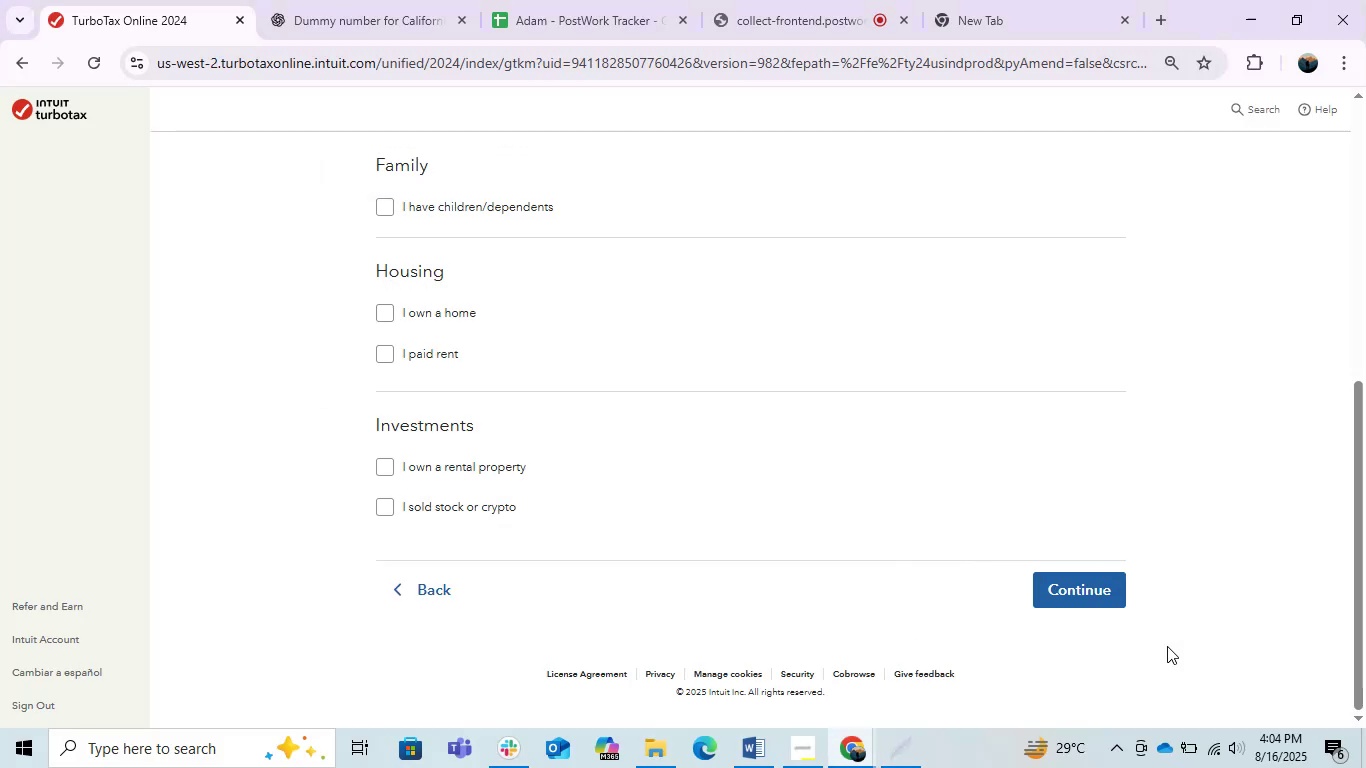 
key(Alt+AltLeft)
 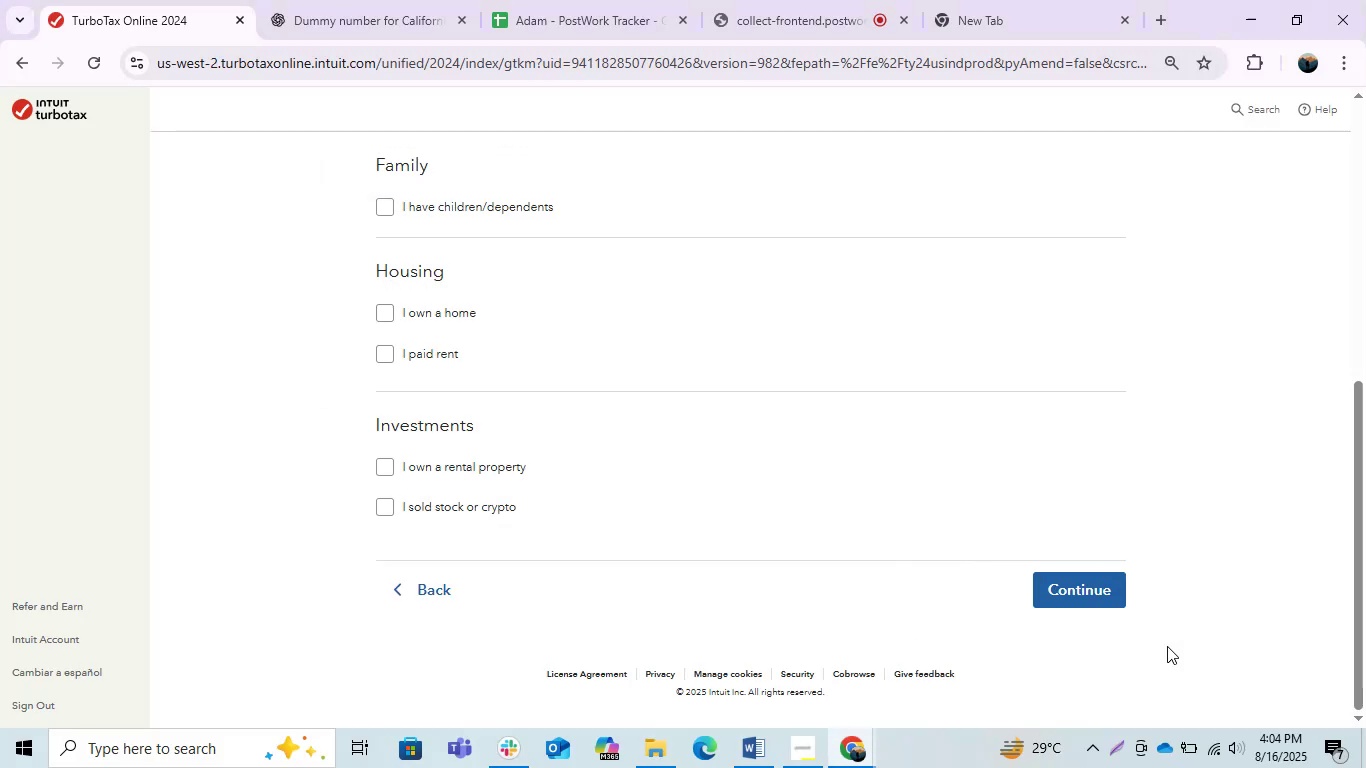 
key(Alt+Tab)
 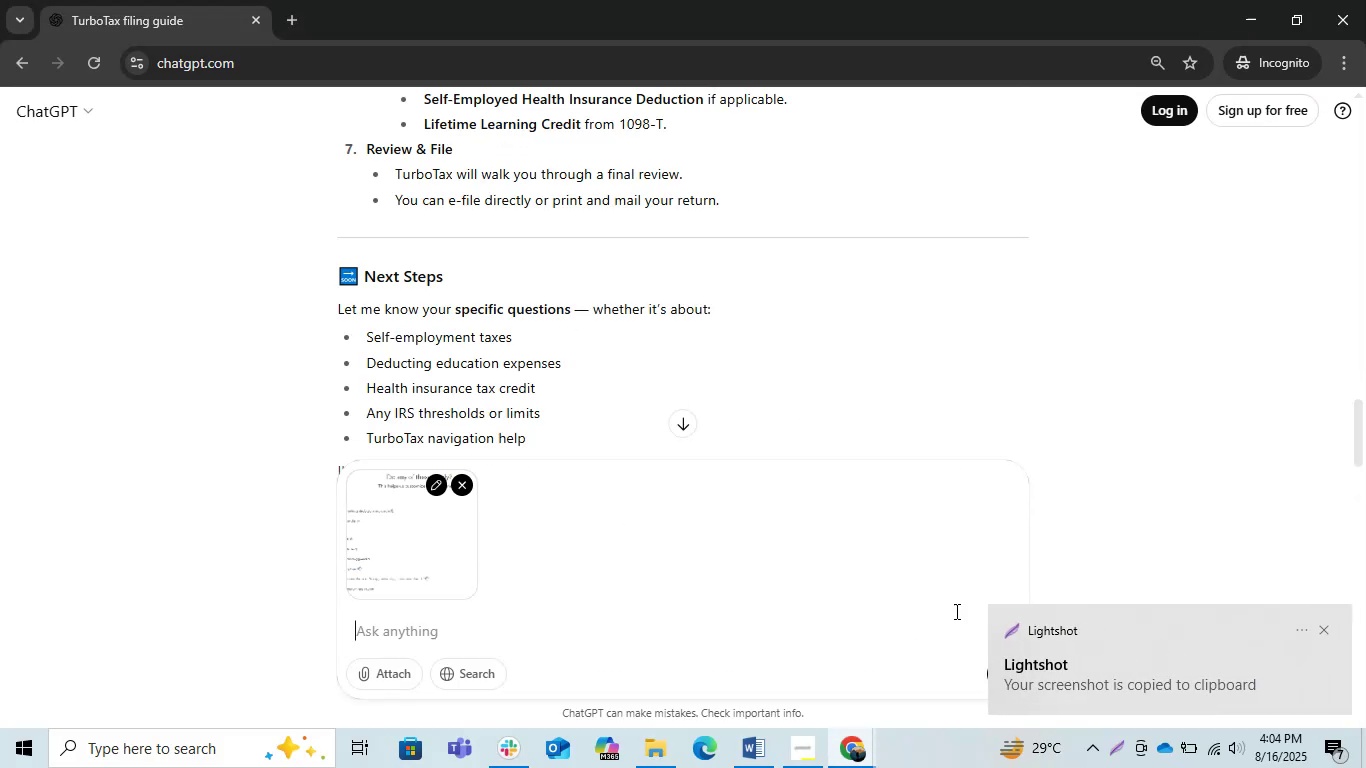 
key(Control+ControlLeft)
 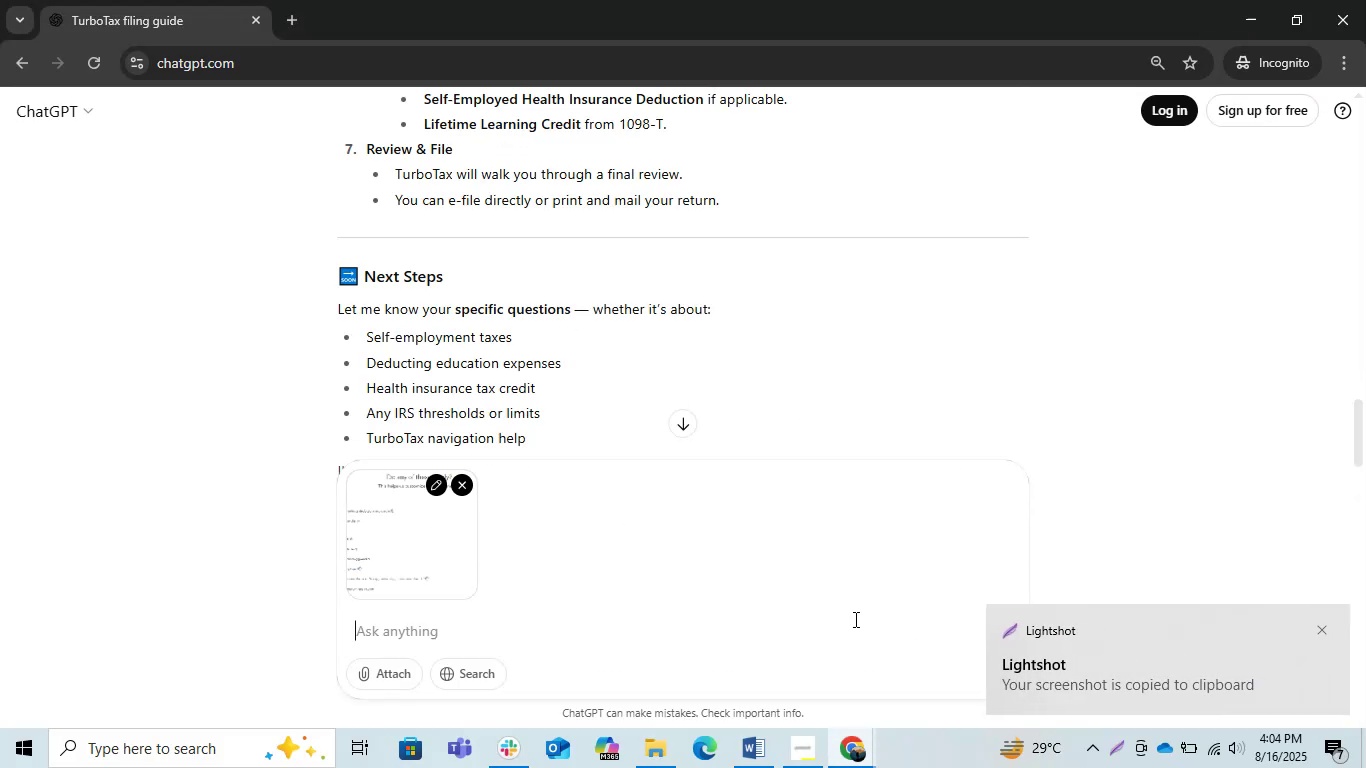 
key(Control+V)
 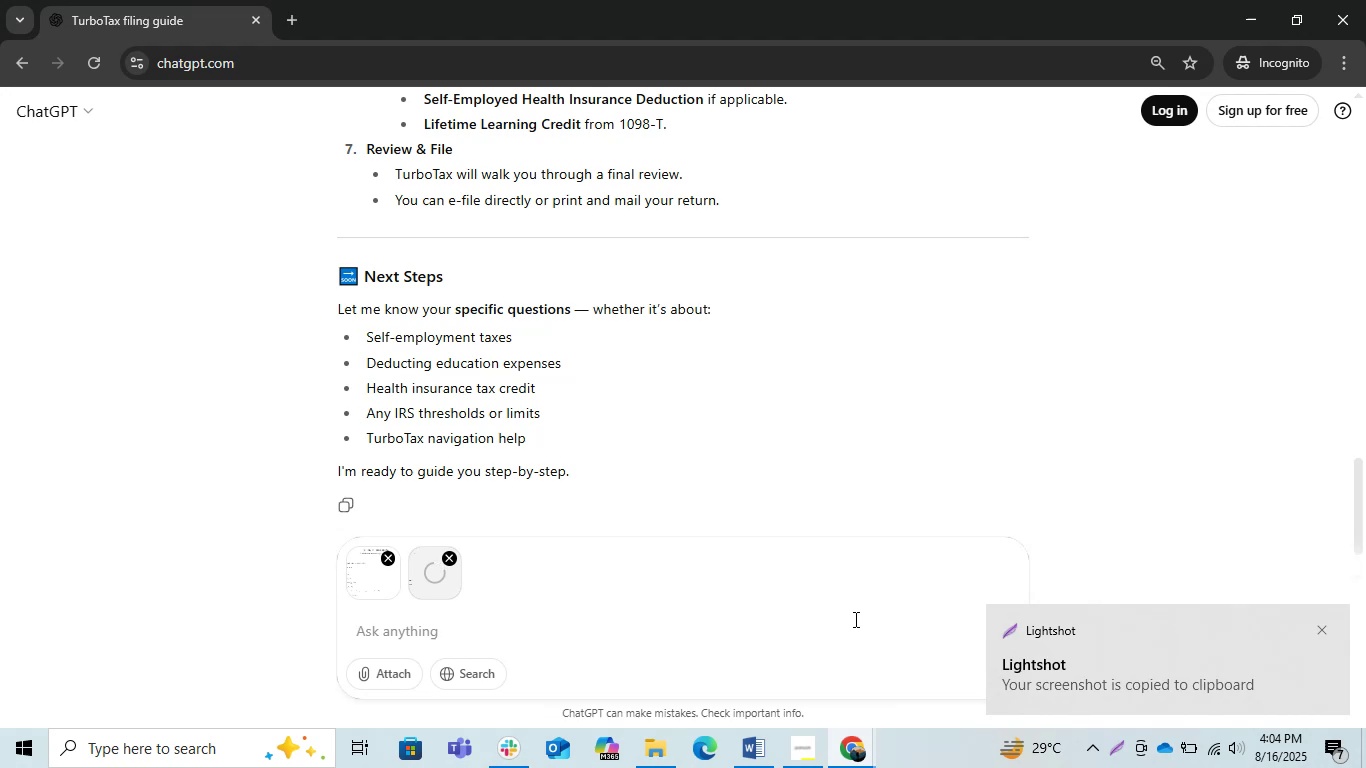 
type(how to star6t)
key(Backspace)
key(Backspace)
type(t this )
 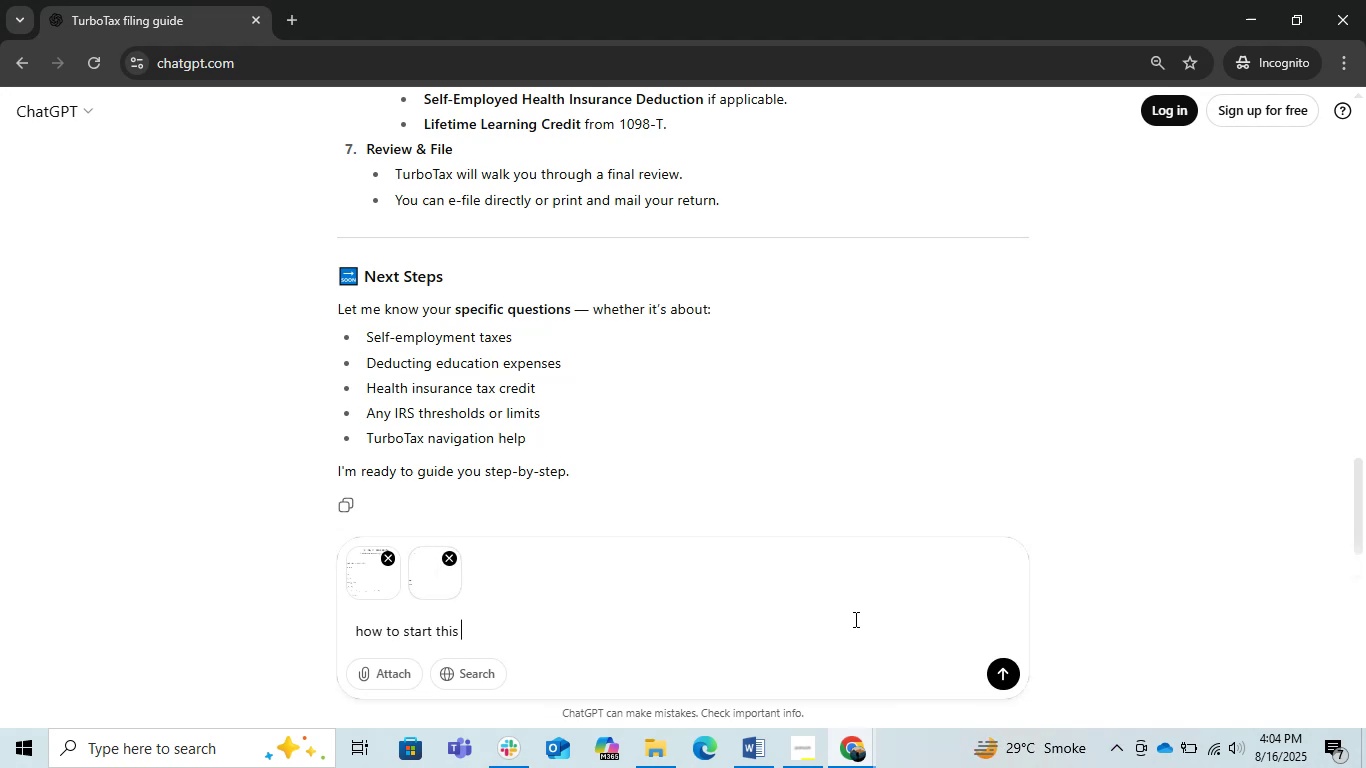 
key(Enter)
 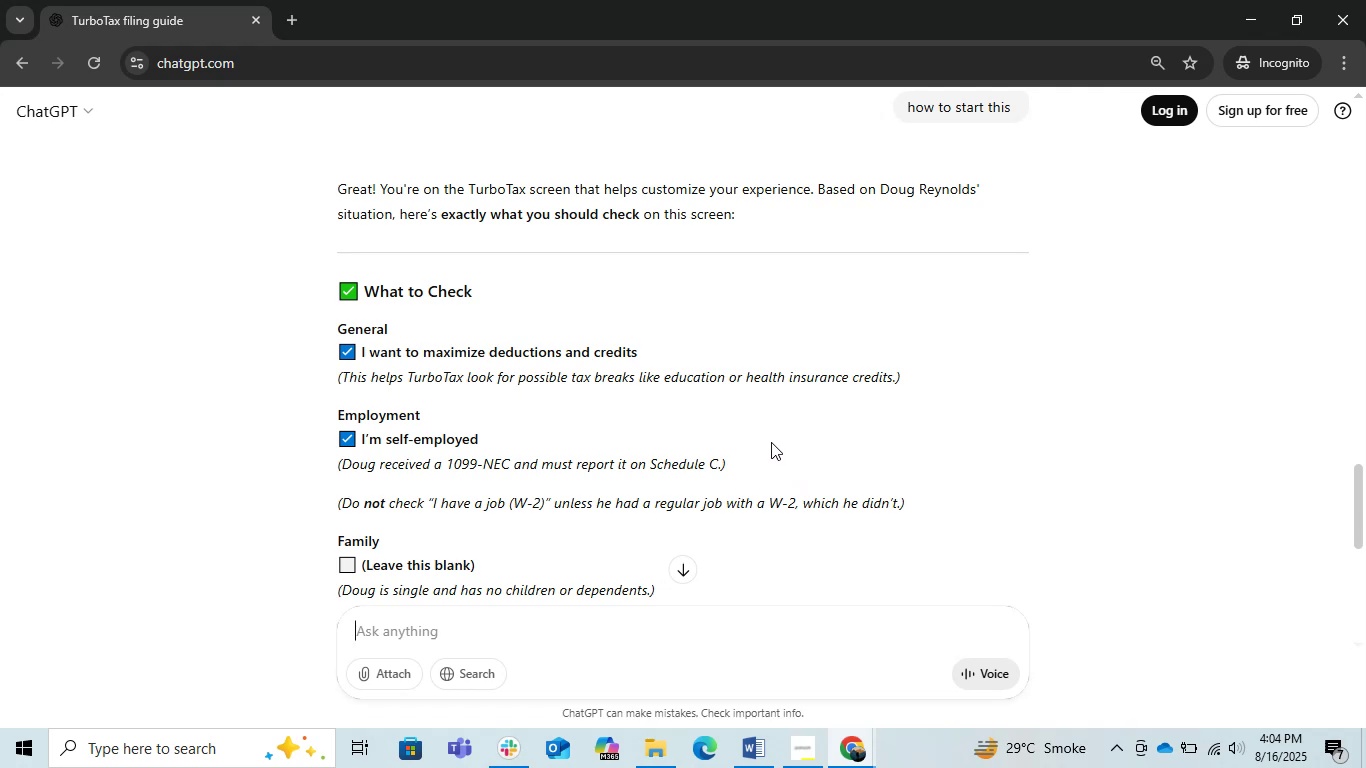 
wait(25.58)
 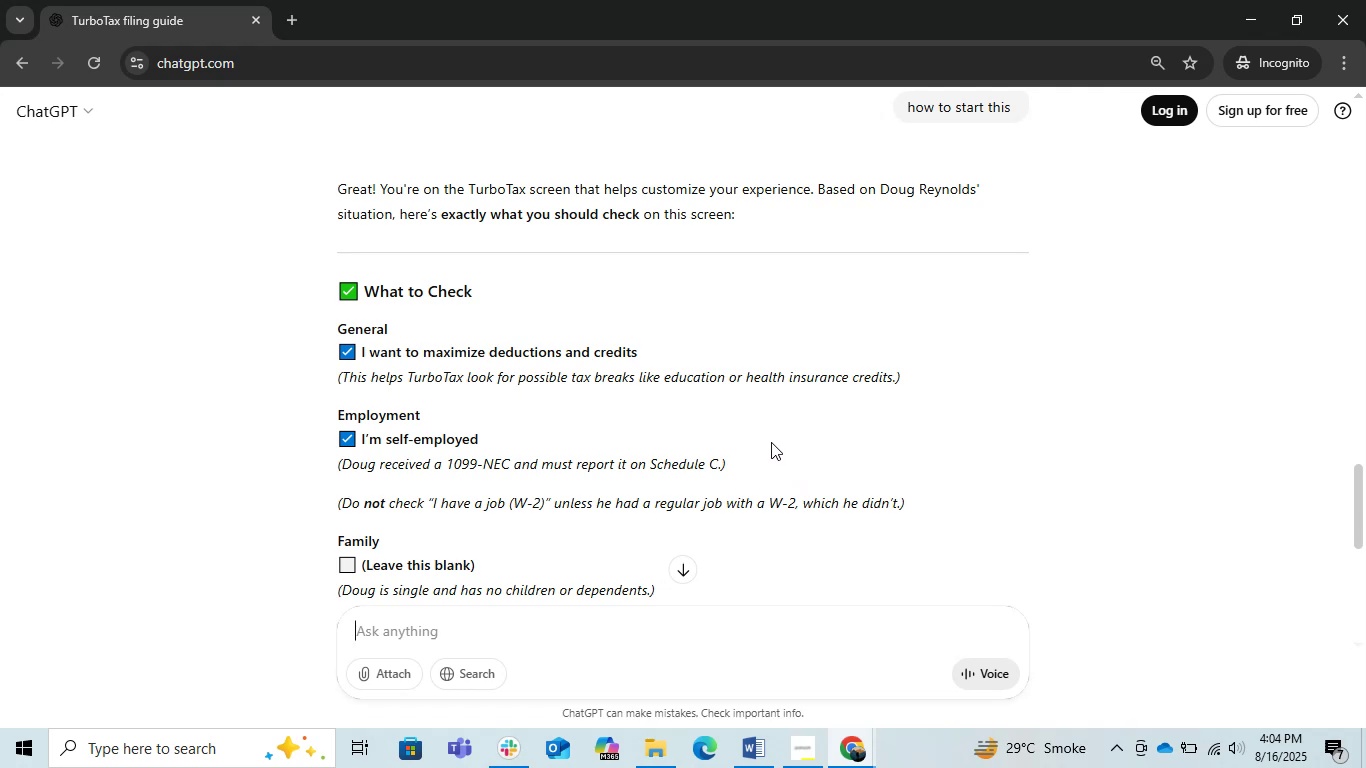 
left_click([1238, 21])
 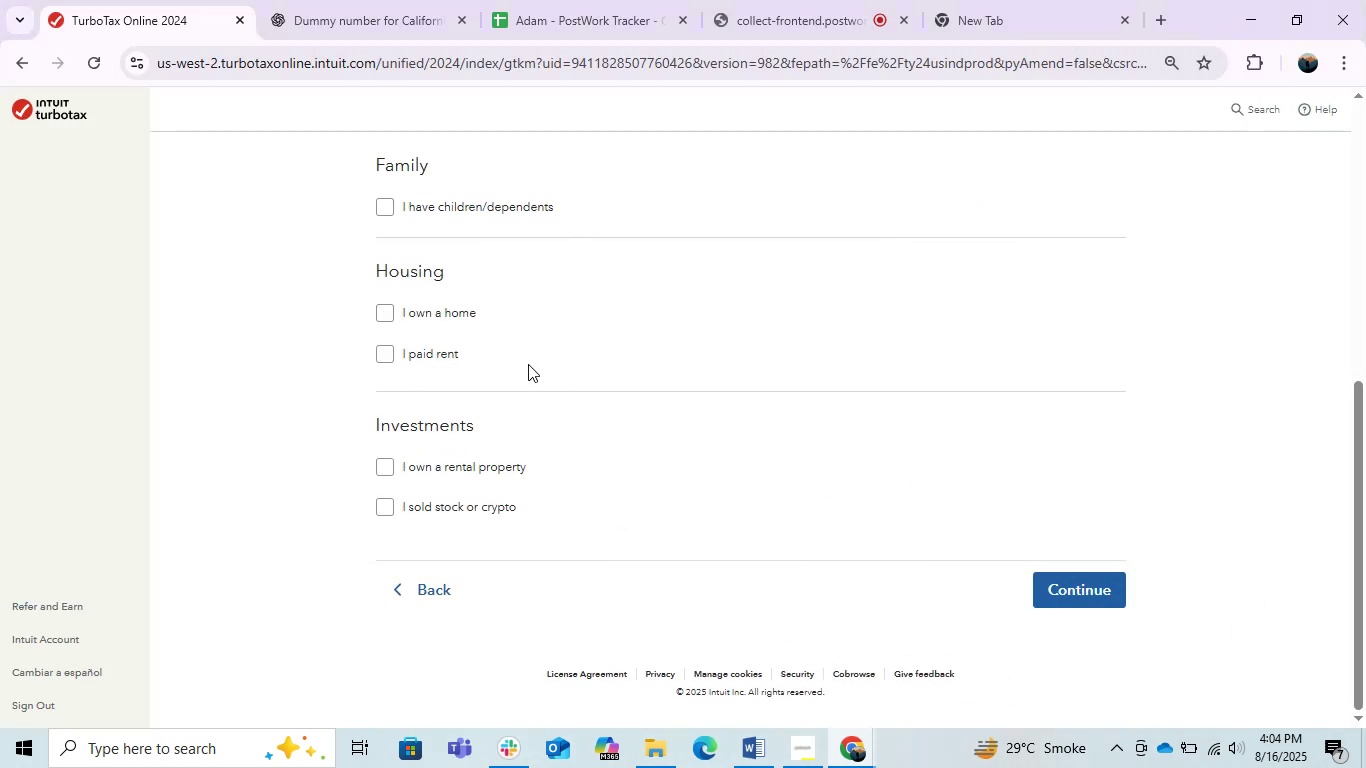 
scroll: coordinate [522, 375], scroll_direction: up, amount: 1.0
 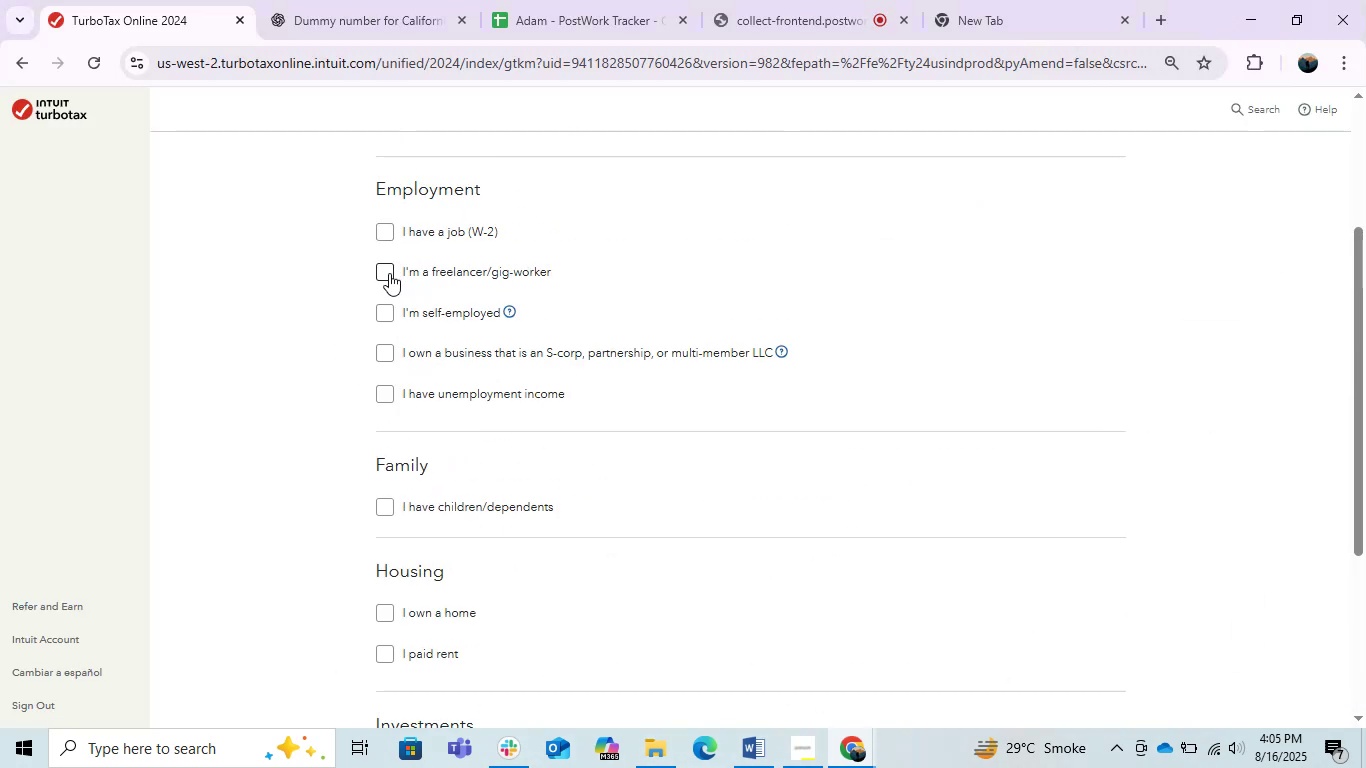 
left_click([377, 316])
 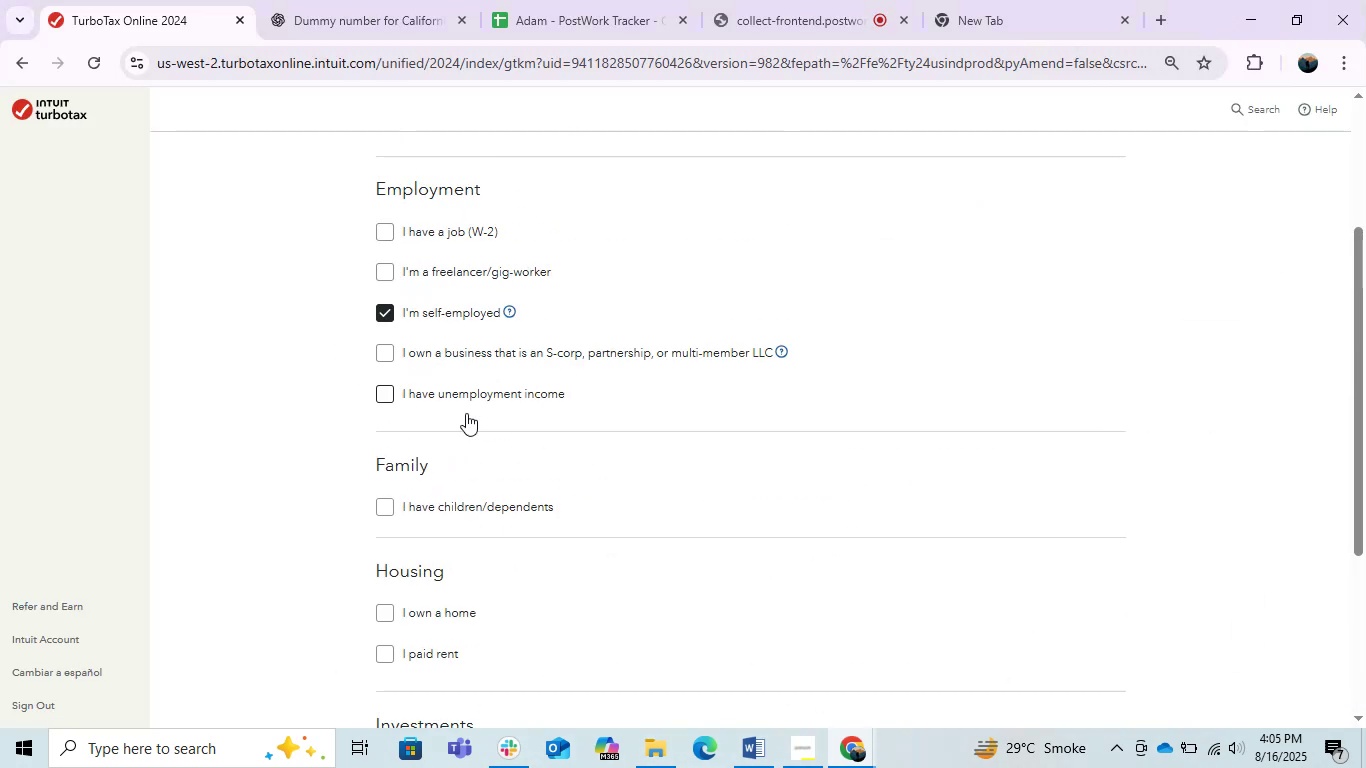 
scroll: coordinate [472, 424], scroll_direction: up, amount: 2.0
 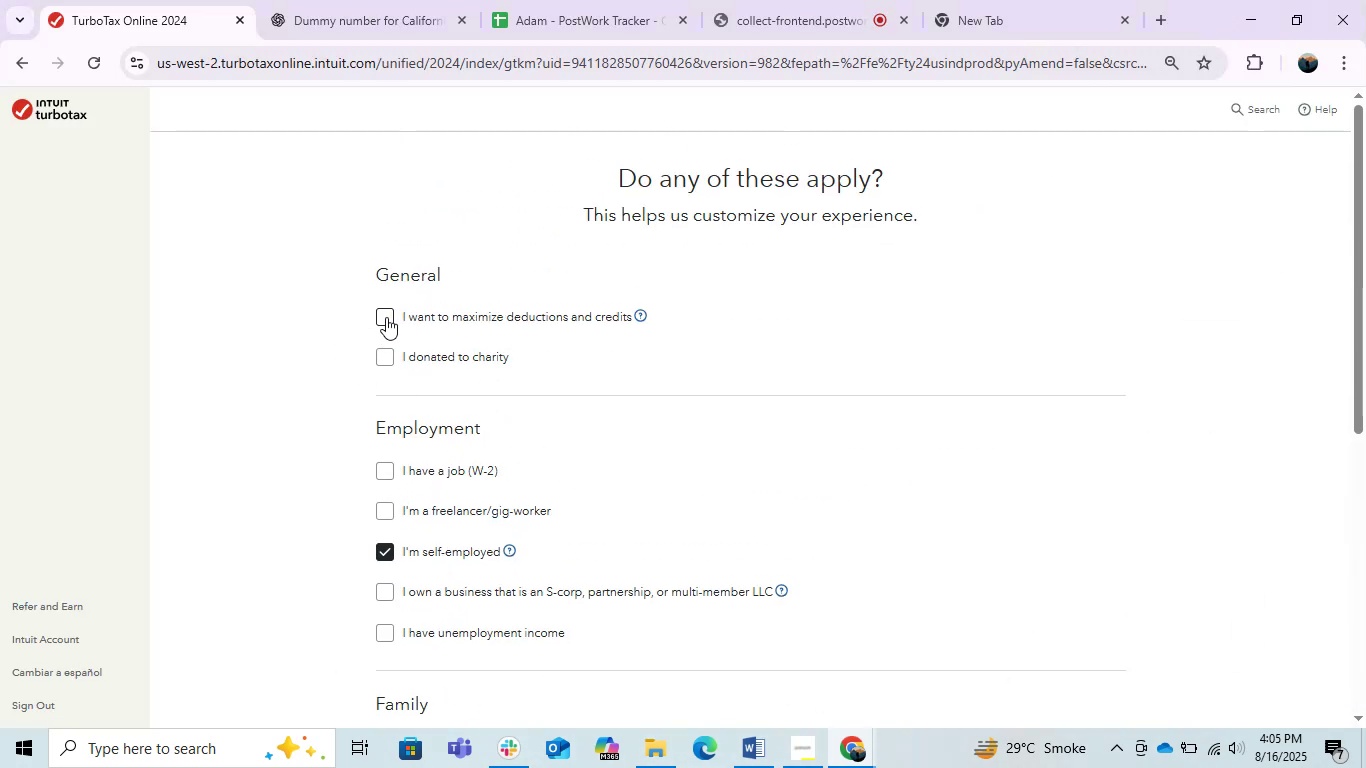 
left_click([386, 317])
 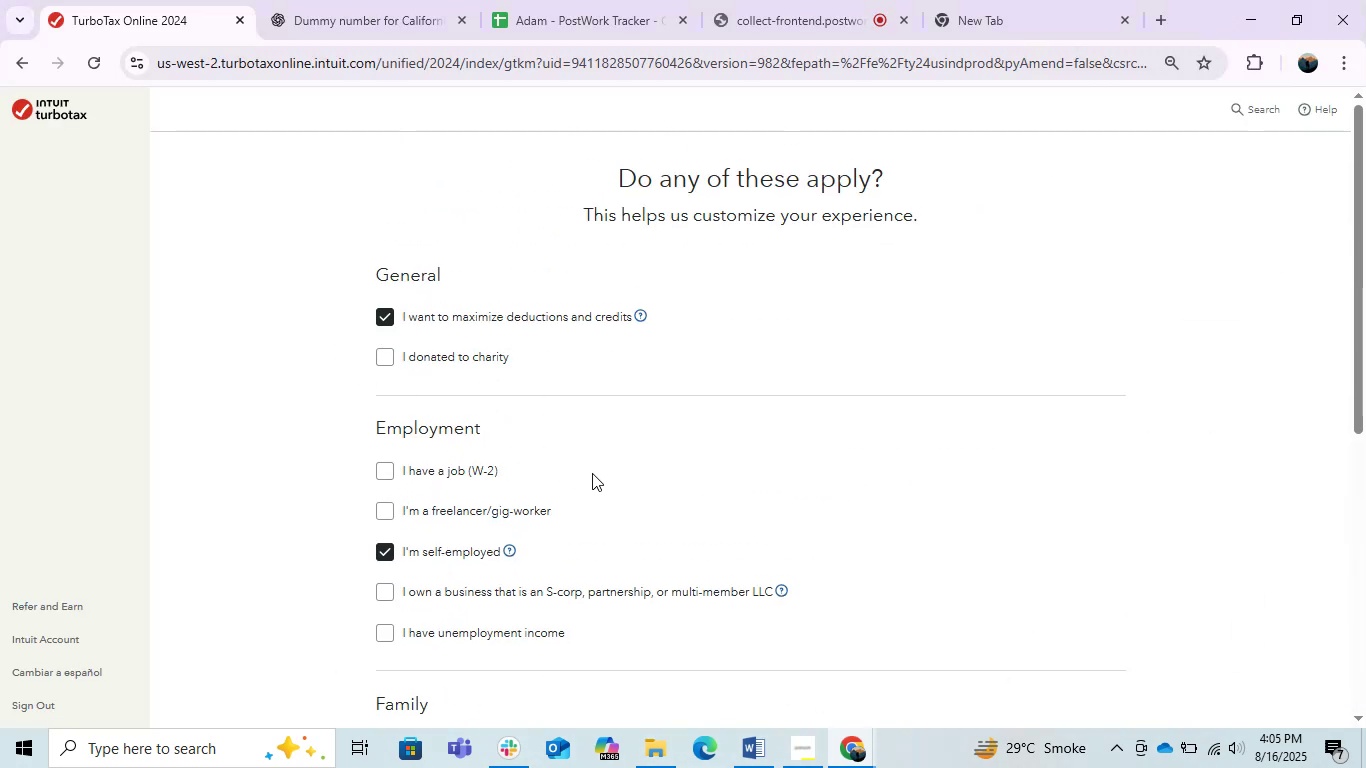 
scroll: coordinate [592, 473], scroll_direction: down, amount: 2.0
 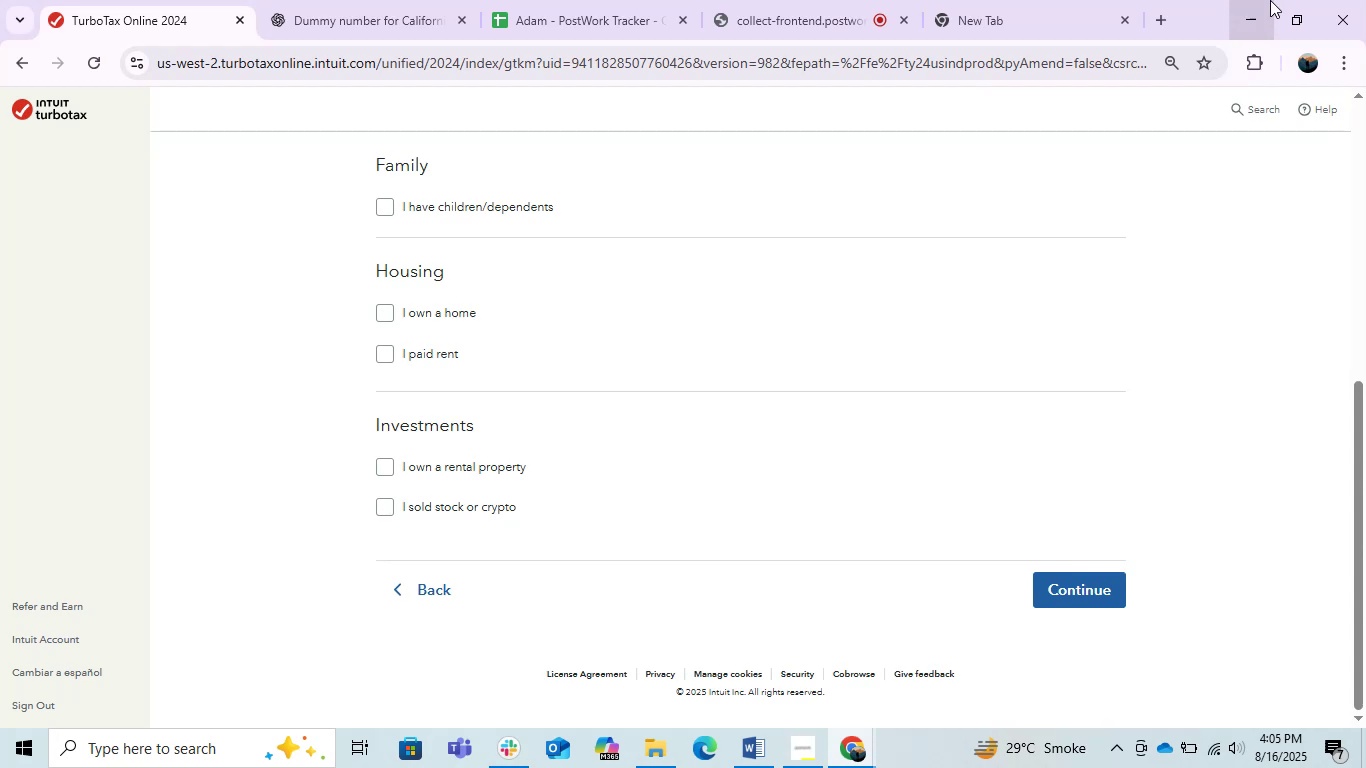 
left_click([1256, 4])
 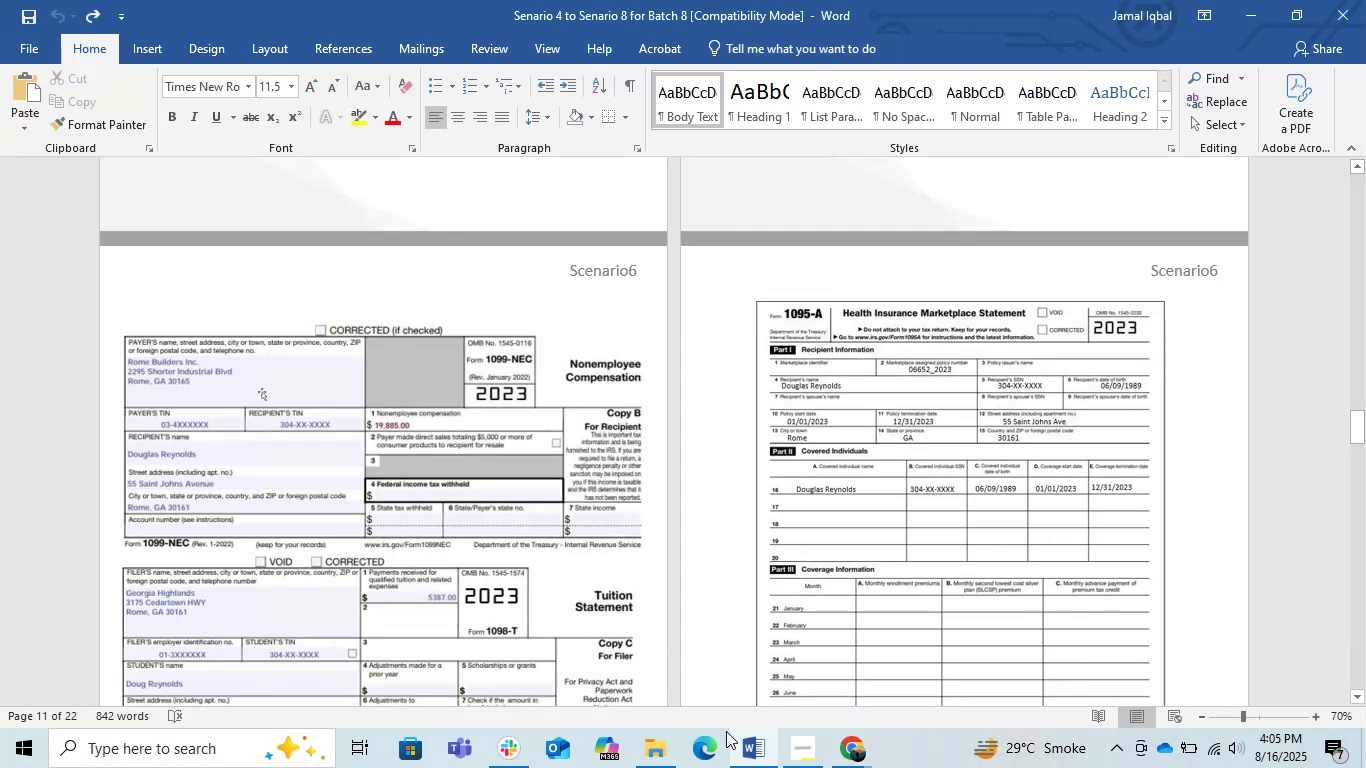 
left_click_drag(start_coordinate=[844, 744], to_coordinate=[851, 741])
 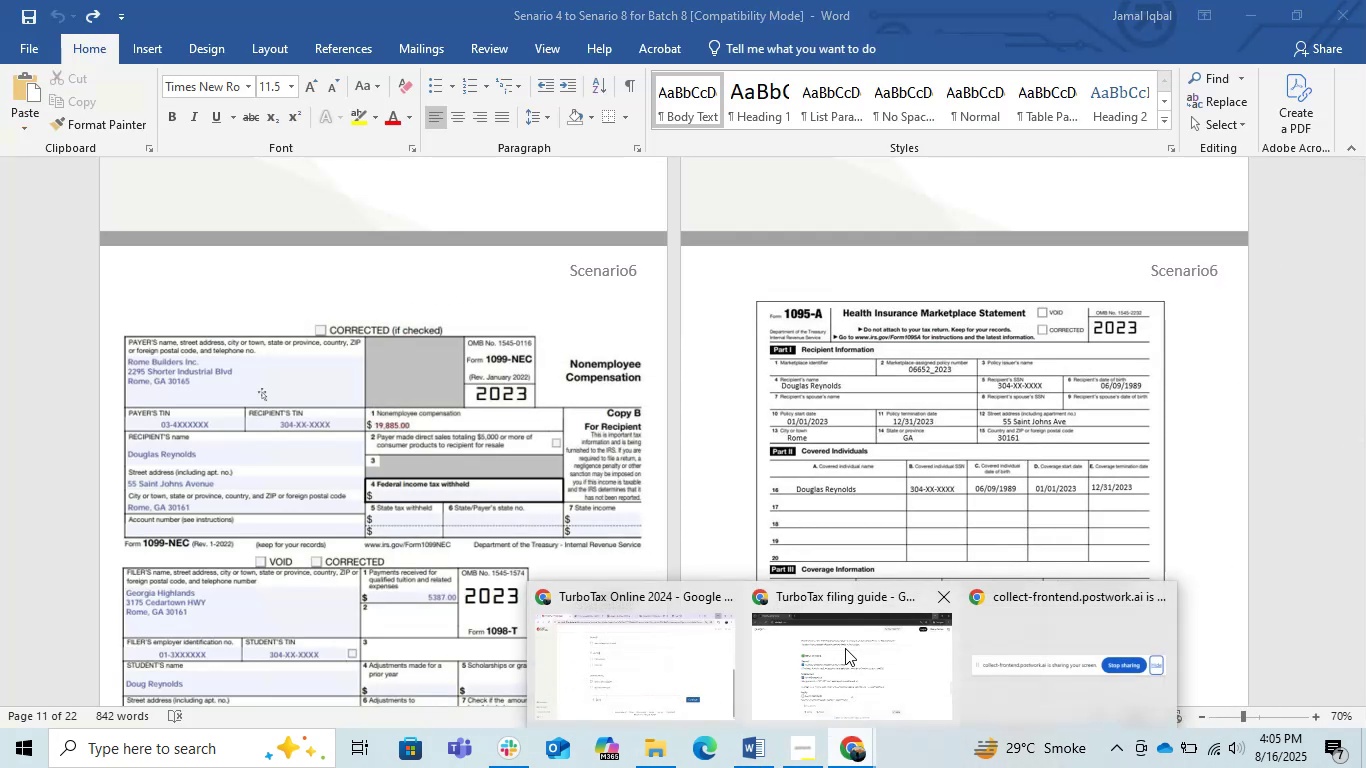 
left_click([845, 648])
 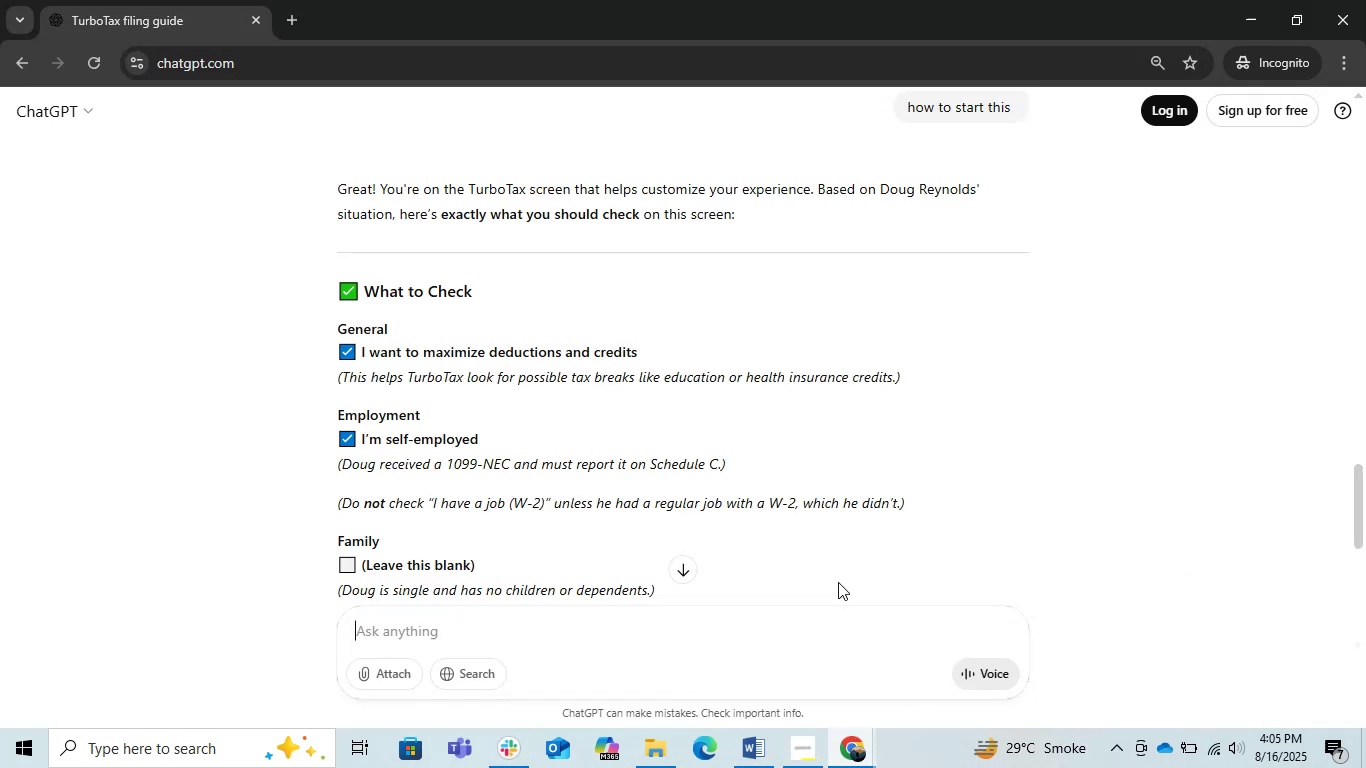 
scroll: coordinate [835, 574], scroll_direction: down, amount: 1.0
 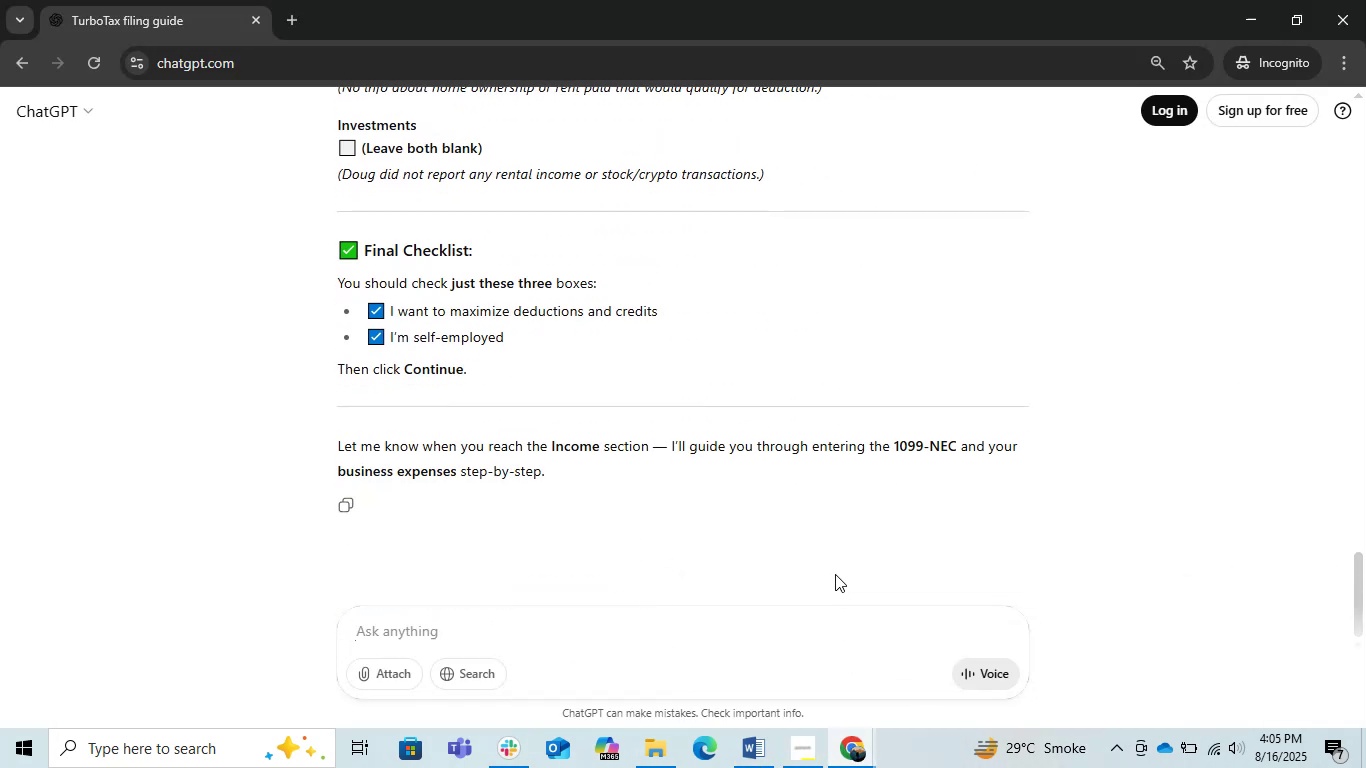 
left_click([854, 748])
 